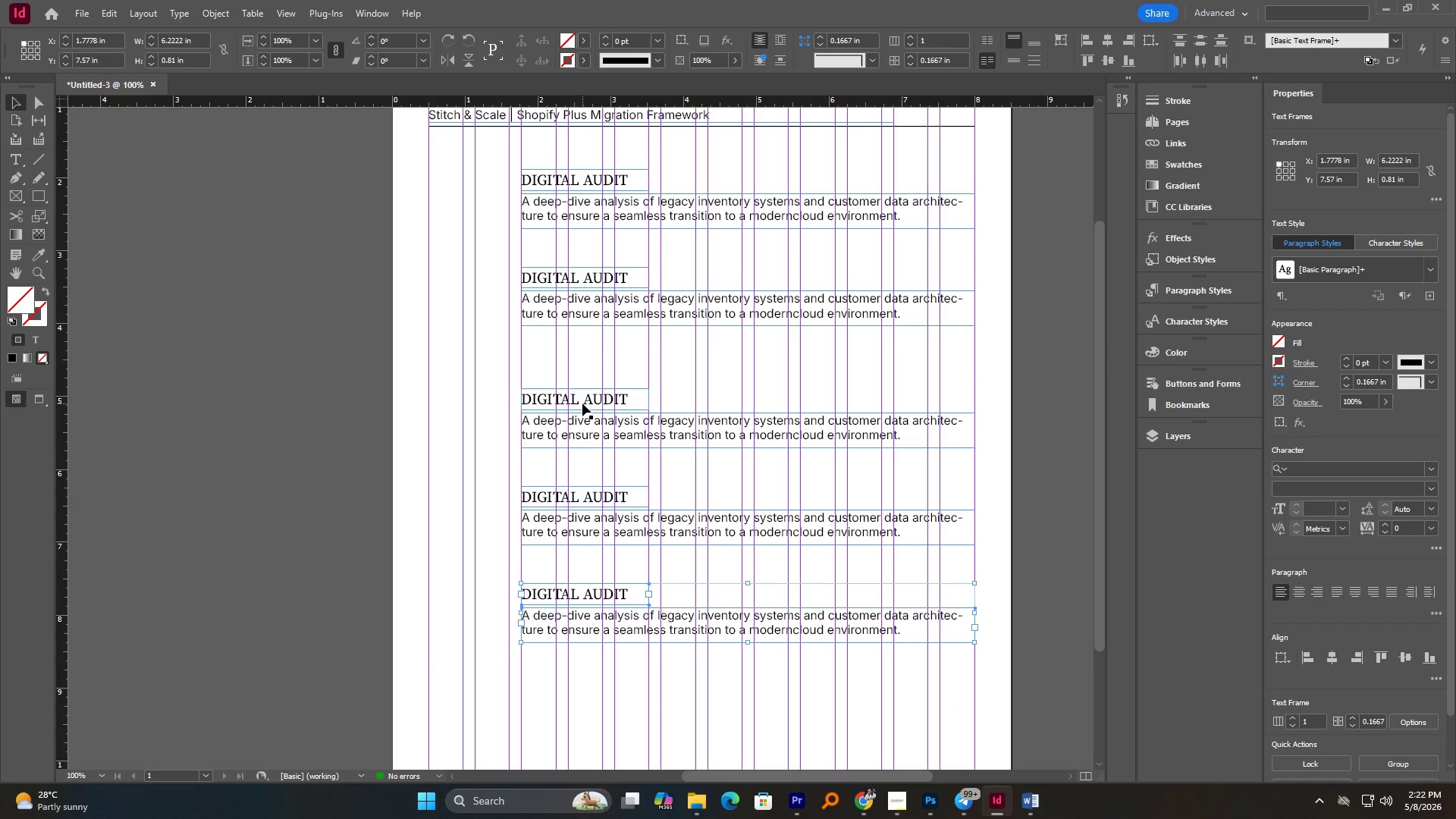 
left_click([582, 401])
 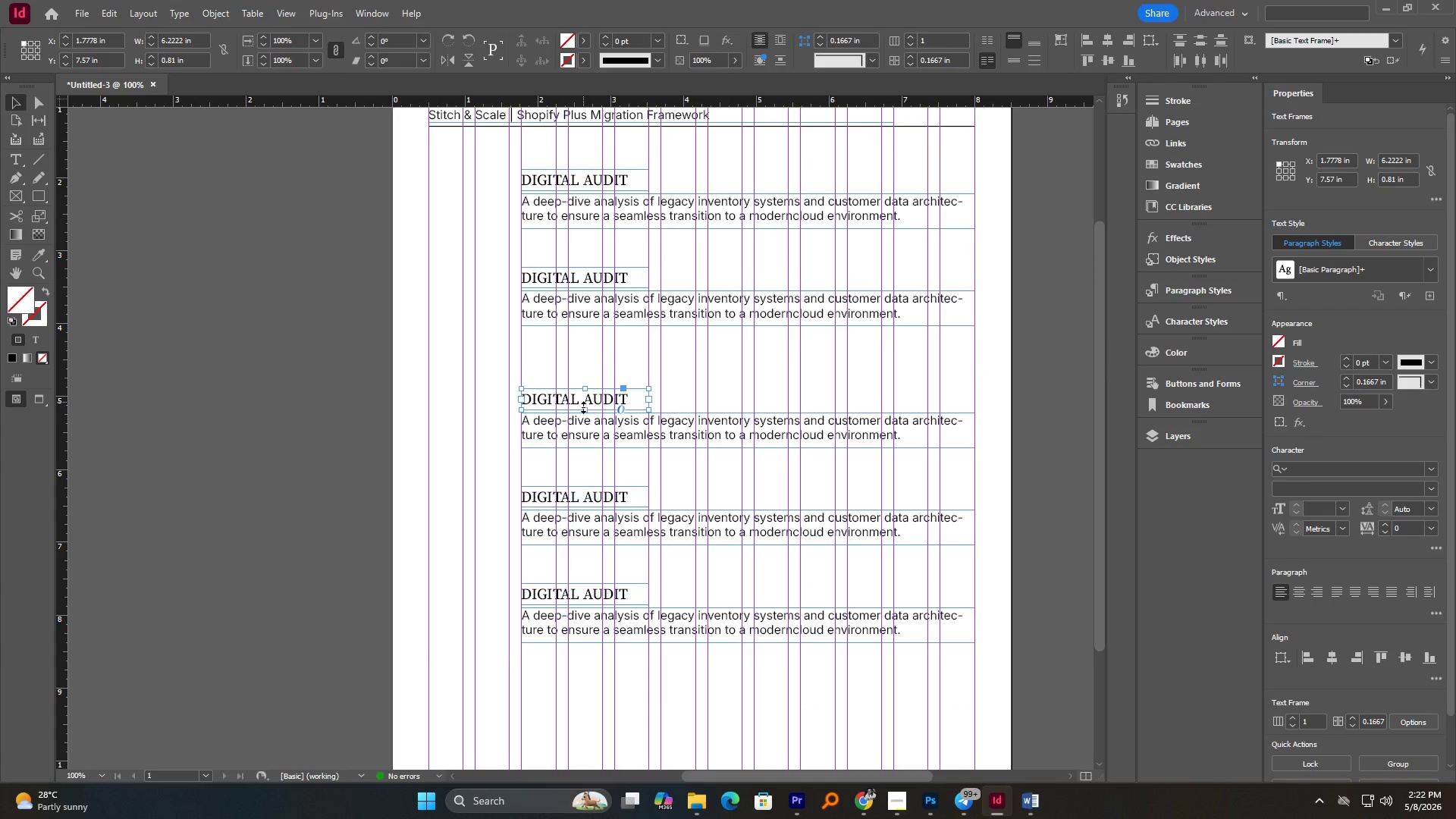 
hold_key(key=ShiftLeft, duration=0.8)
 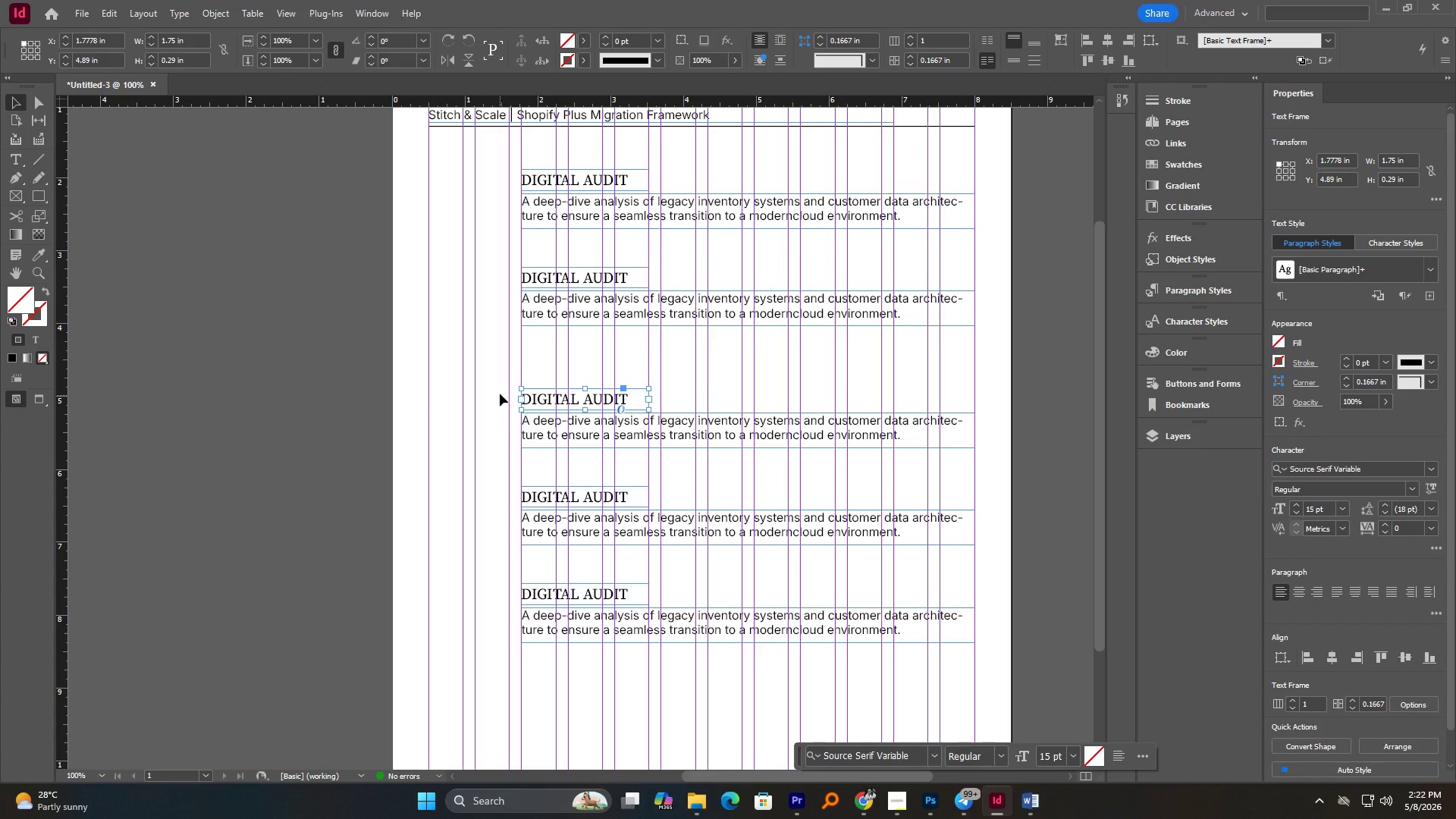 
left_click_drag(start_coordinate=[503, 385], to_coordinate=[609, 645])
 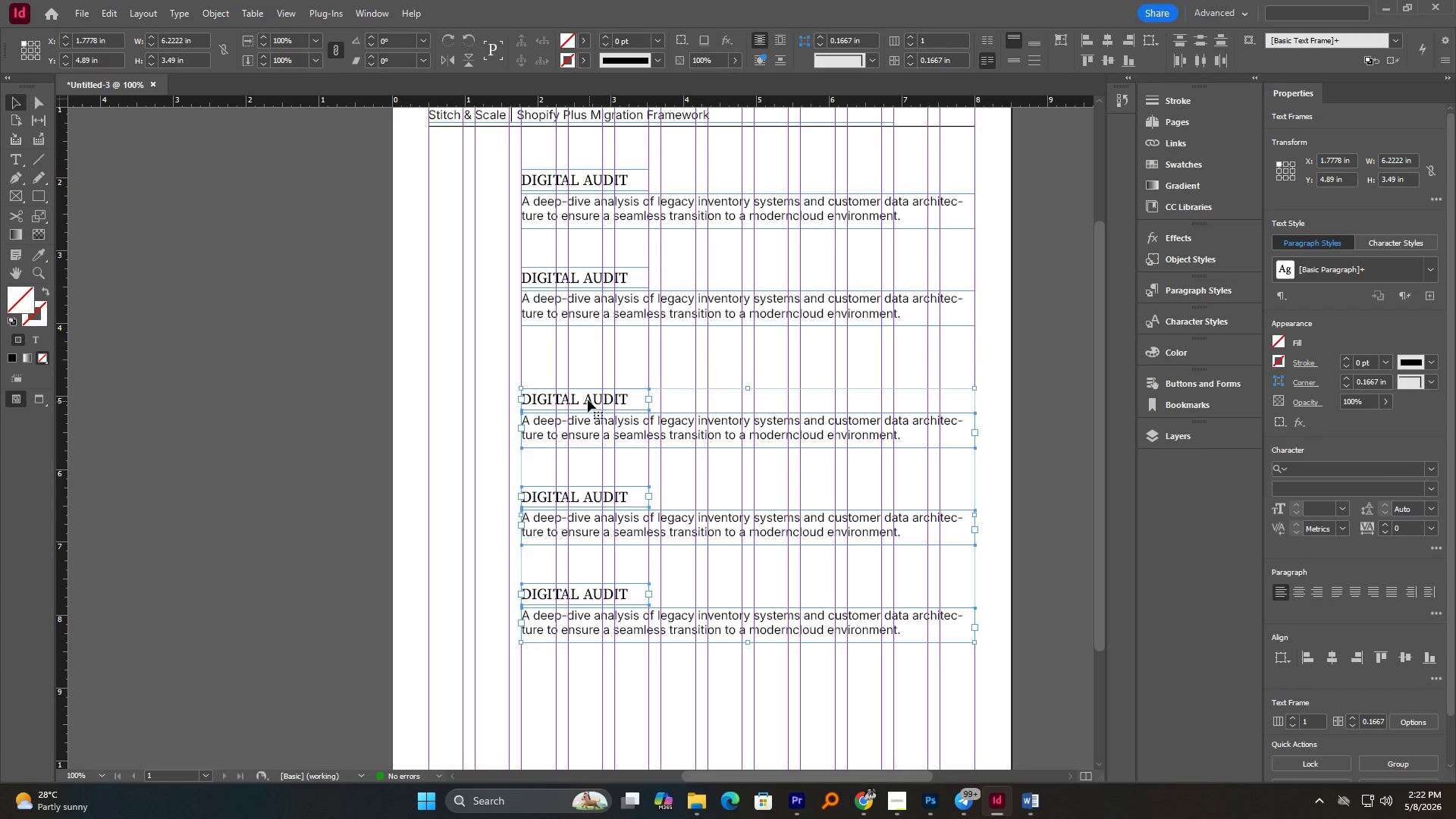 
left_click_drag(start_coordinate=[588, 400], to_coordinate=[591, 380])
 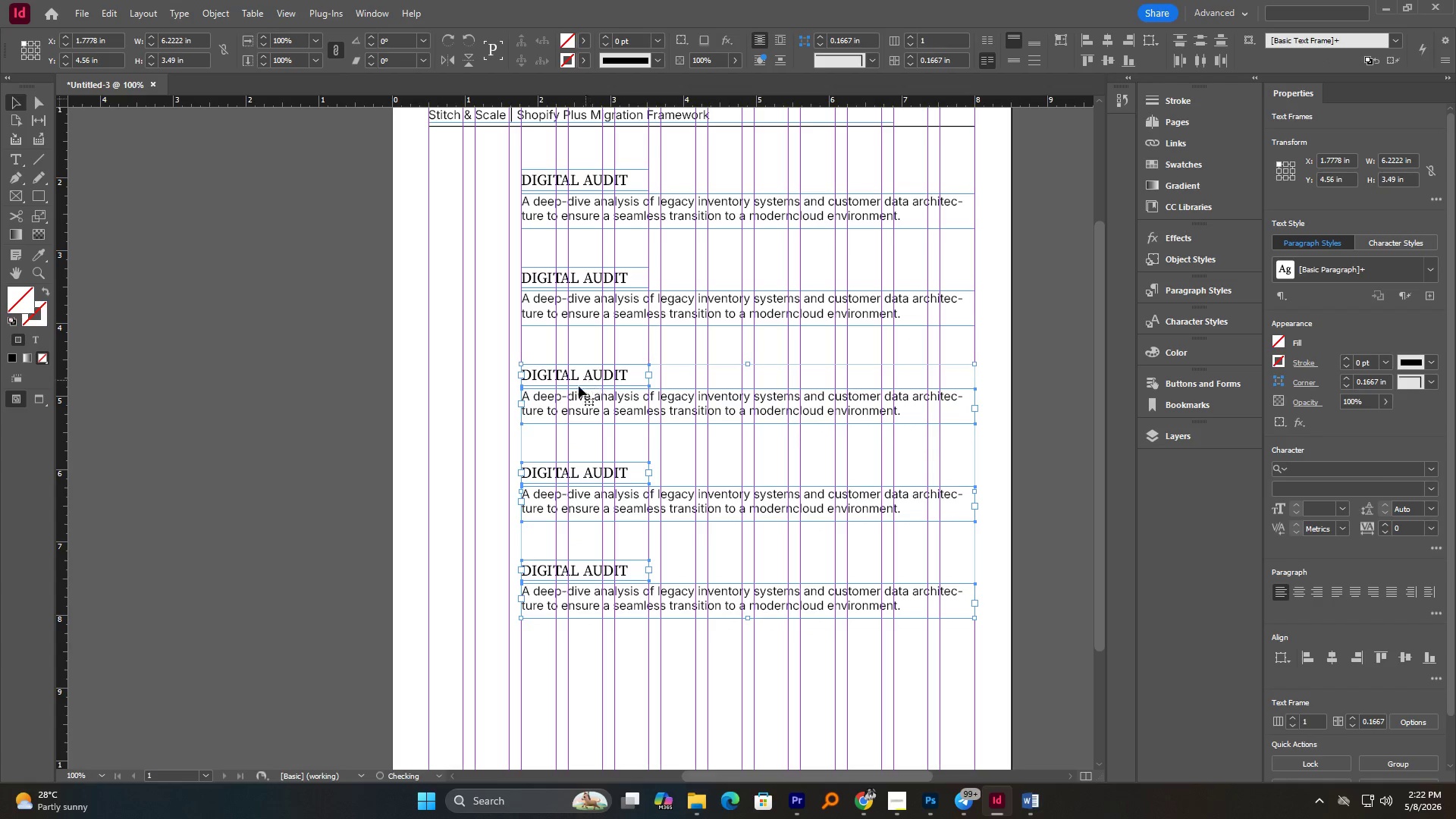 
hold_key(key=ShiftLeft, duration=2.41)
 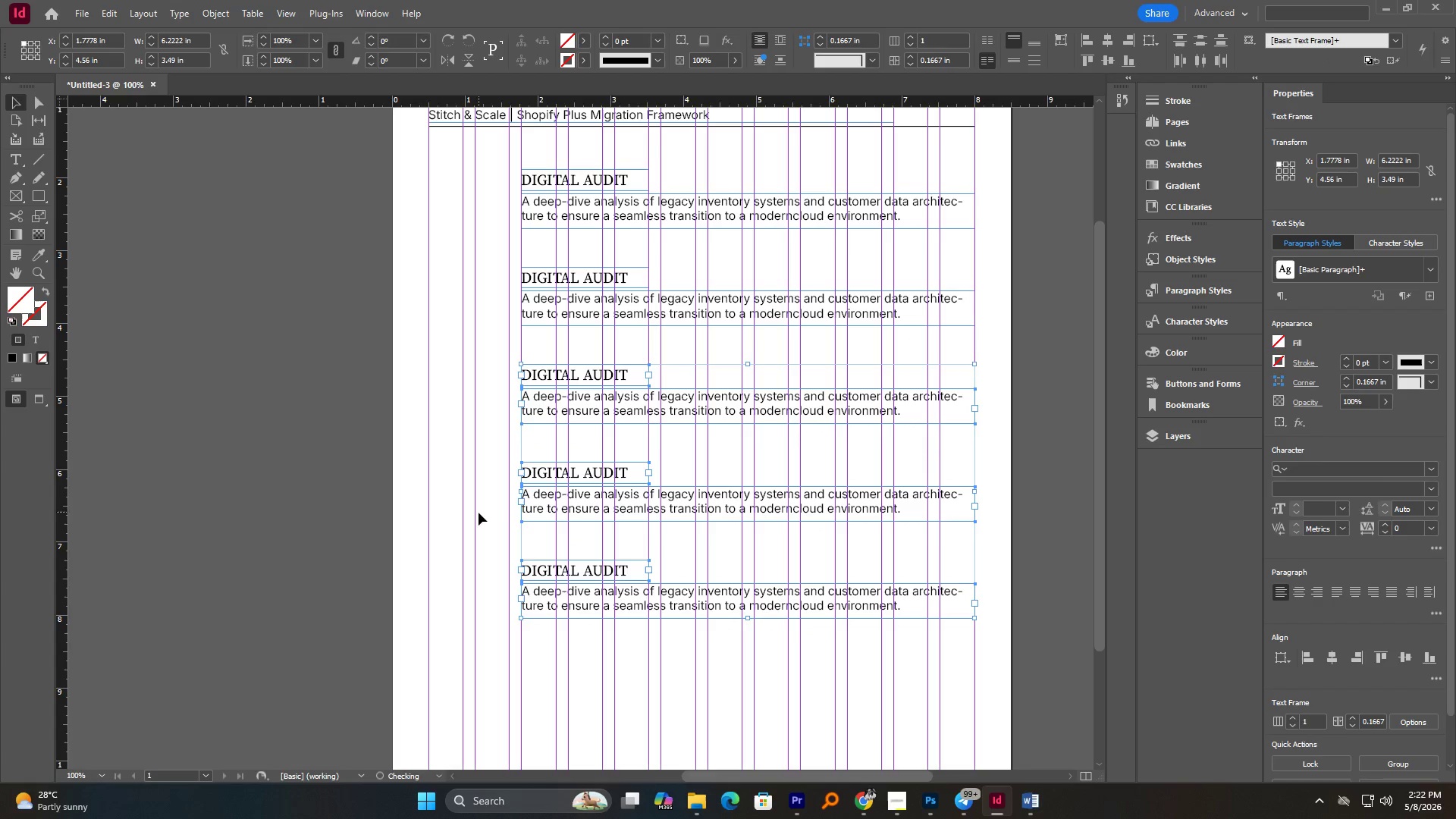 
left_click([479, 513])
 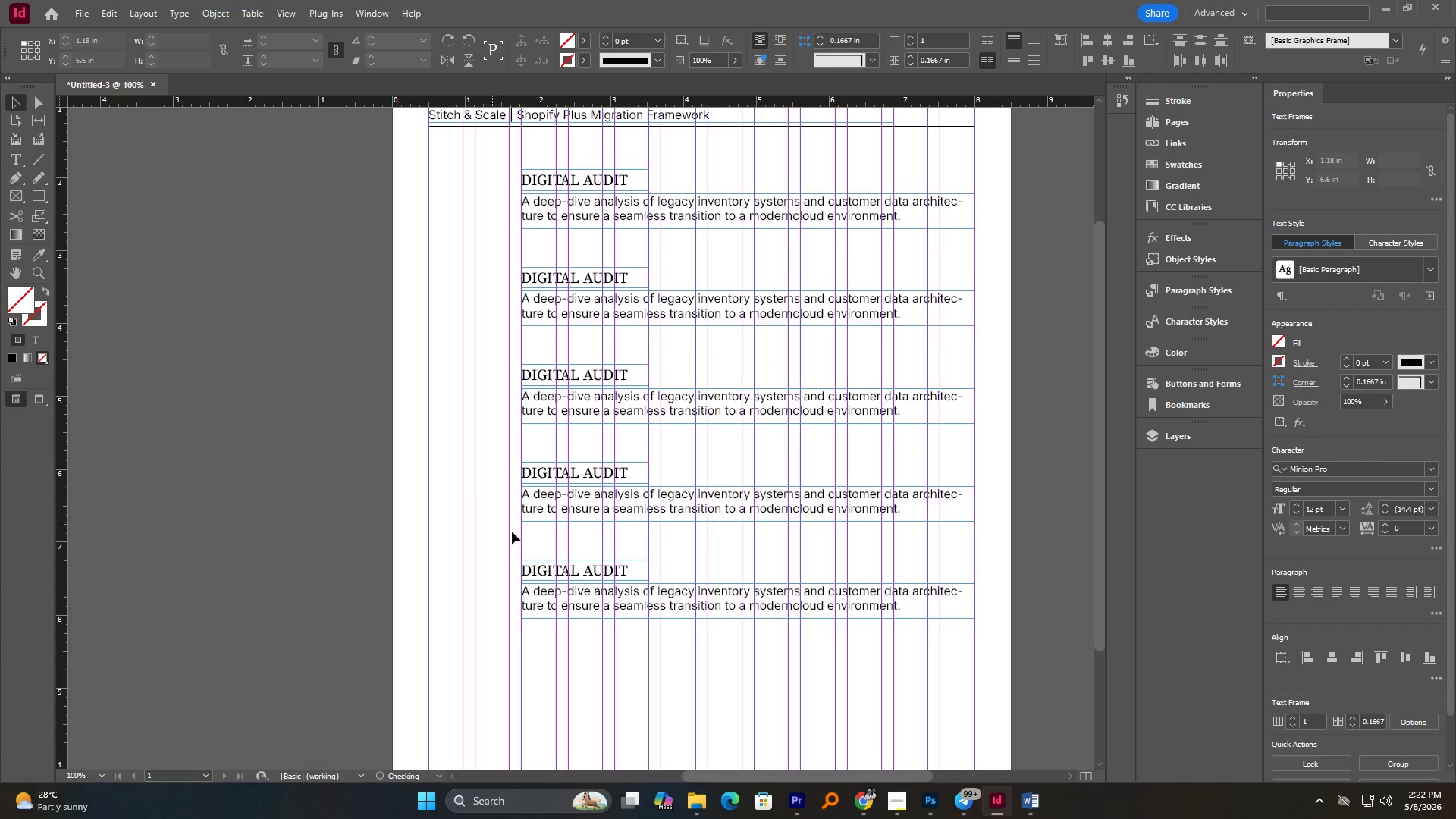 
hold_key(key=AltLeft, duration=0.77)
scroll: coordinate [560, 557], scroll_direction: down, amount: 1.0
 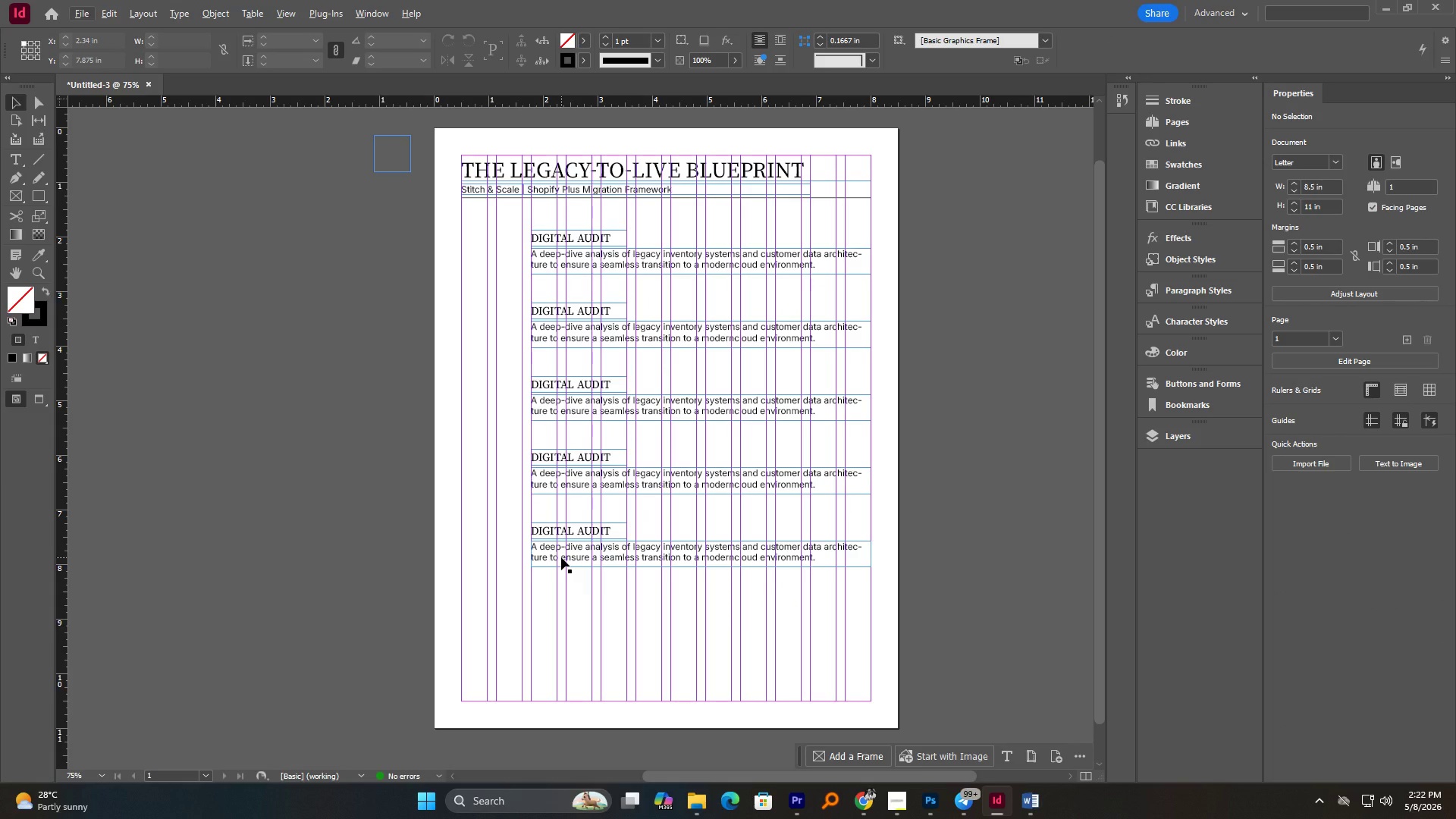 
wait(12.27)
 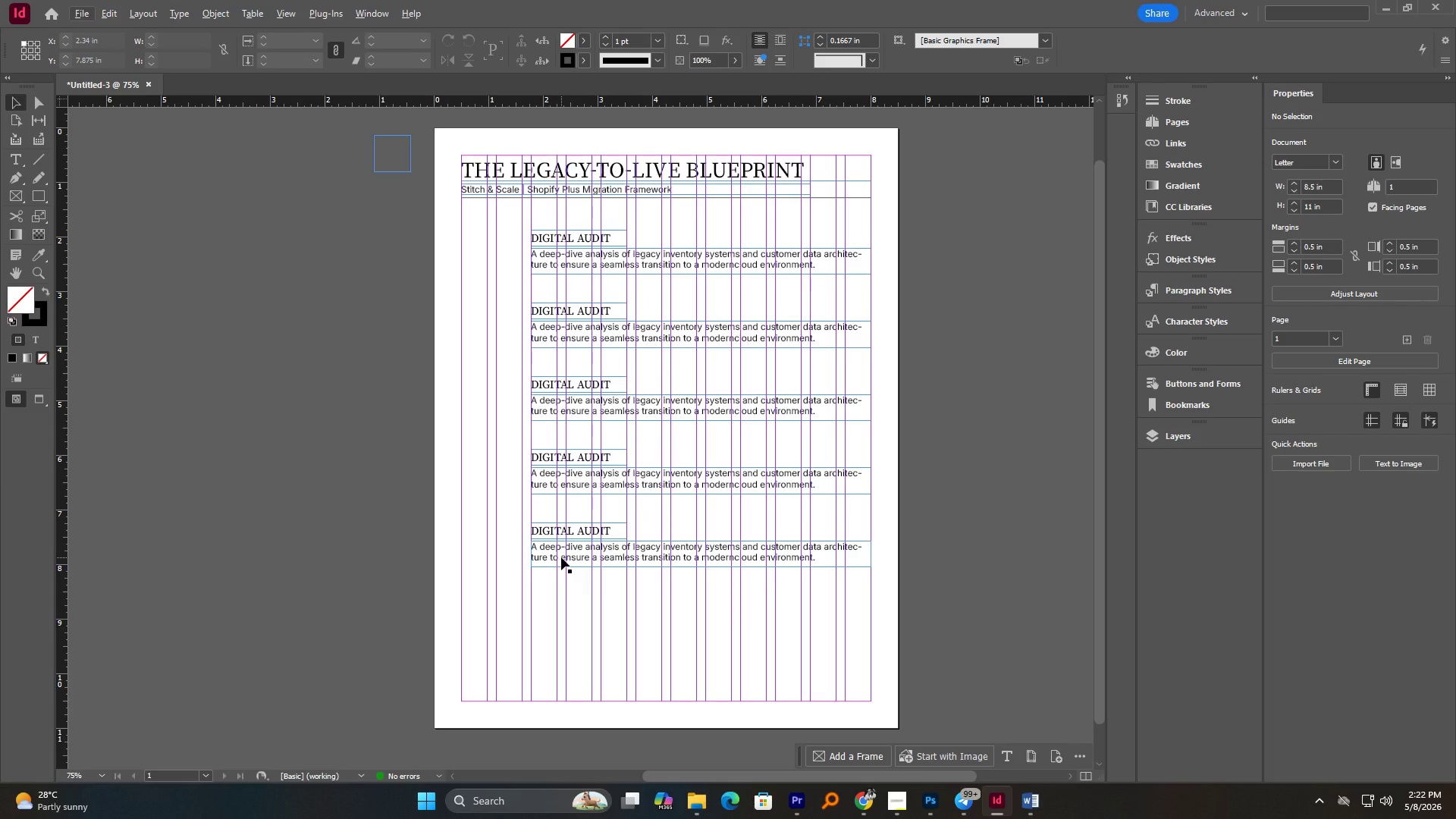 
hold_key(key=AltLeft, duration=1.09)
 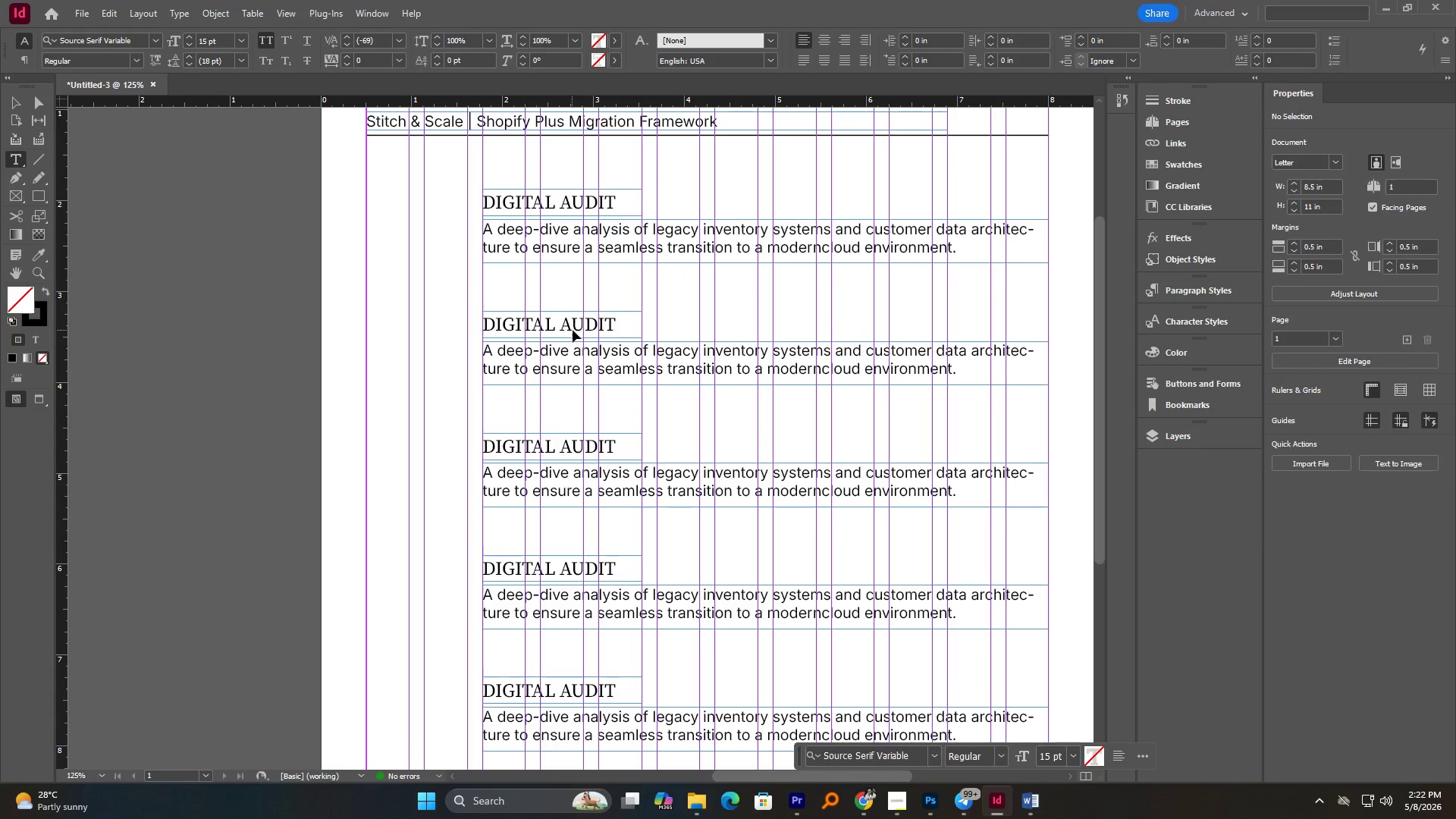 
left_click([572, 330])
 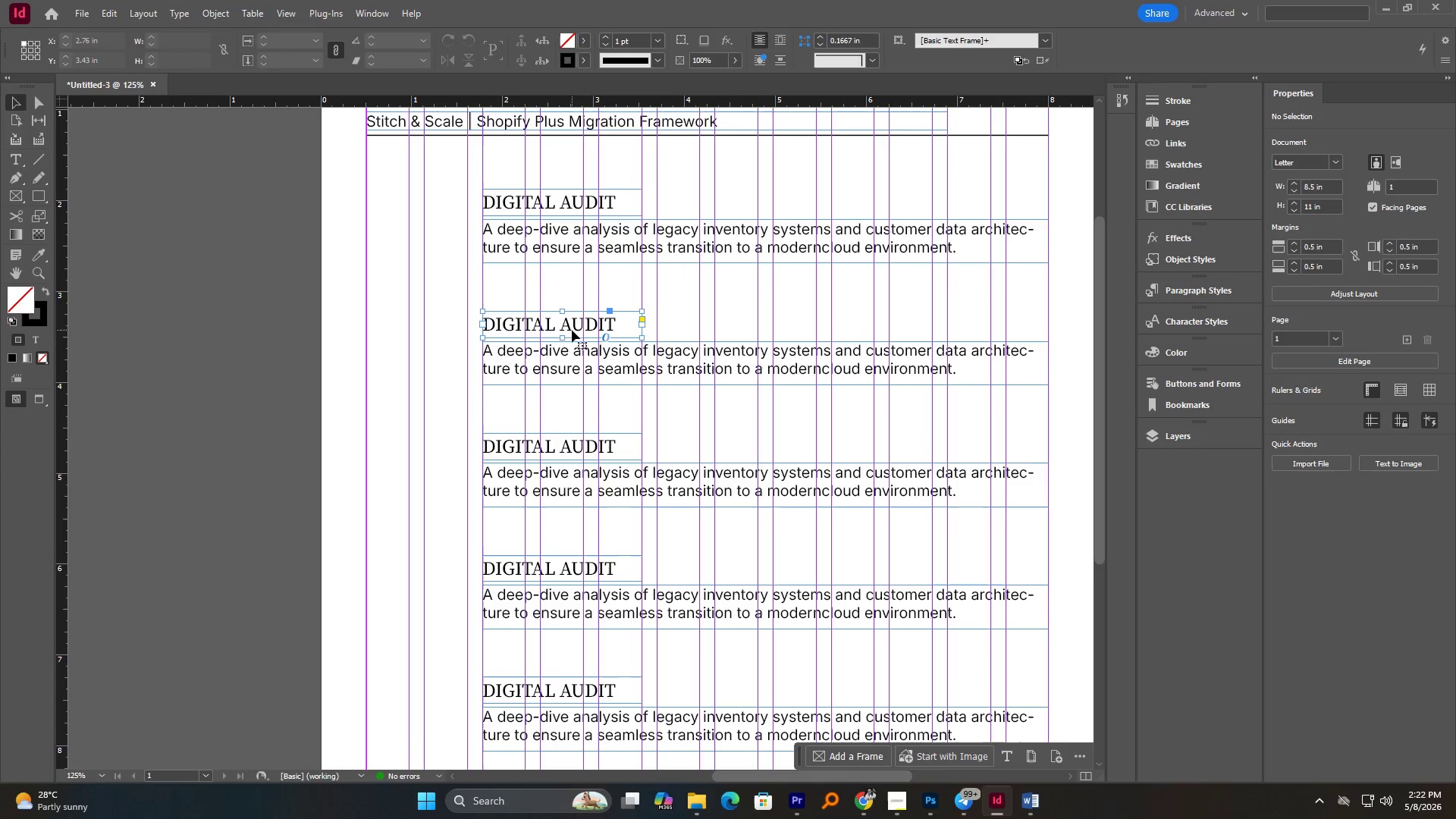 
scroll: coordinate [604, 291], scroll_direction: up, amount: 2.0
 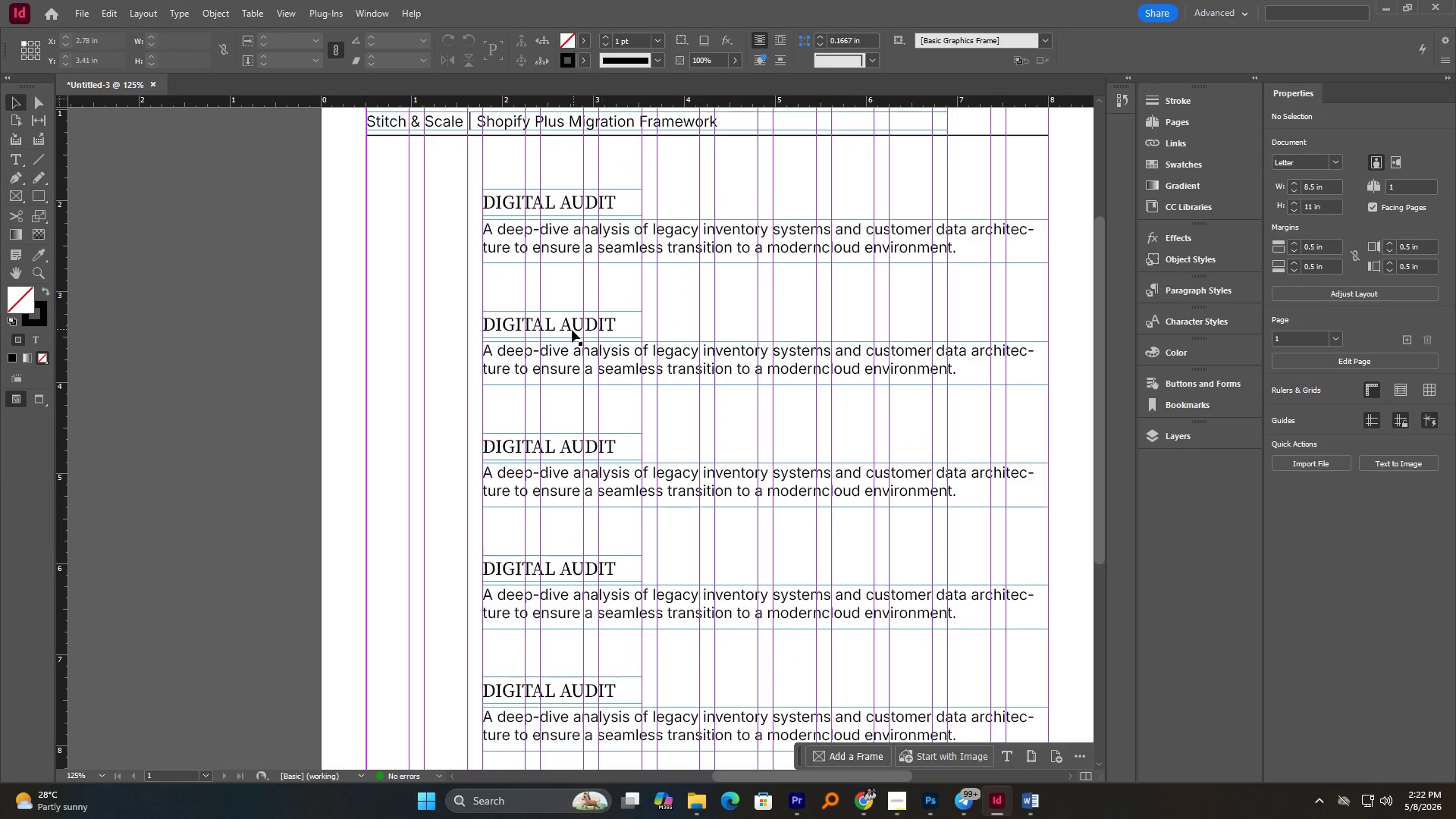 
double_click([572, 330])
 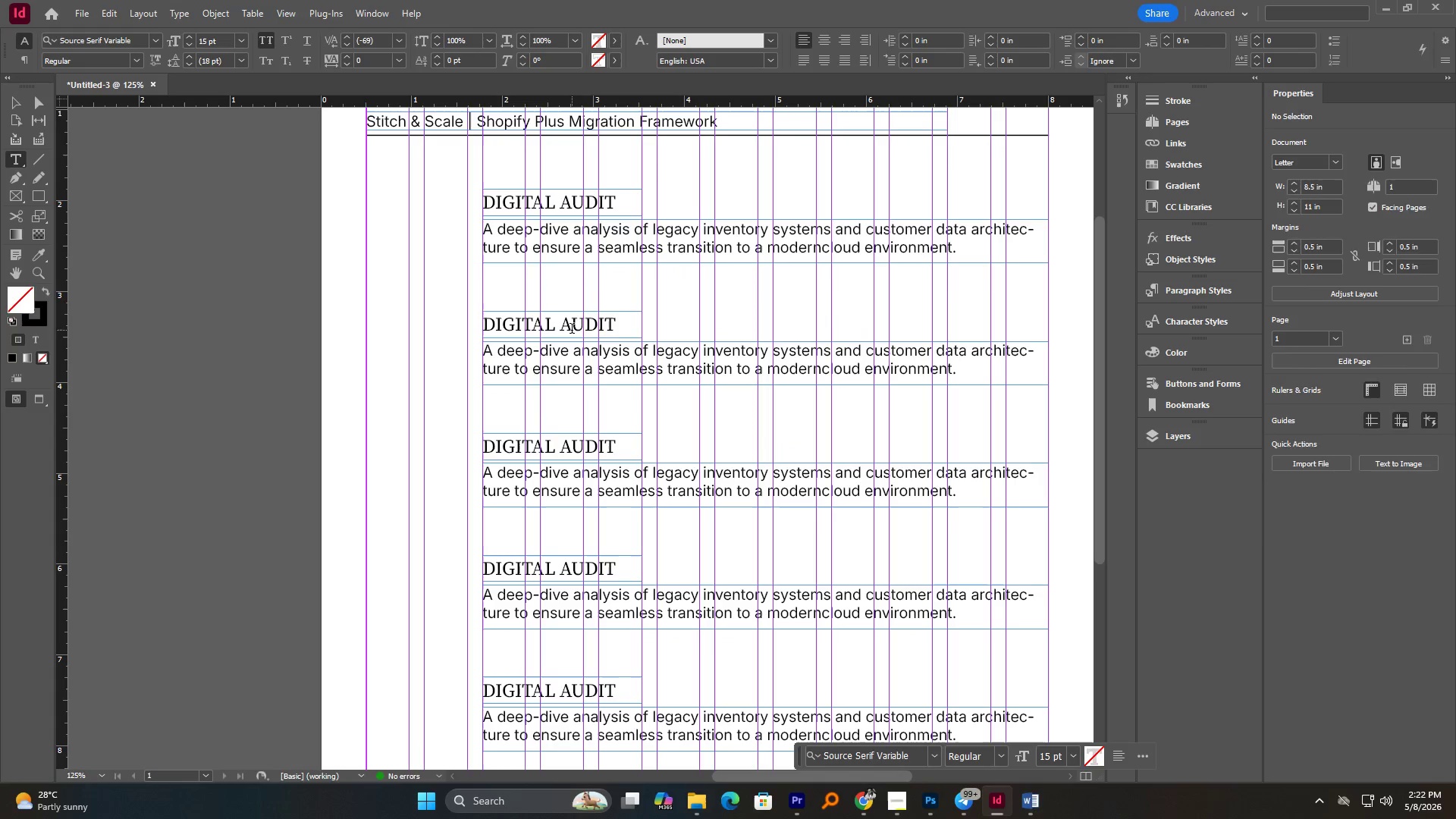 
key(Control+A)
 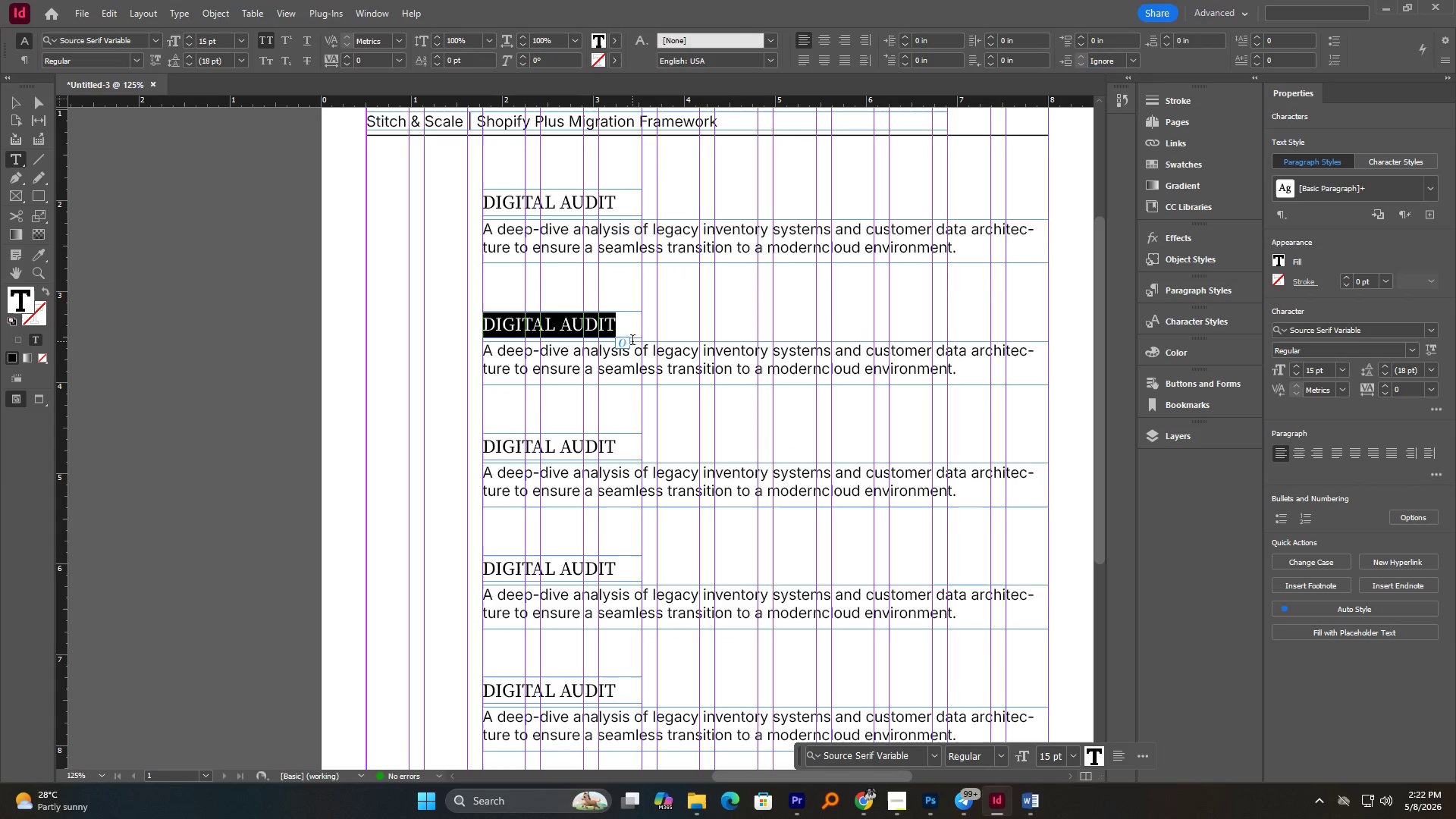 
type(VISUAL MAPPING)
 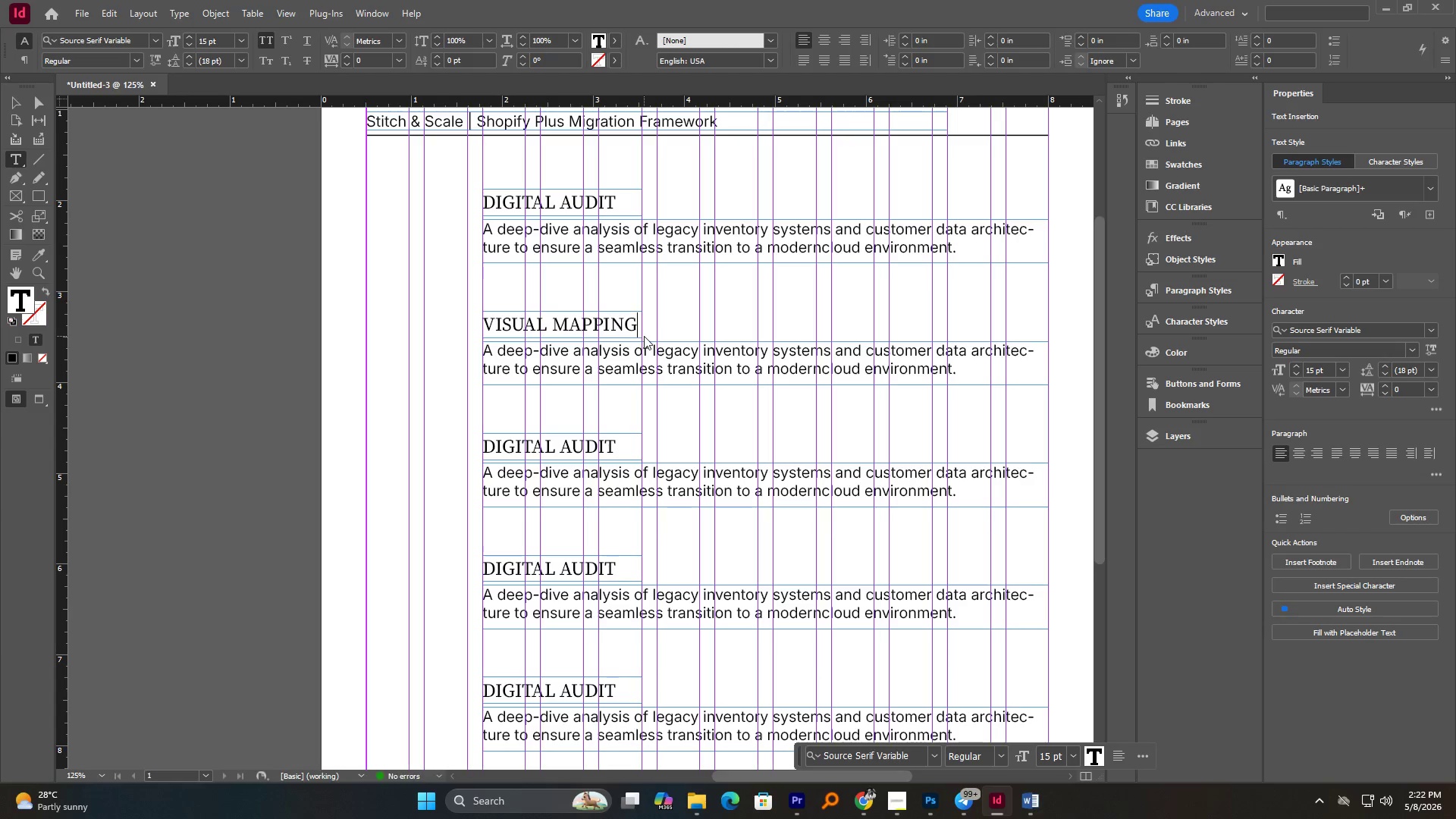 
double_click([548, 441])
 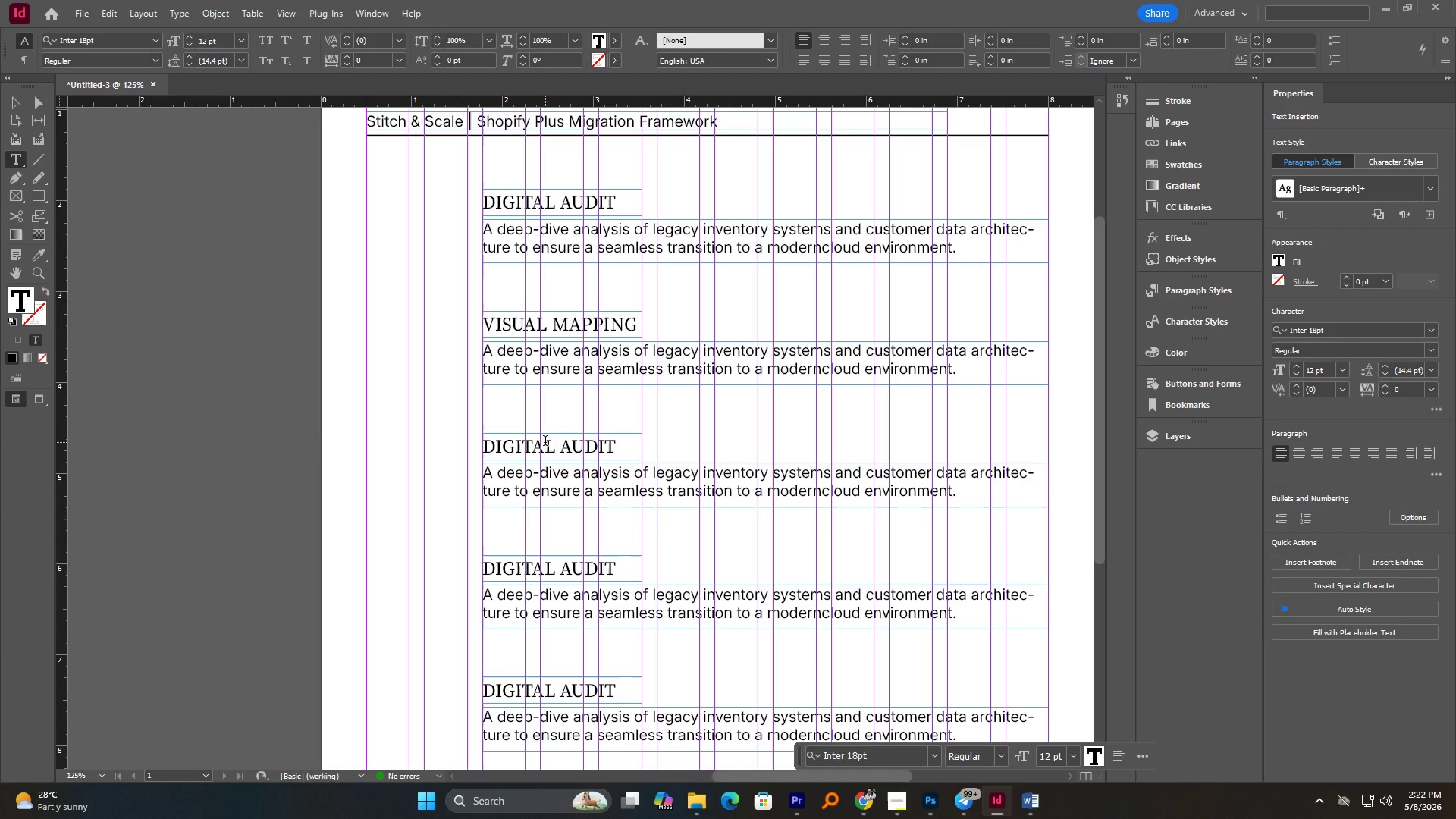 
key(Control+A)
 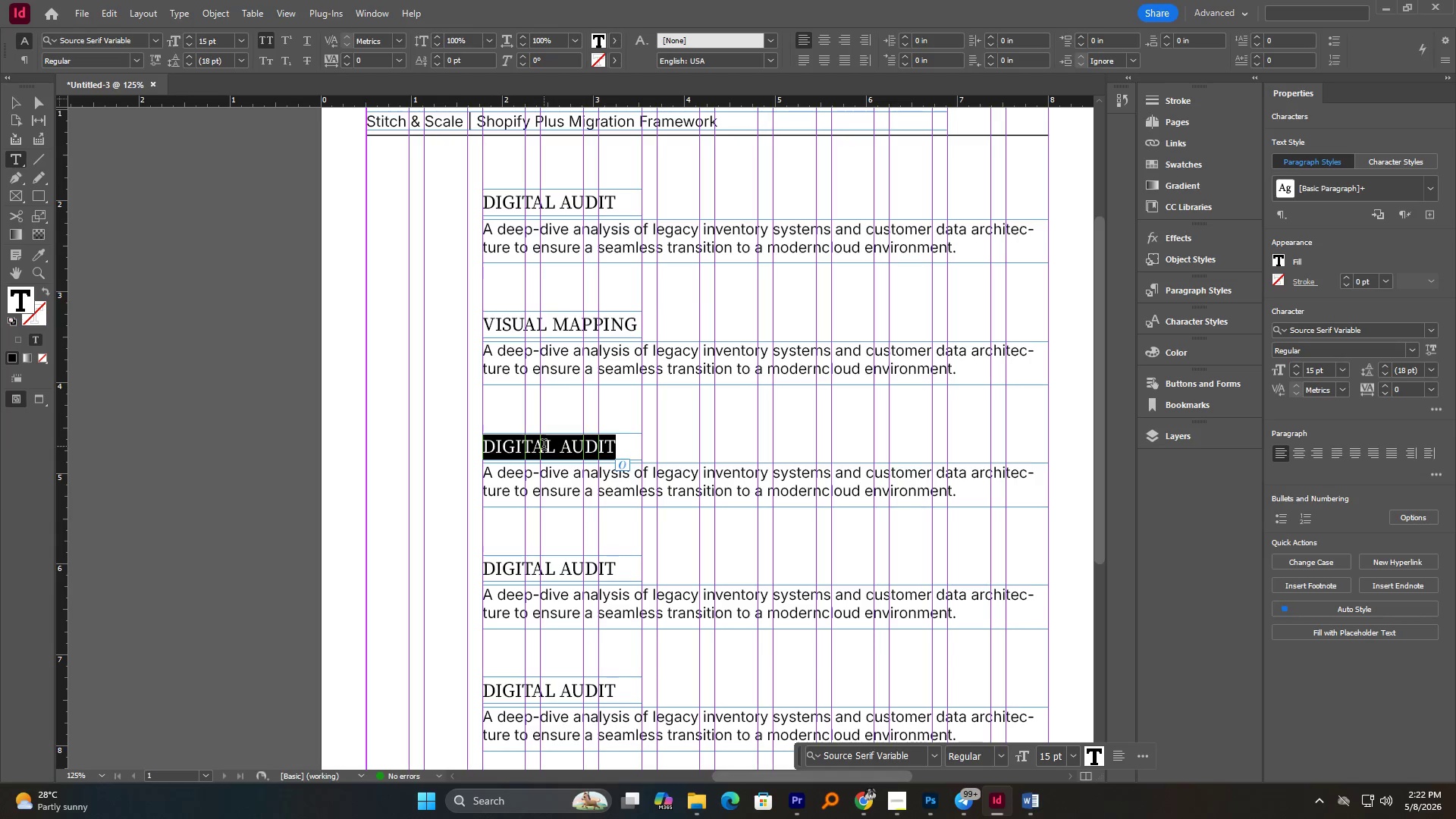 
type(THE BUILD)
 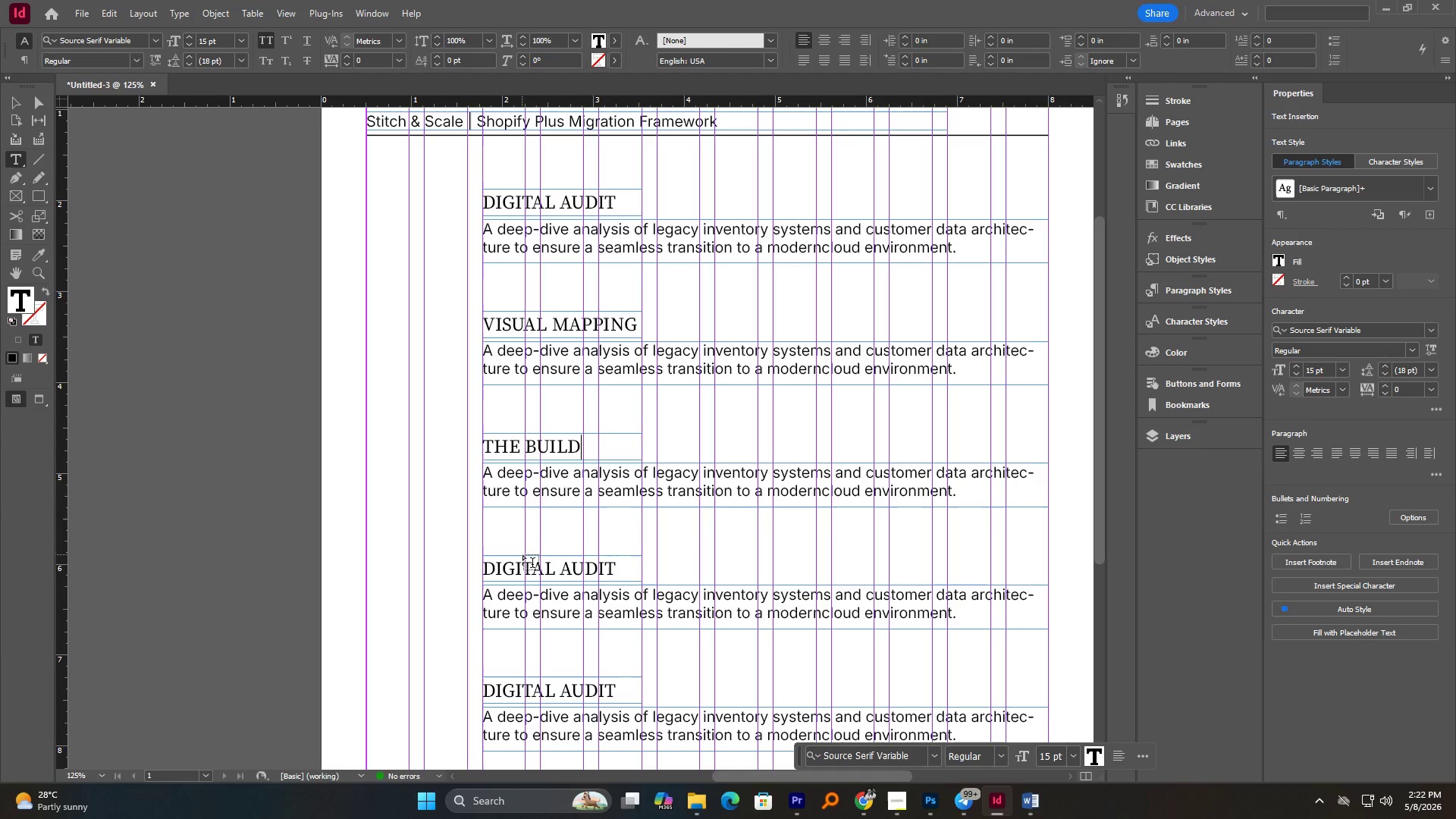 
left_click([533, 565])
 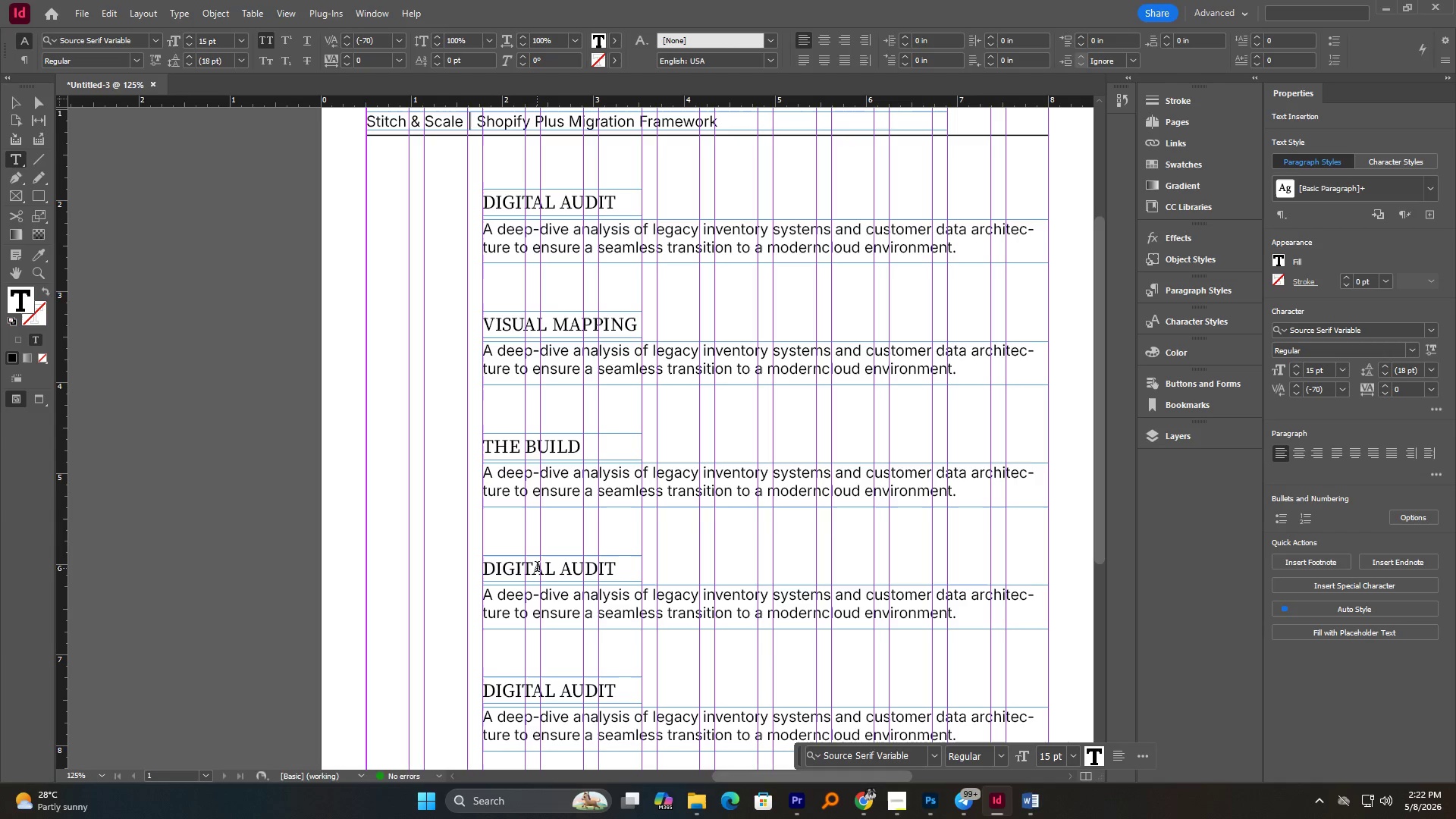 
key(Control+A)
 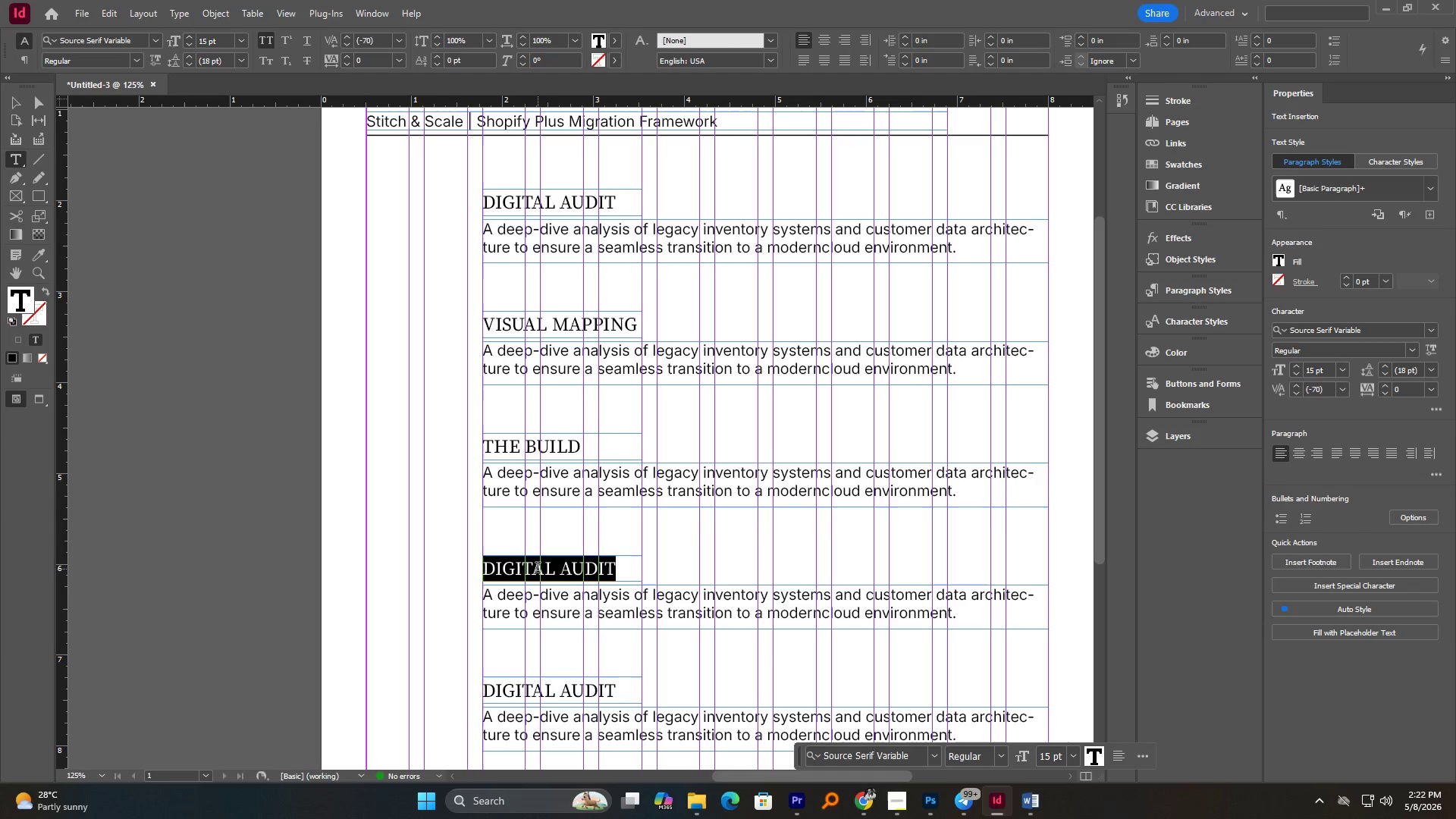 
type(DTA)
key(Backspace)
key(Backspace)
type(ATA SYNC)
 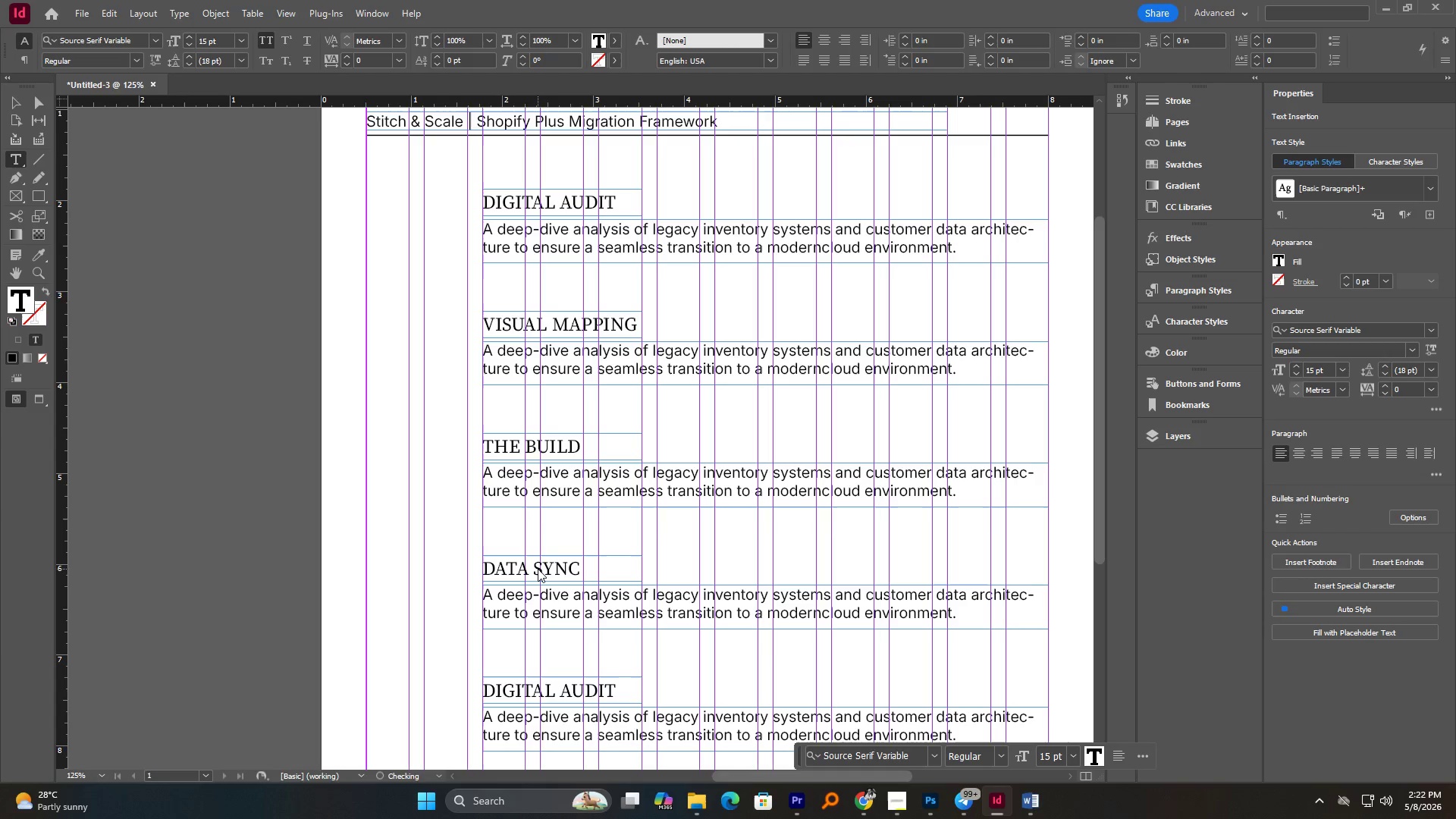 
left_click([546, 703])
 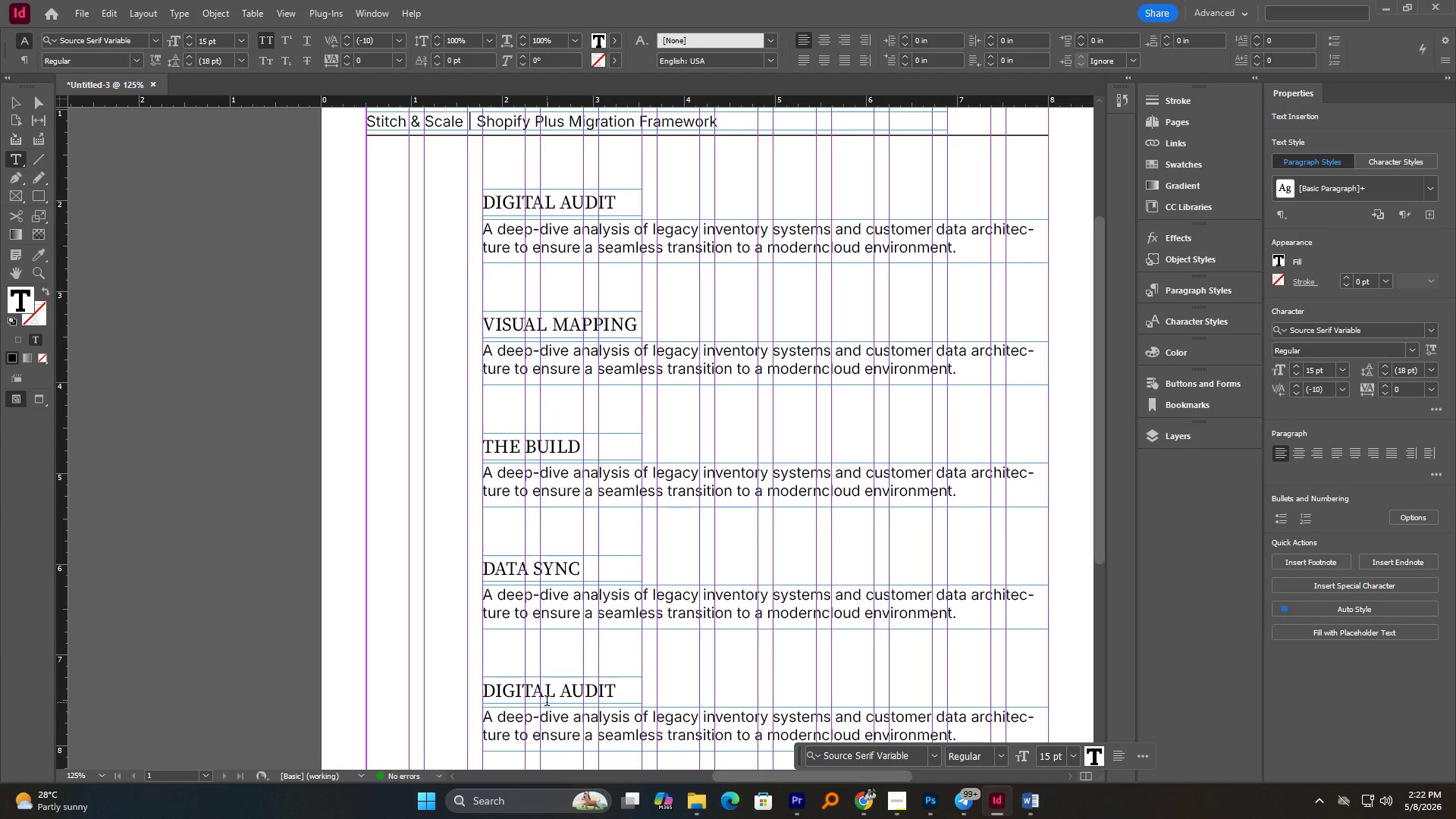 
key(Control+A)
 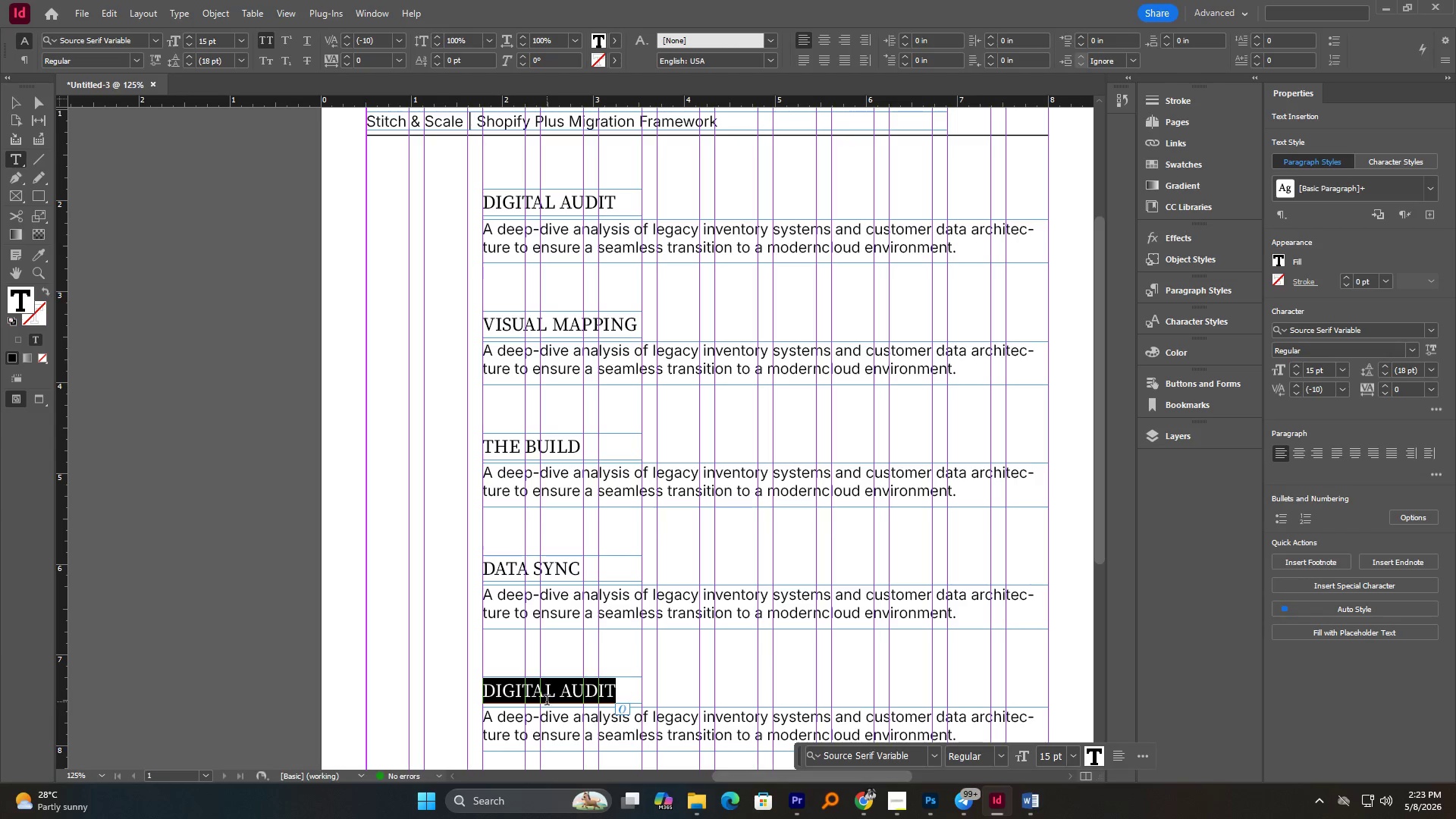 
type(THE HANDOVER)
 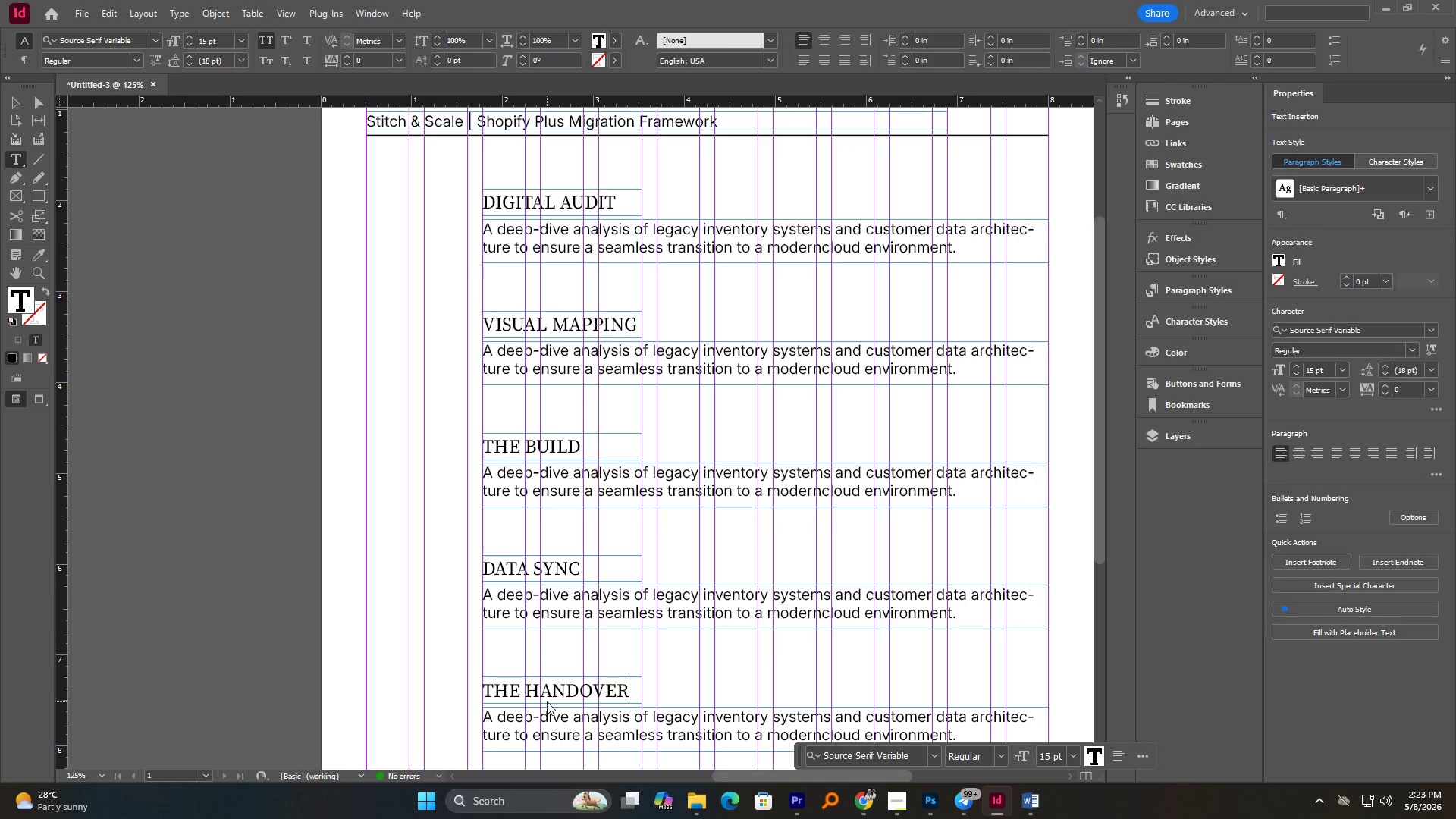 
hold_key(key=ArrowLeft, duration=0.64)
 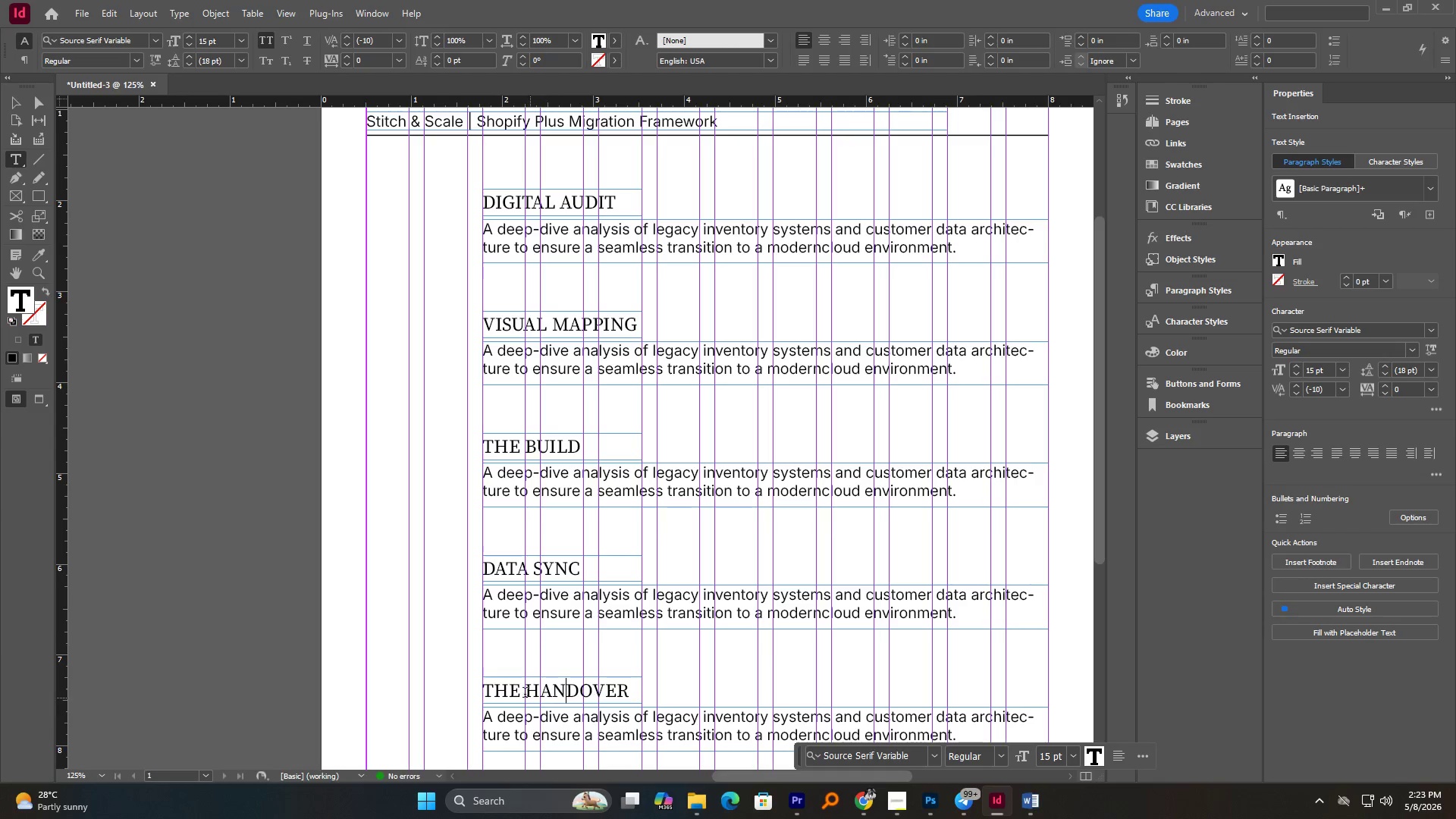 
scroll: coordinate [596, 449], scroll_direction: up, amount: 2.0
 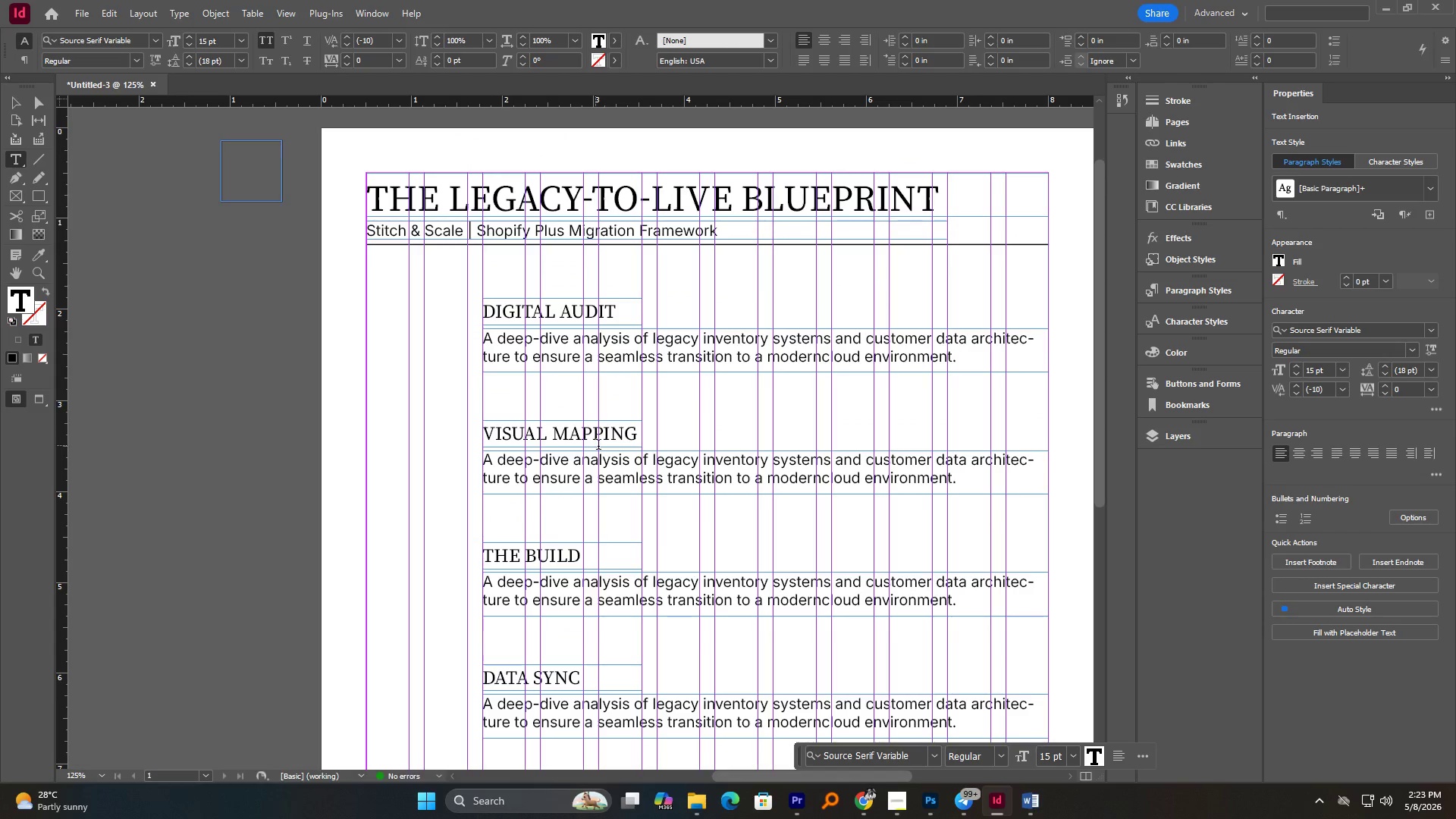 
hold_key(key=AltLeft, duration=0.5)
scroll: coordinate [599, 446], scroll_direction: up, amount: 1.0
 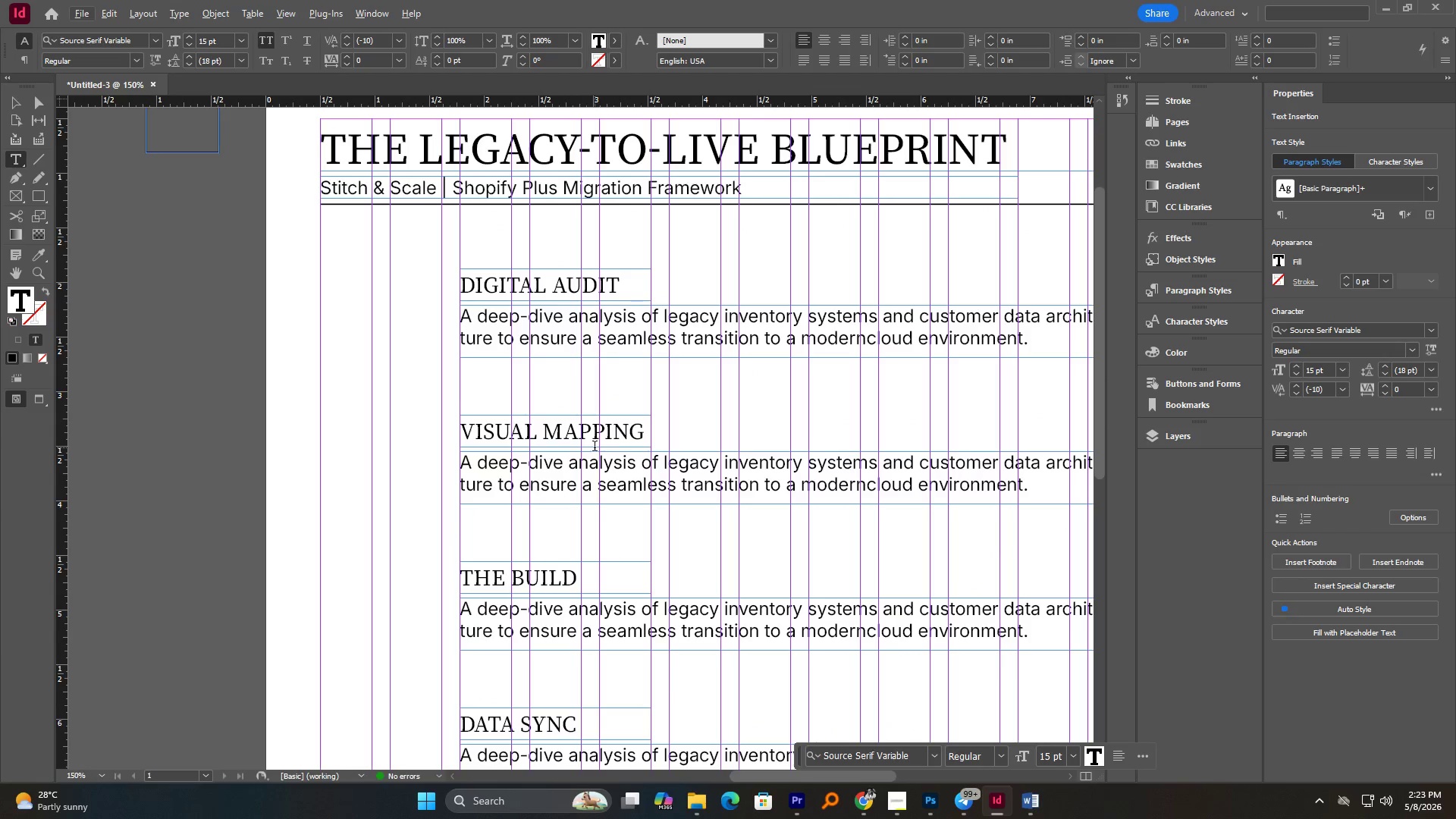 
hold_key(key=AltLeft, duration=0.75)
scroll: coordinate [595, 447], scroll_direction: down, amount: 1.0
 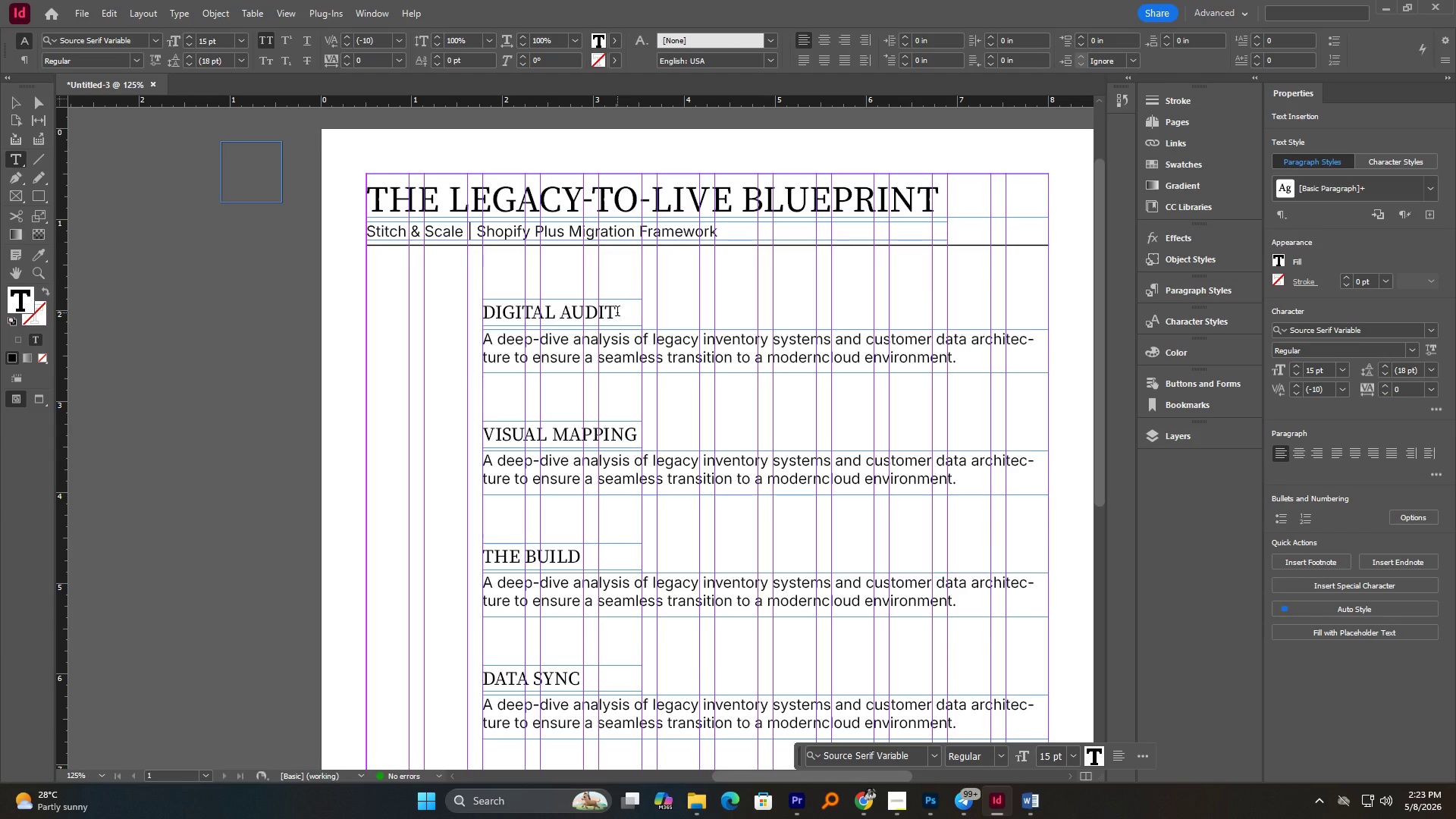 
wait(27.89)
 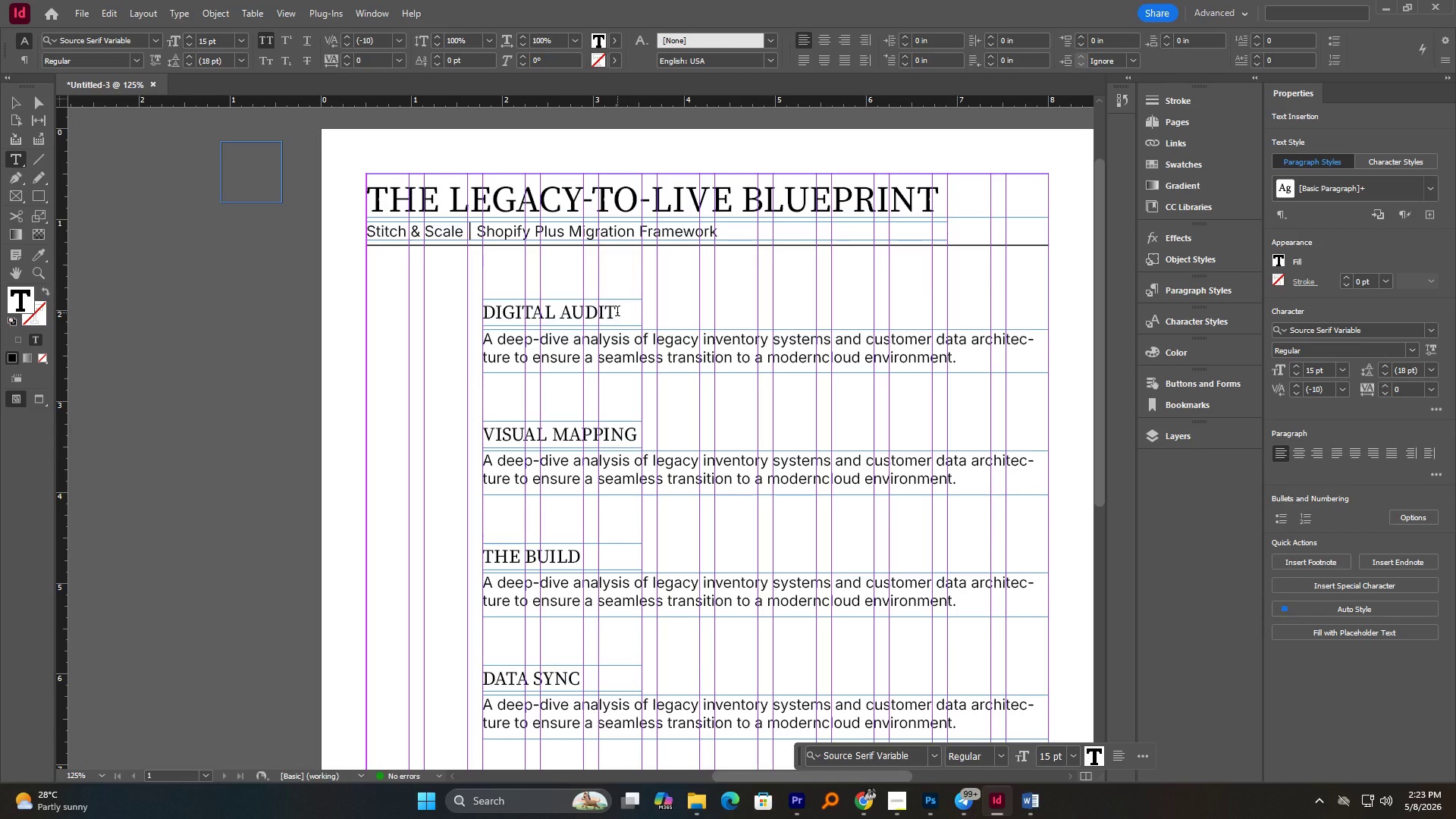 
double_click([538, 462])
 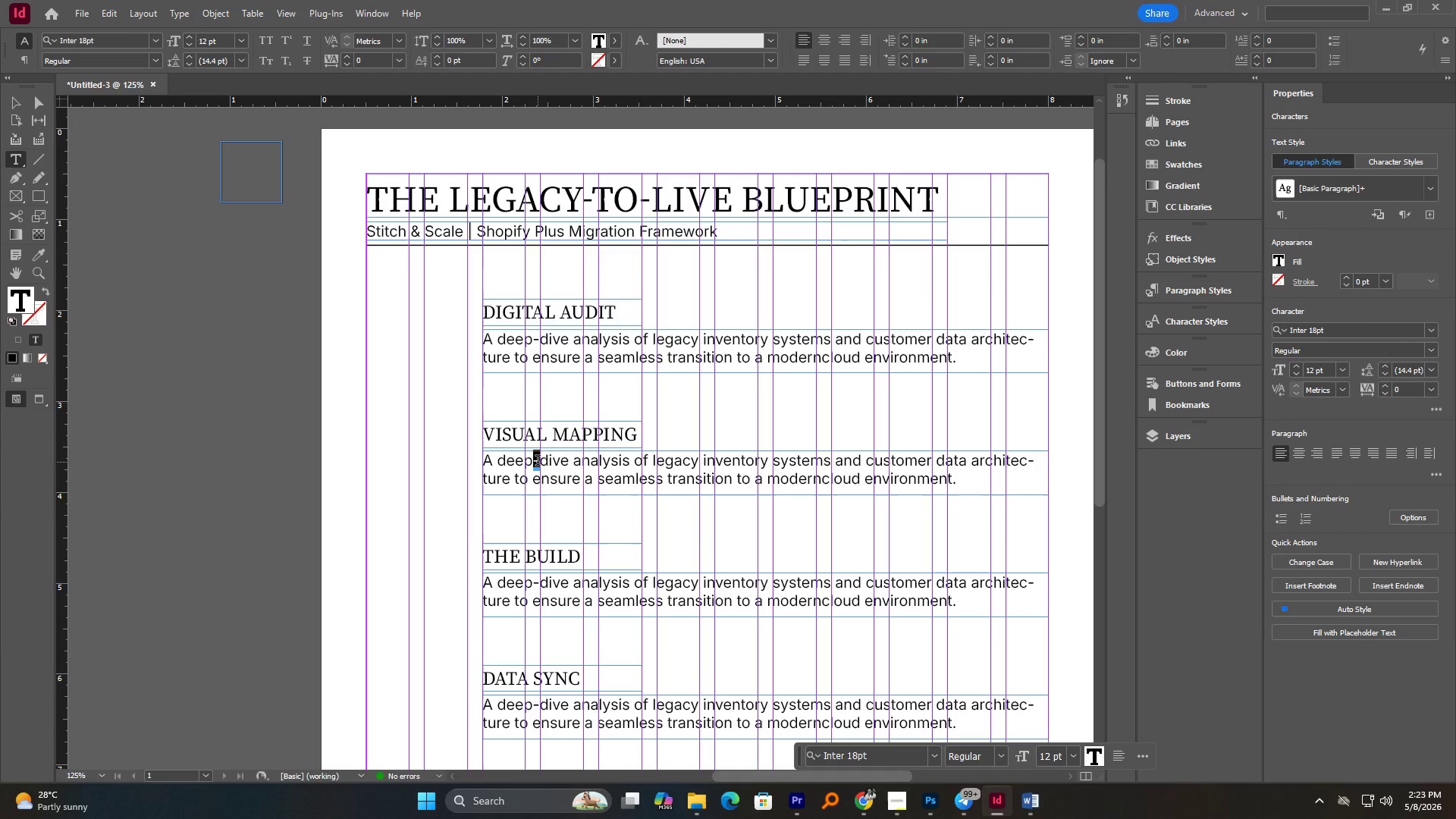 
key(Control+A)
 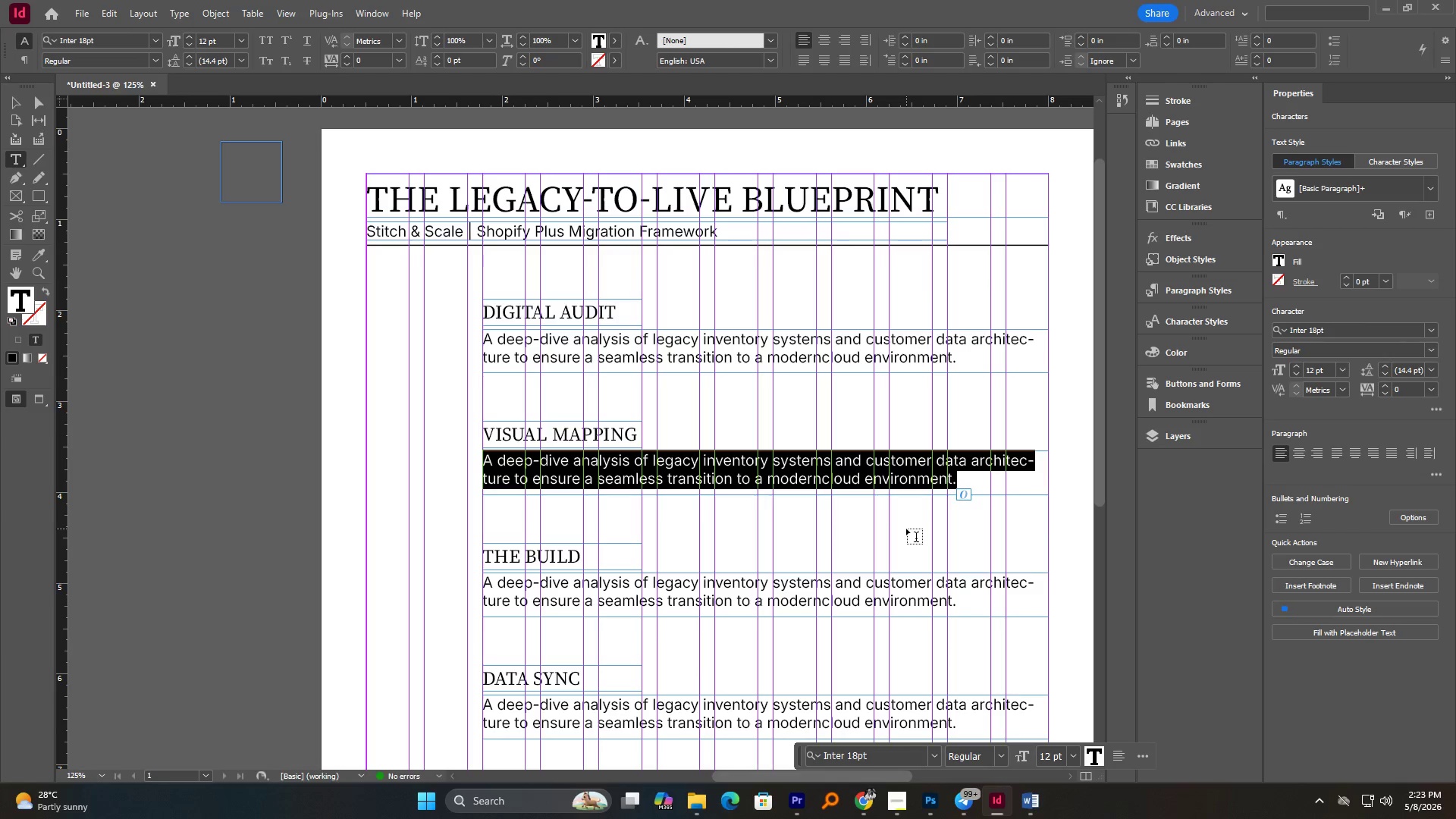 
type(Translating)
 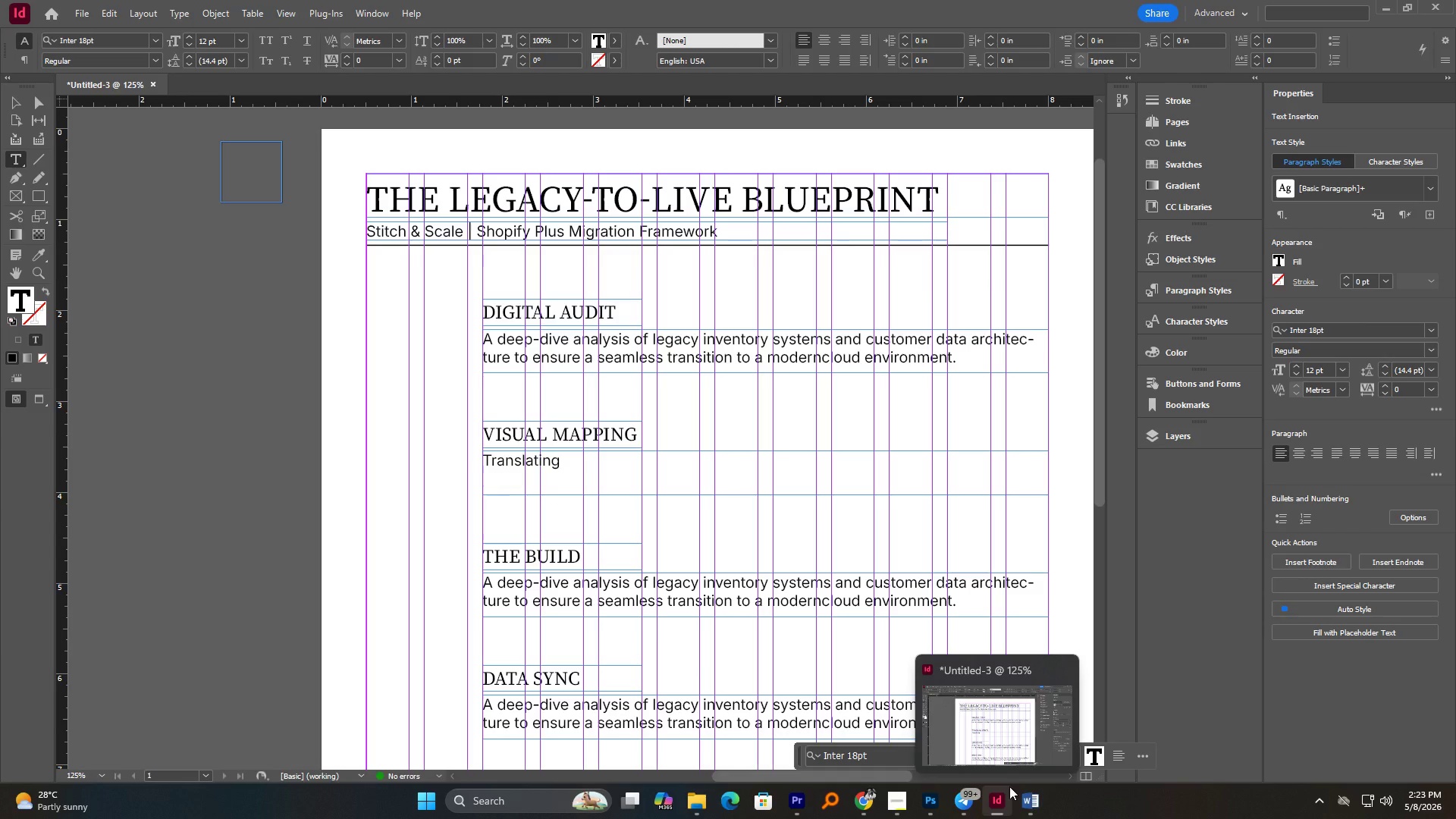 
wait(6.64)
 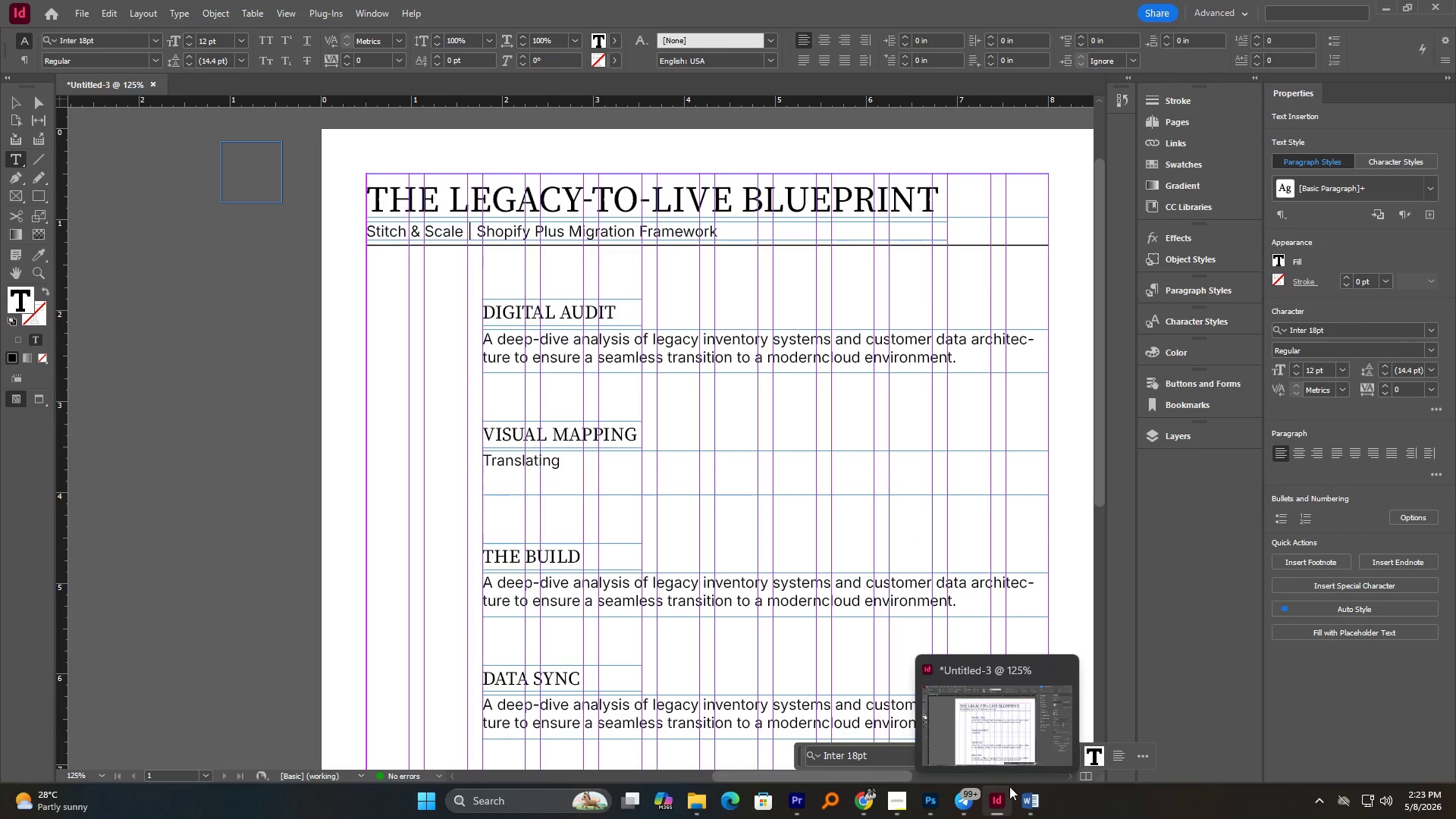 
type( heritage brand values int high-fidelity )
 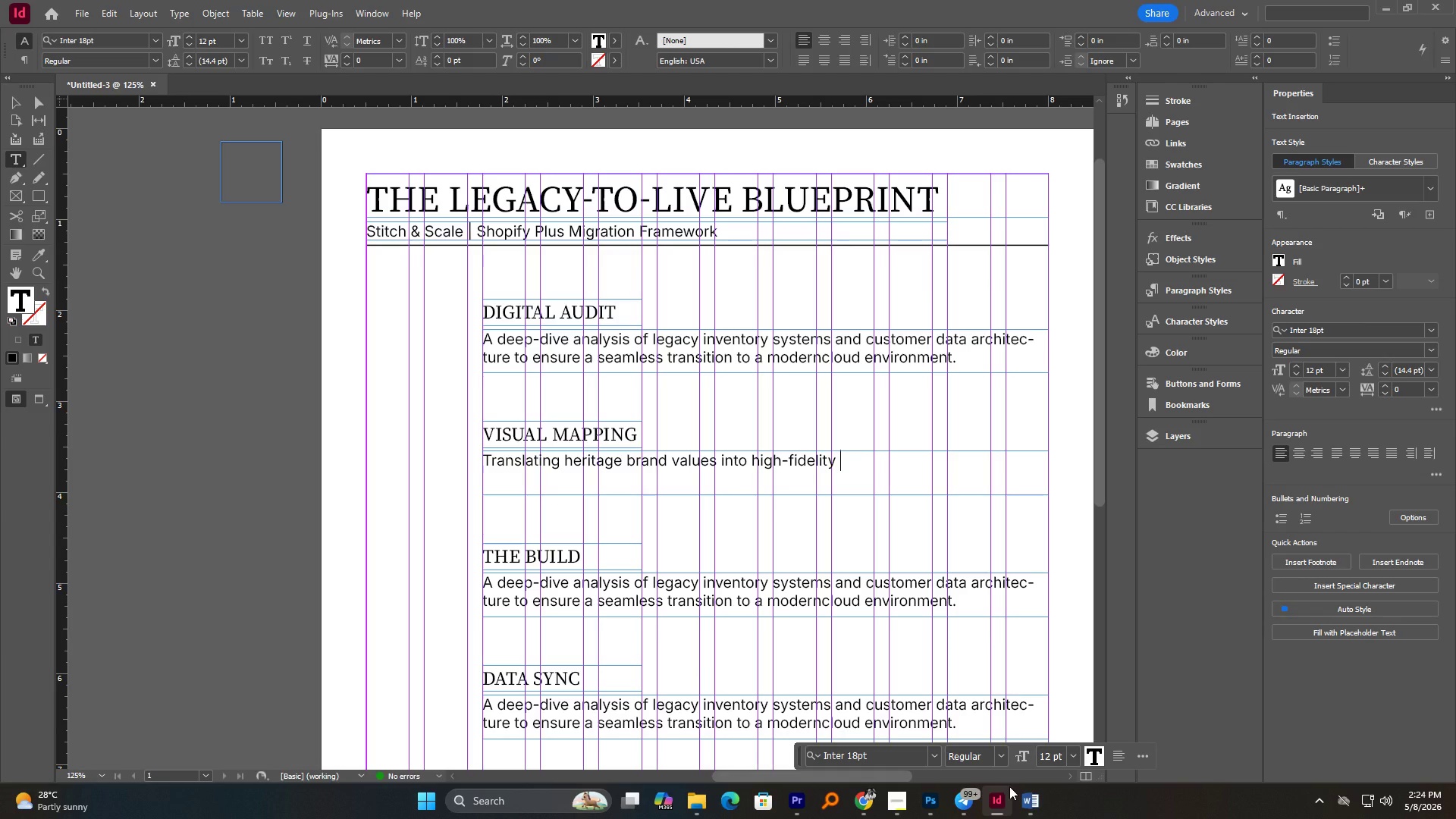 
type(UI/UX )
 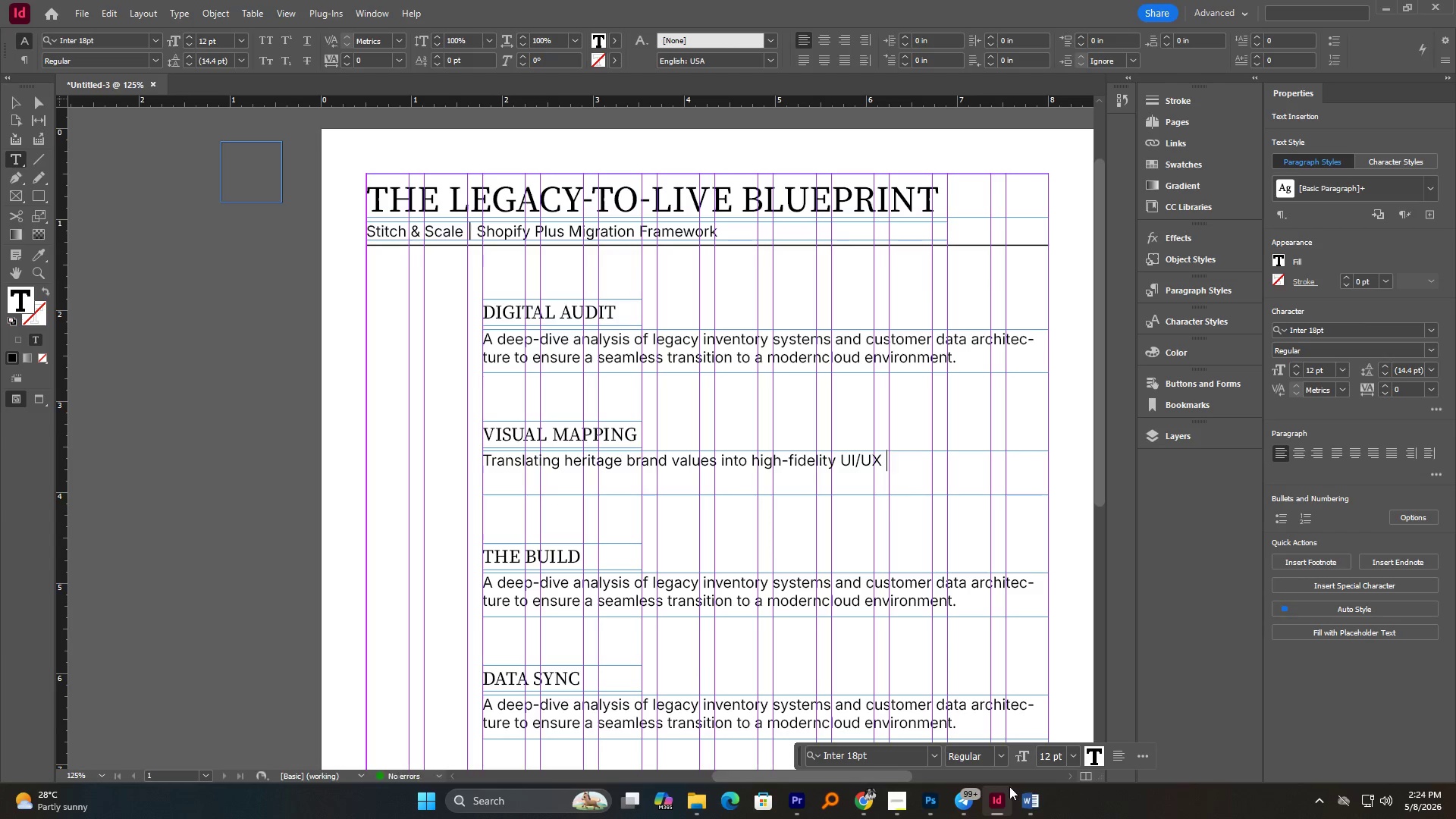 
type(wire)
 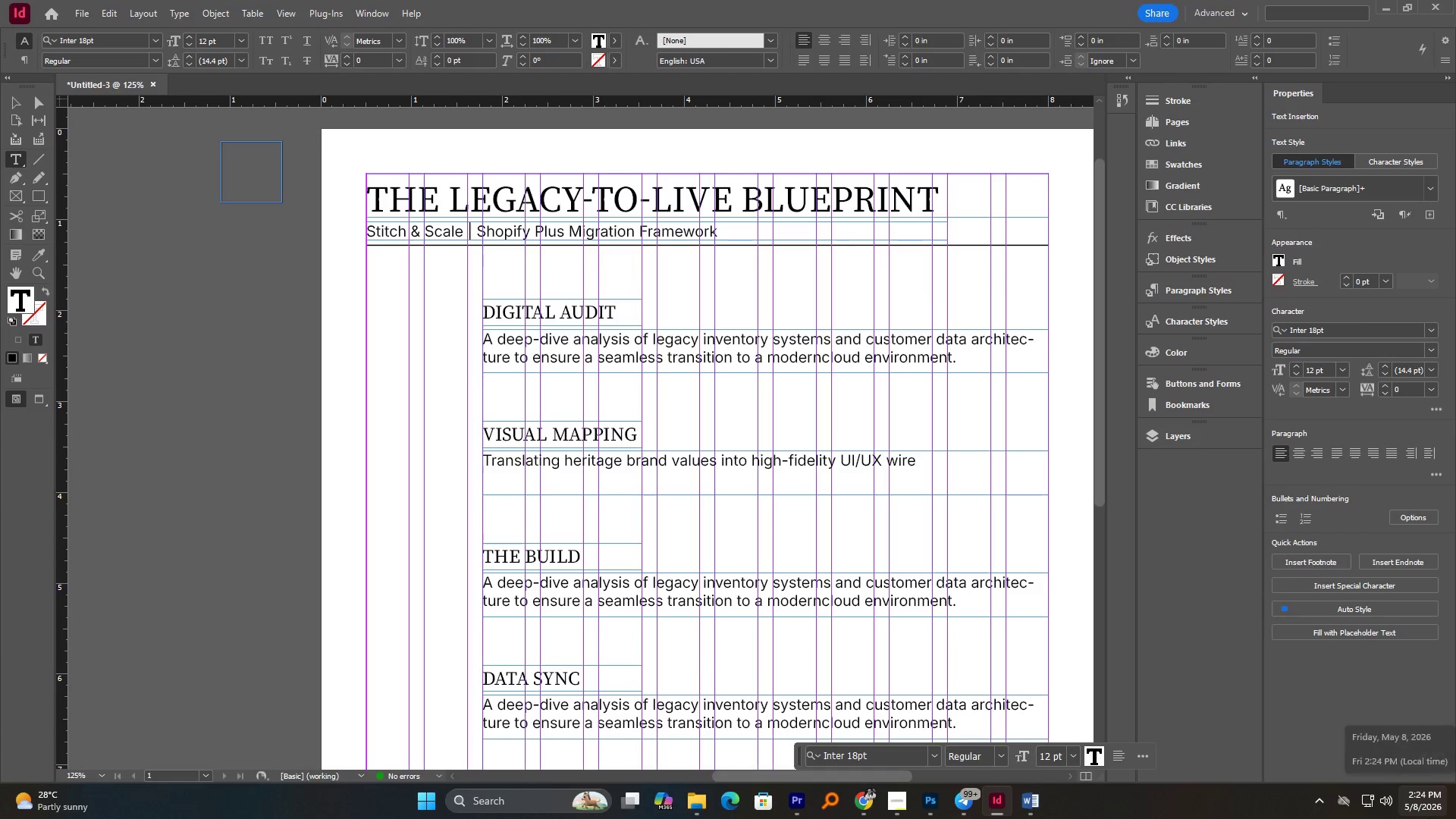 
type(frames. We design the)
 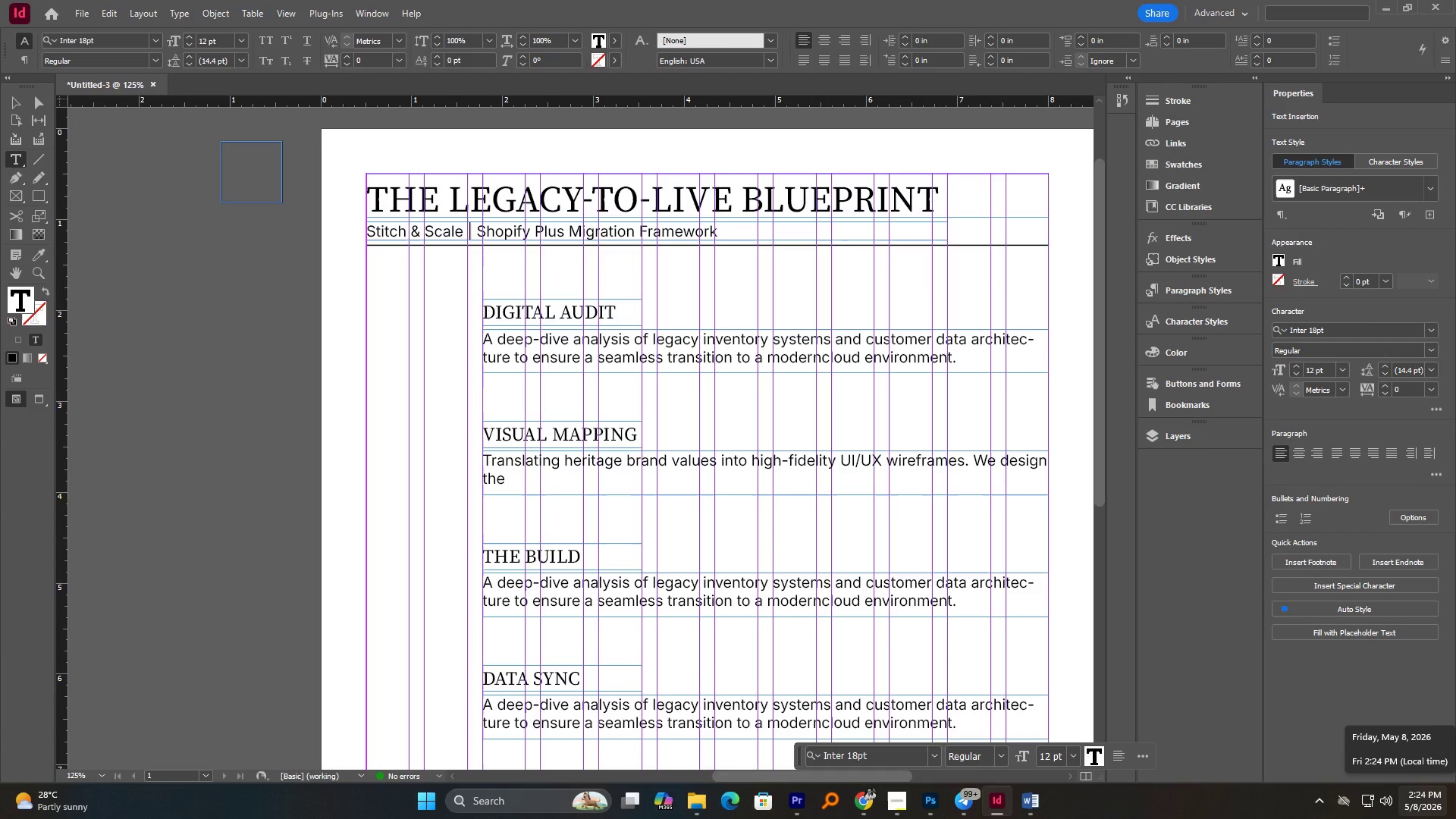 
key(Enter)
 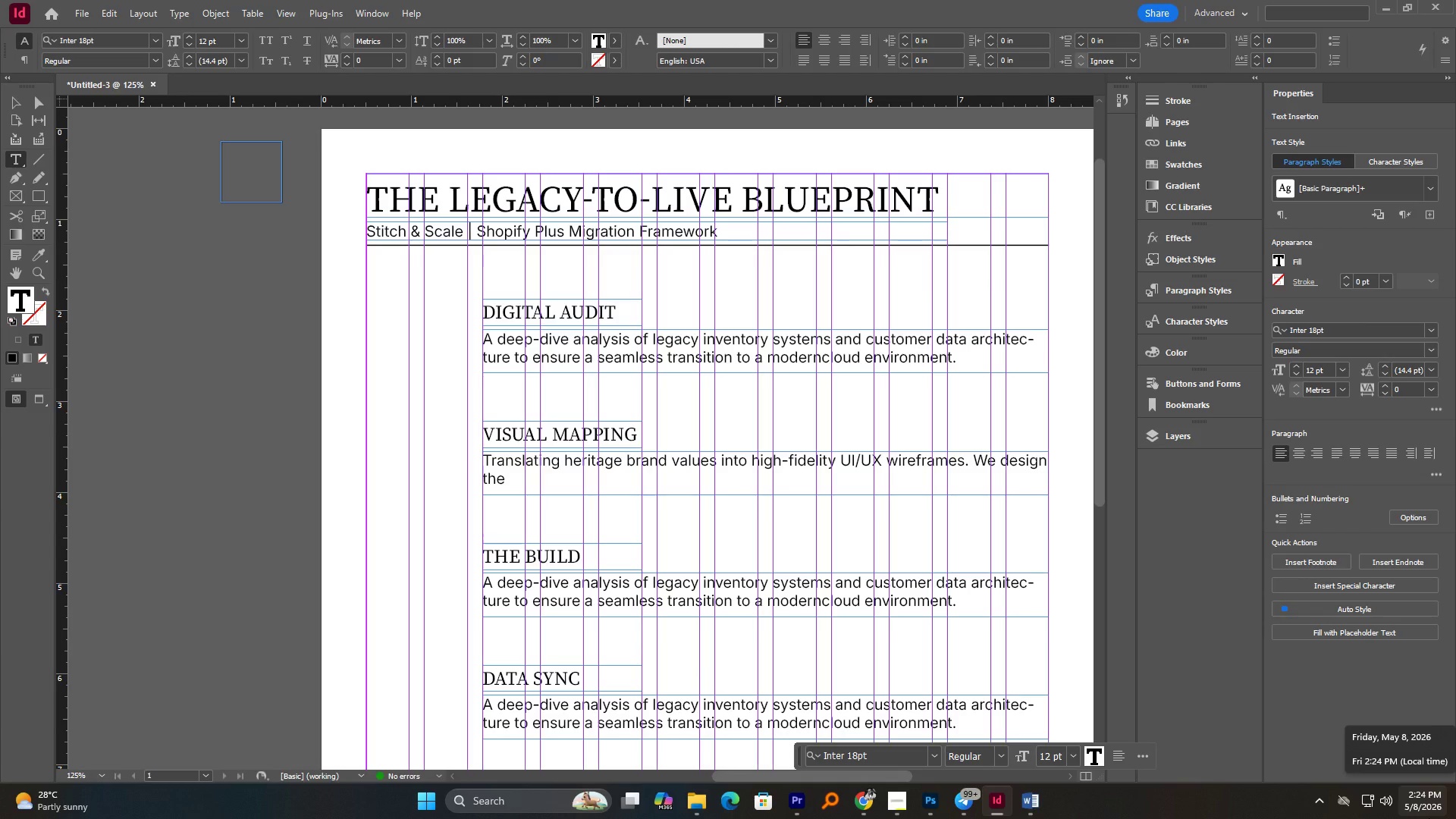 
key(Backspace)
type( digital )
 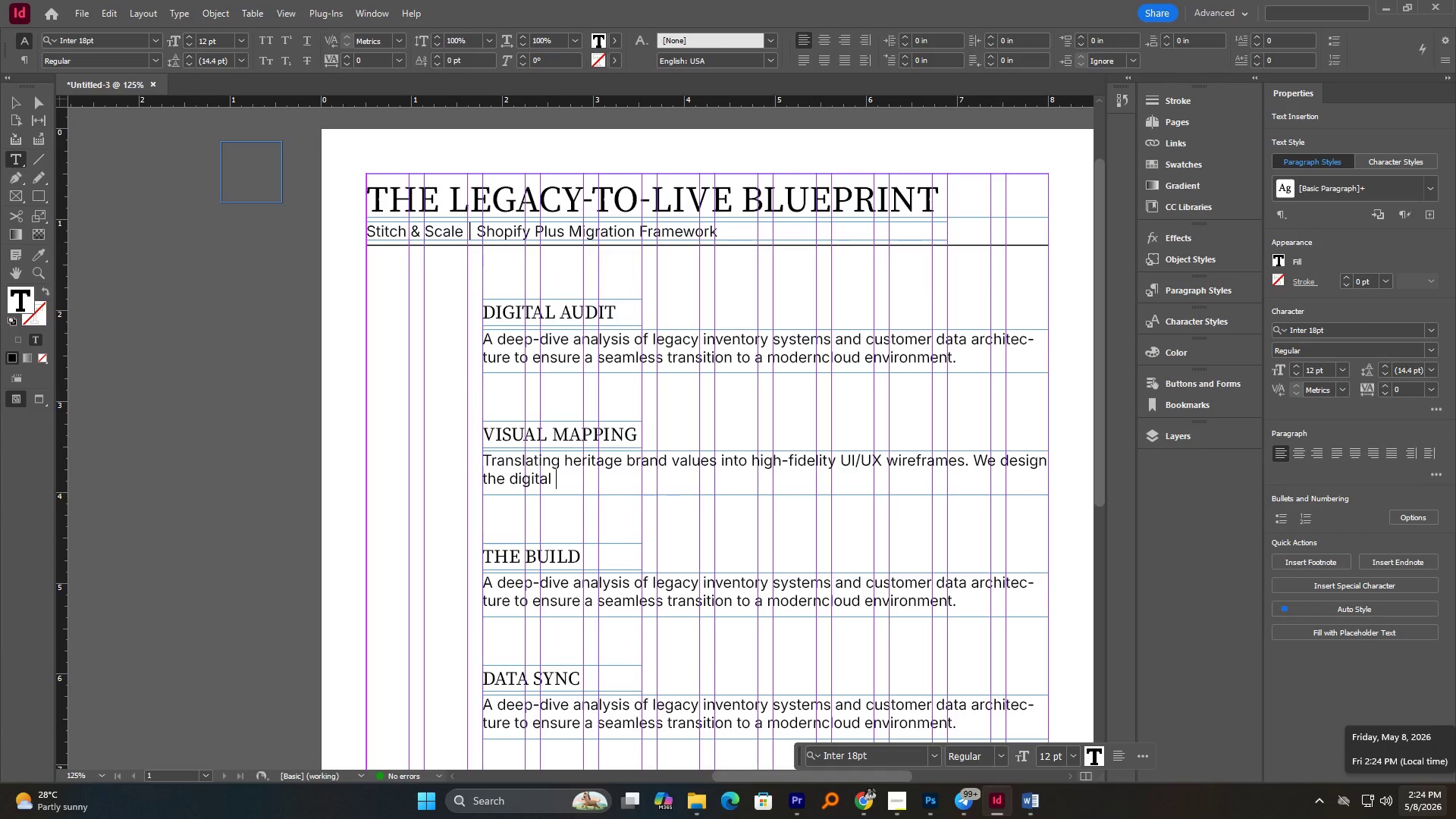 
type(equivalent of a high )
key(Backspace)
type(-end boutique expreince.)
 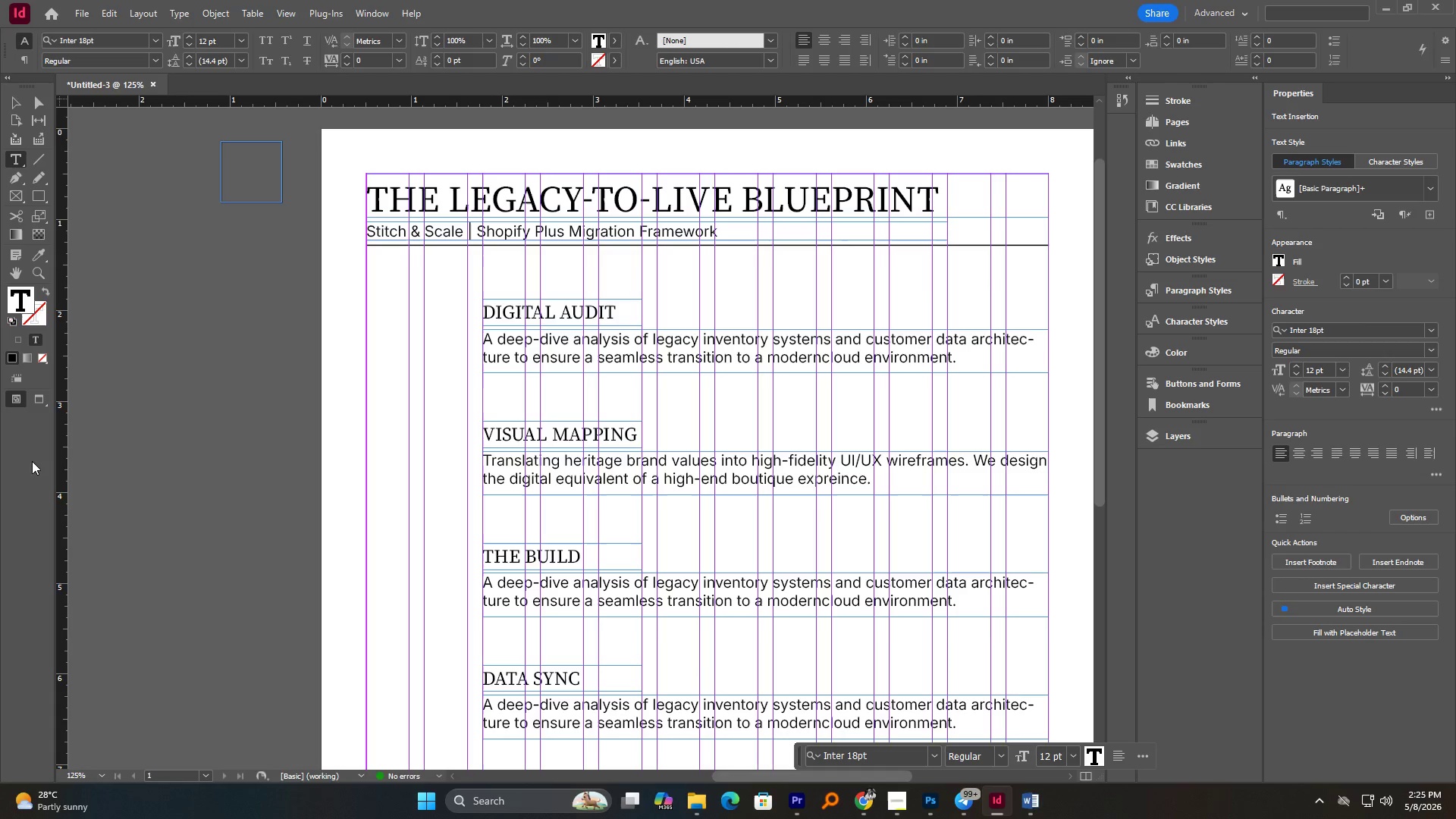 
wait(5.72)
 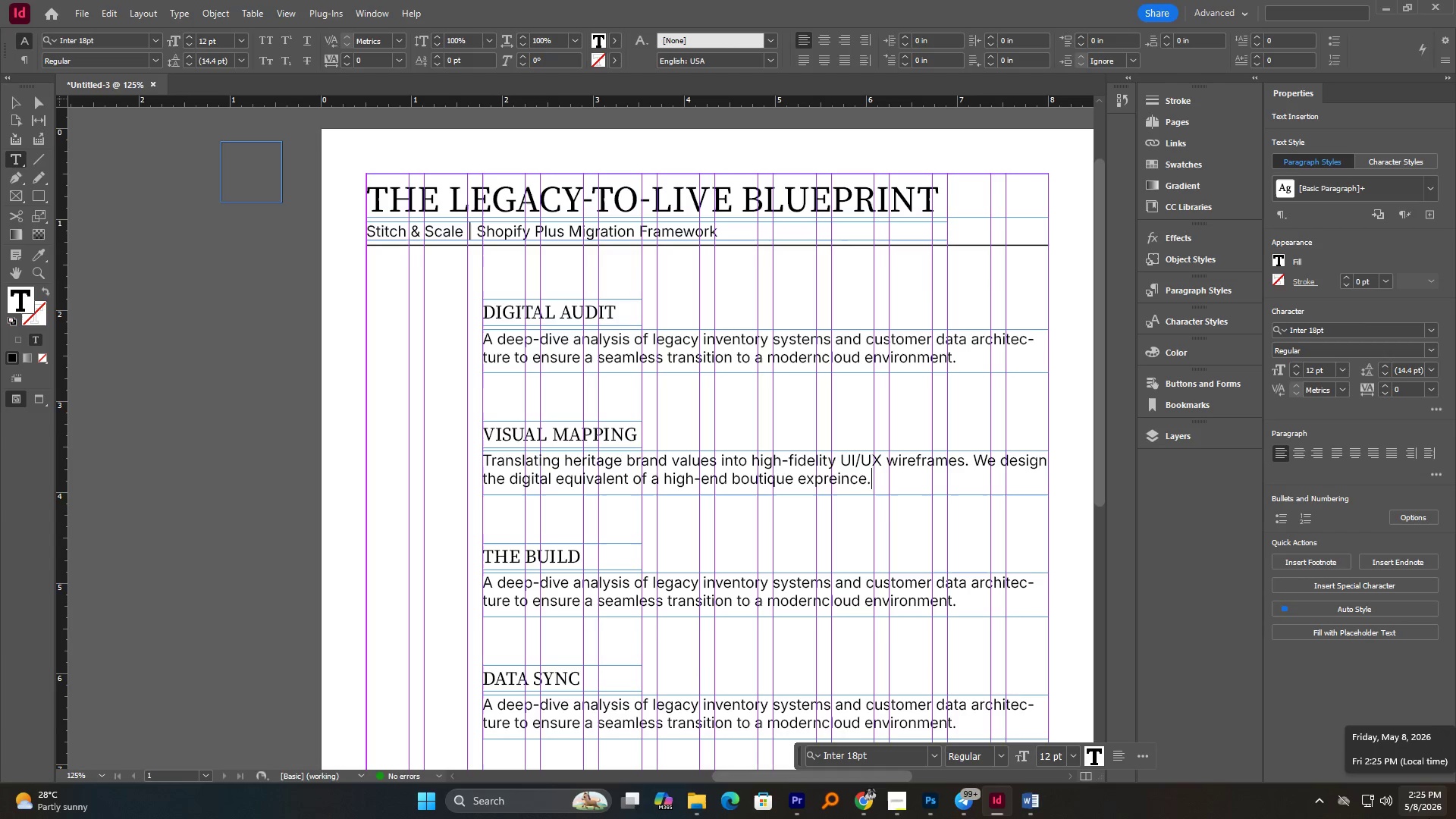 
left_click([504, 595])
 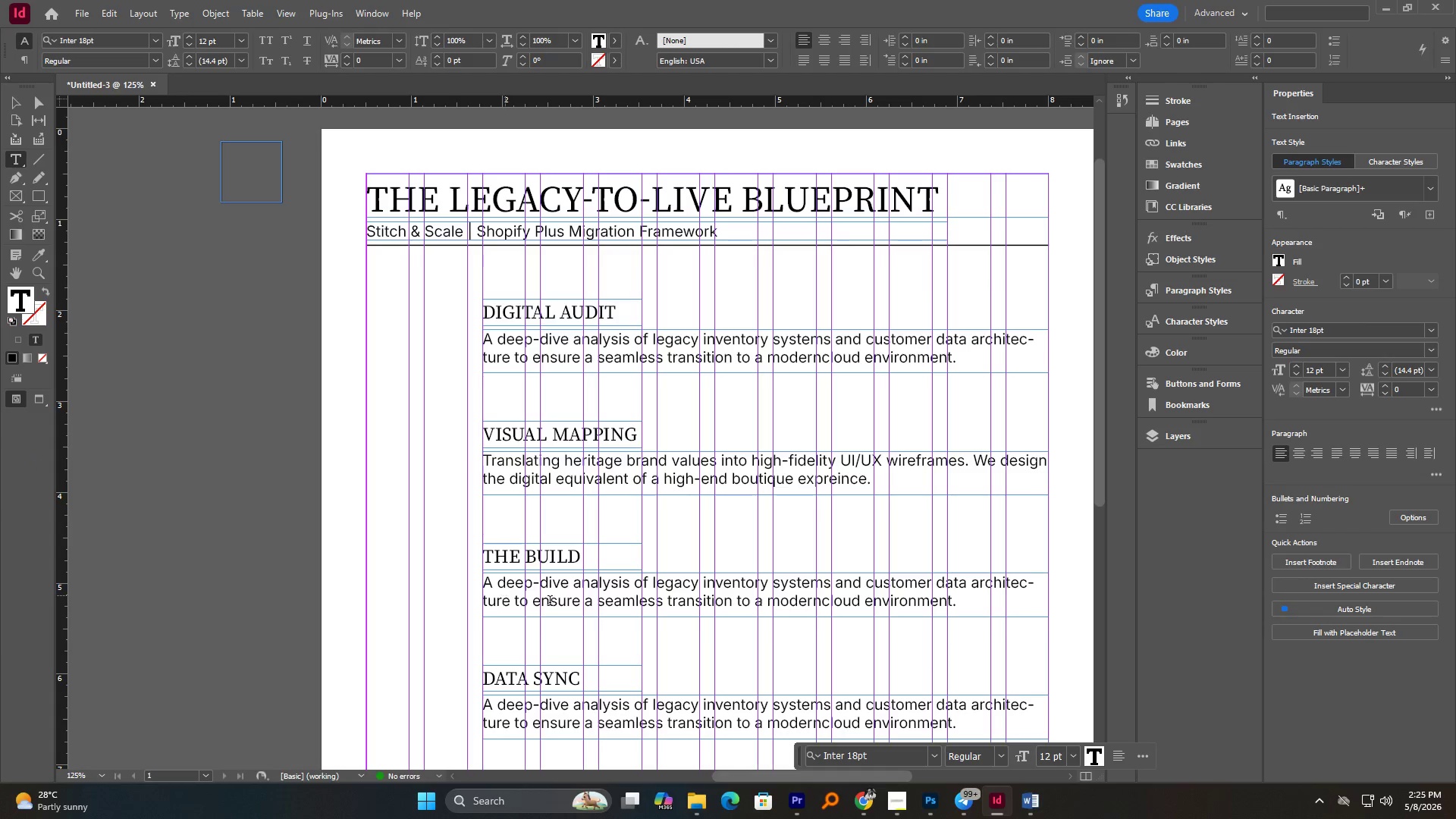 
key(Control+A)
 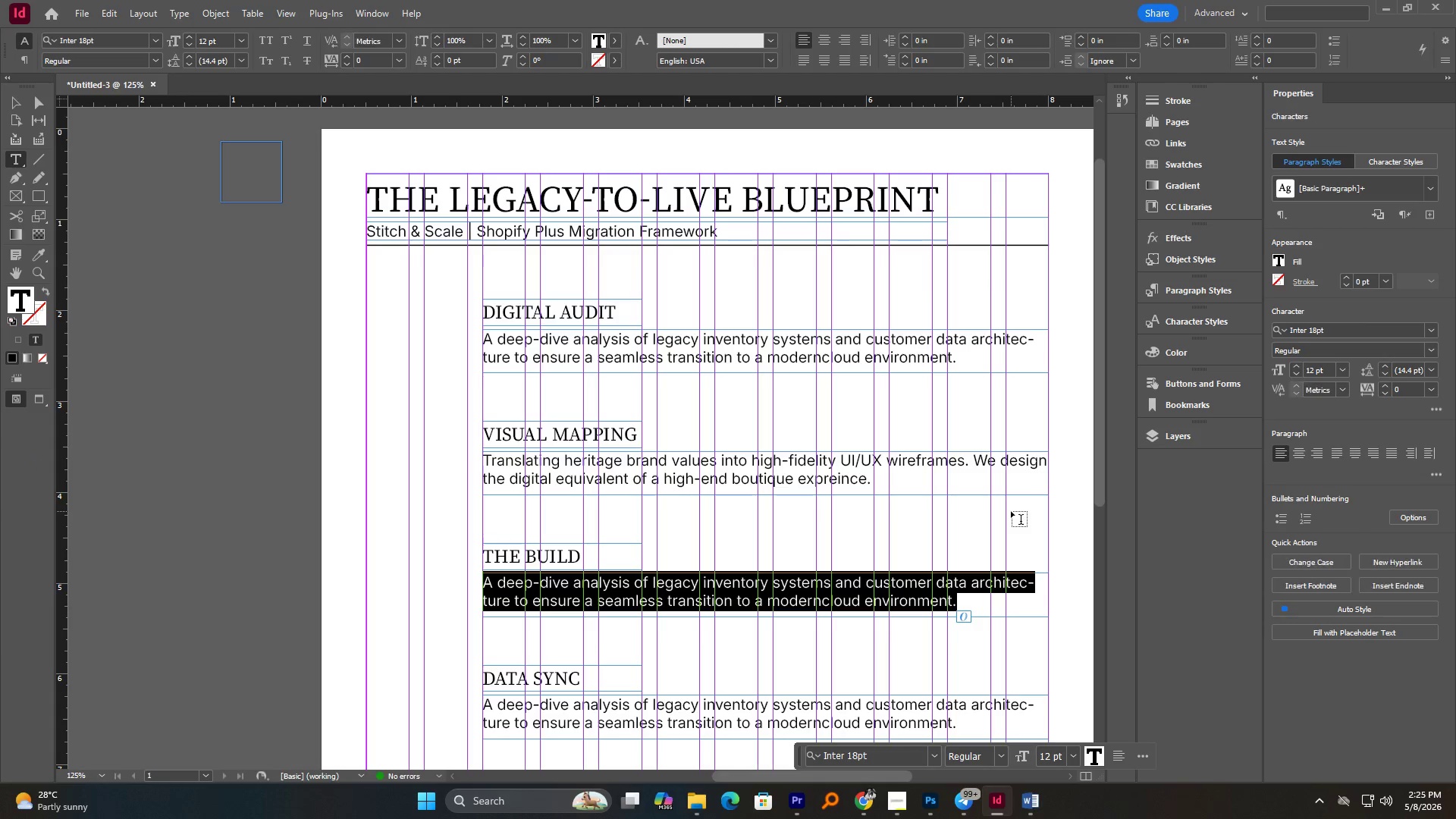 
type(Custom Shopify Plus development focusing on architectural integrity and )
 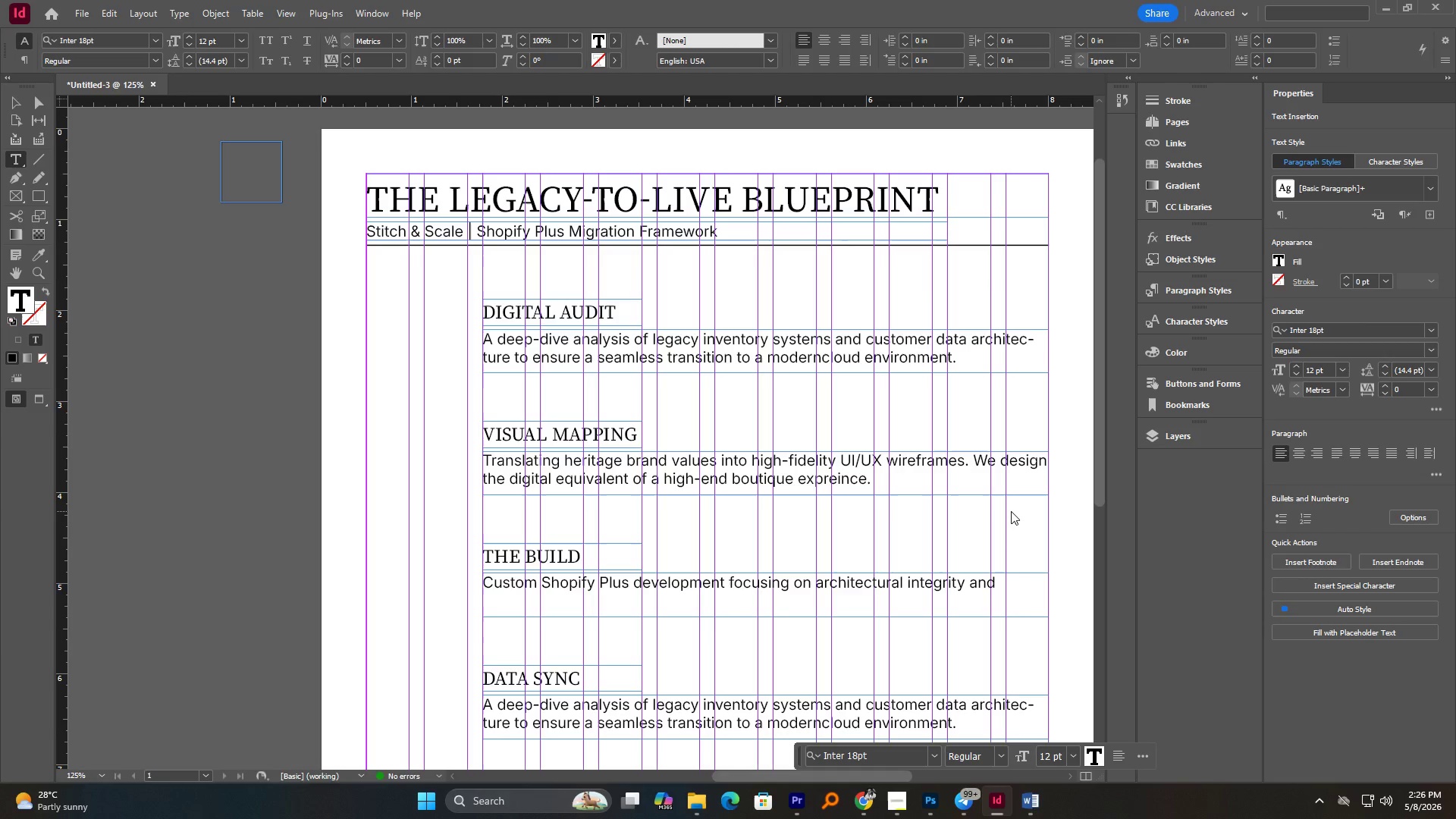 
type(bespocke)
 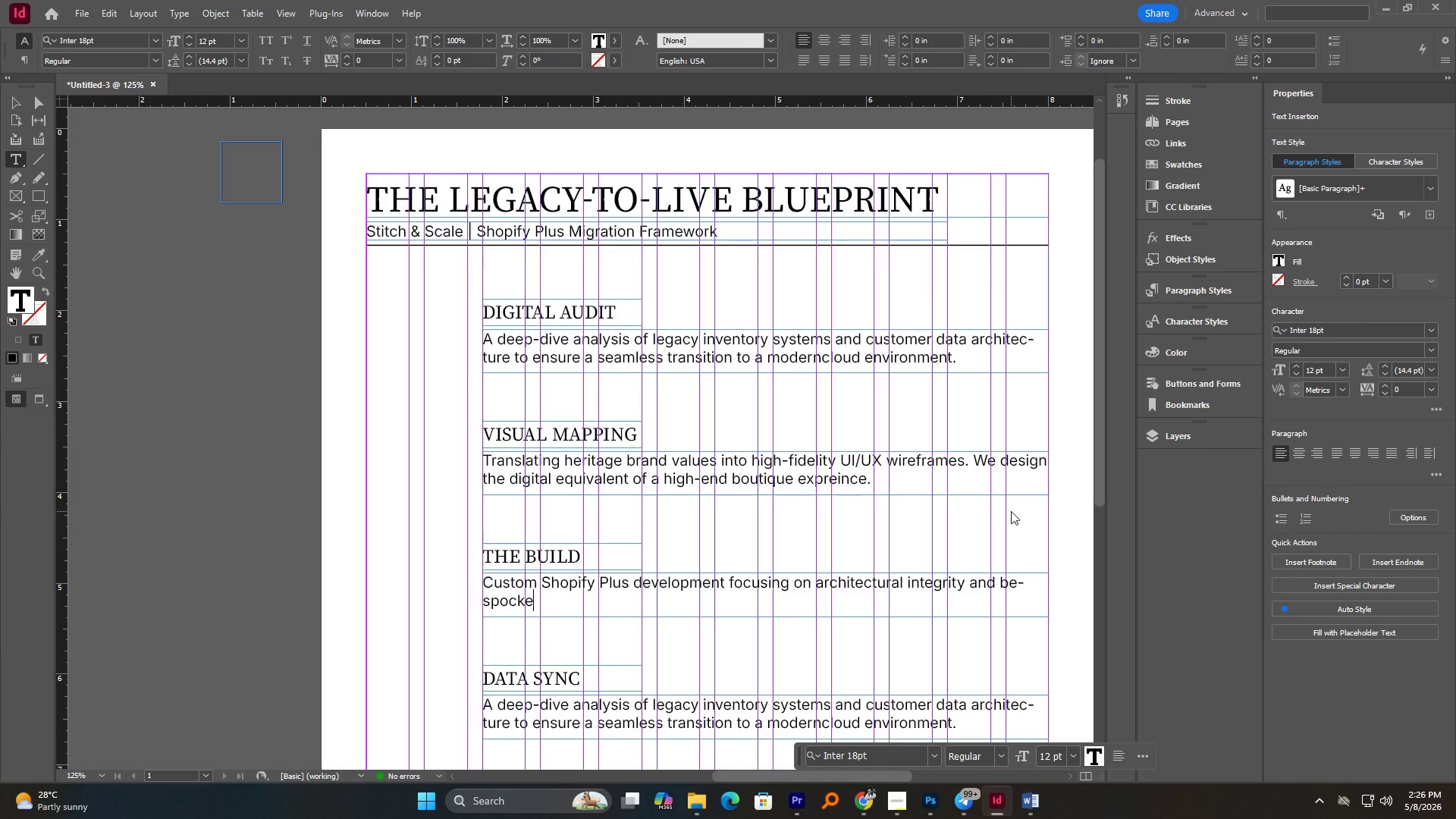 
key(Backspace)
key(Backspace)
key(Backspace)
type(ke theme scalabik)
key(Backspace)
type(lty for f)
key(Backspace)
type(growing heritage brands.)
 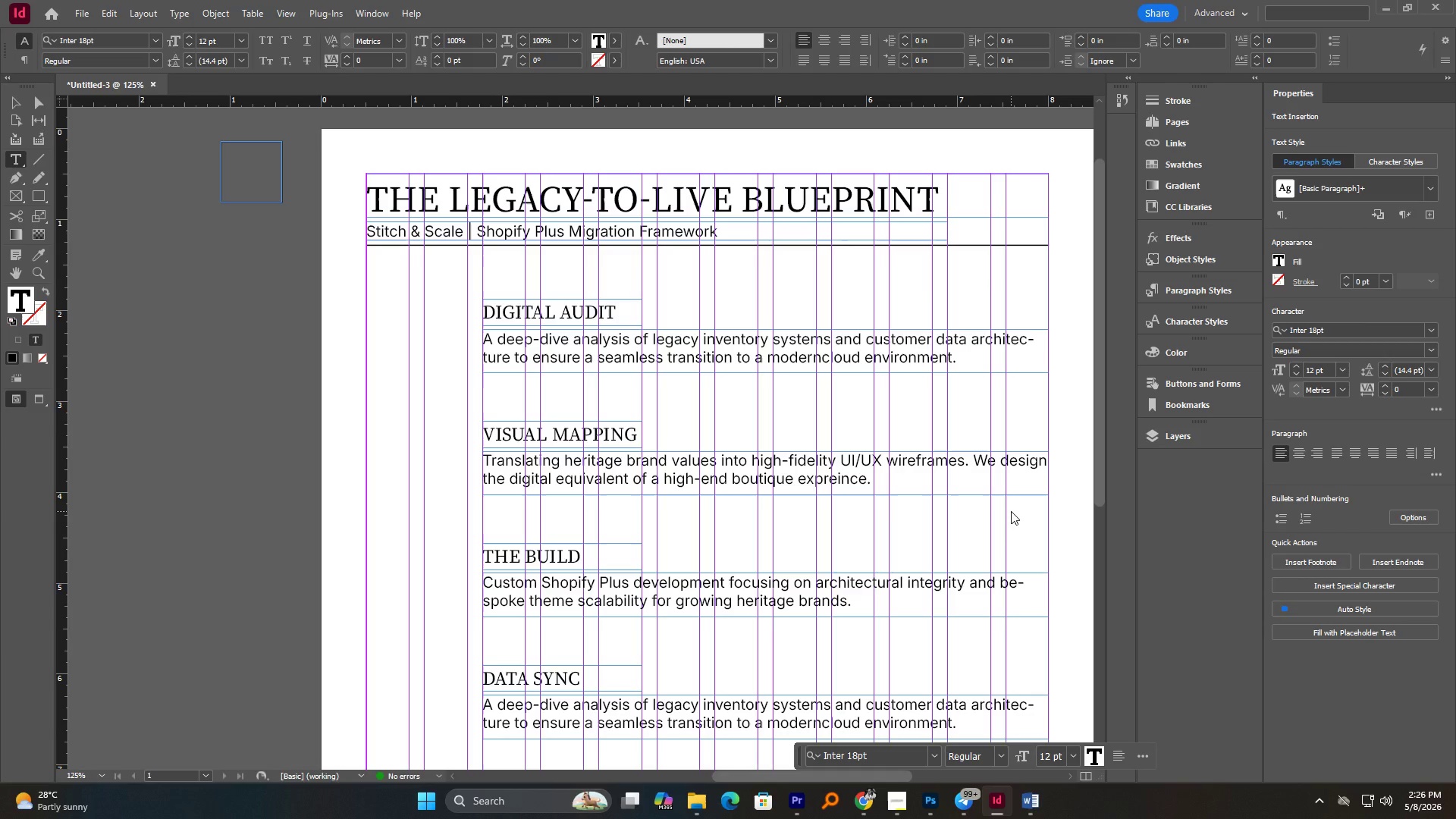 
wait(5.16)
 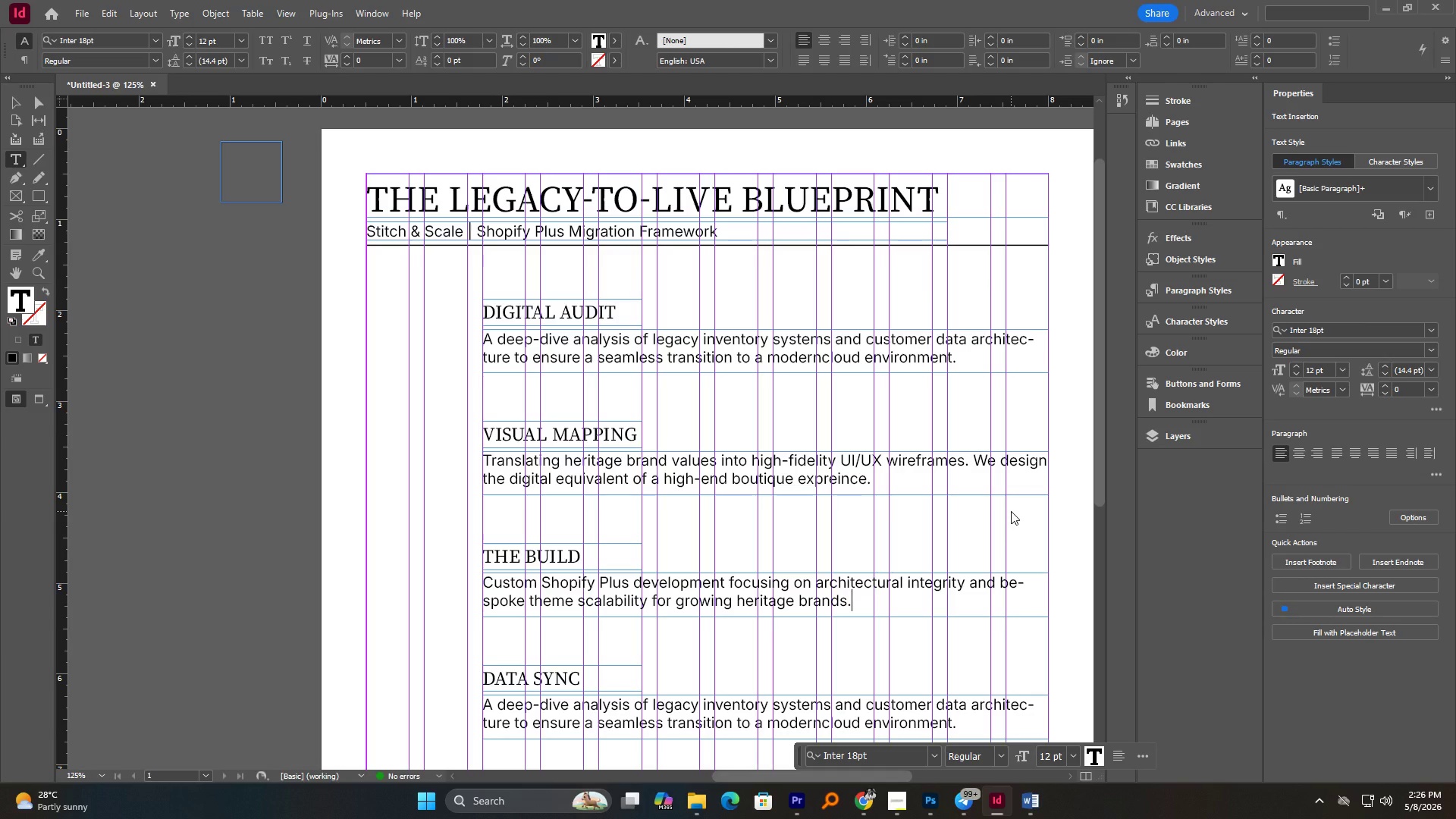 
scroll: coordinate [644, 516], scroll_direction: down, amount: 4.0
 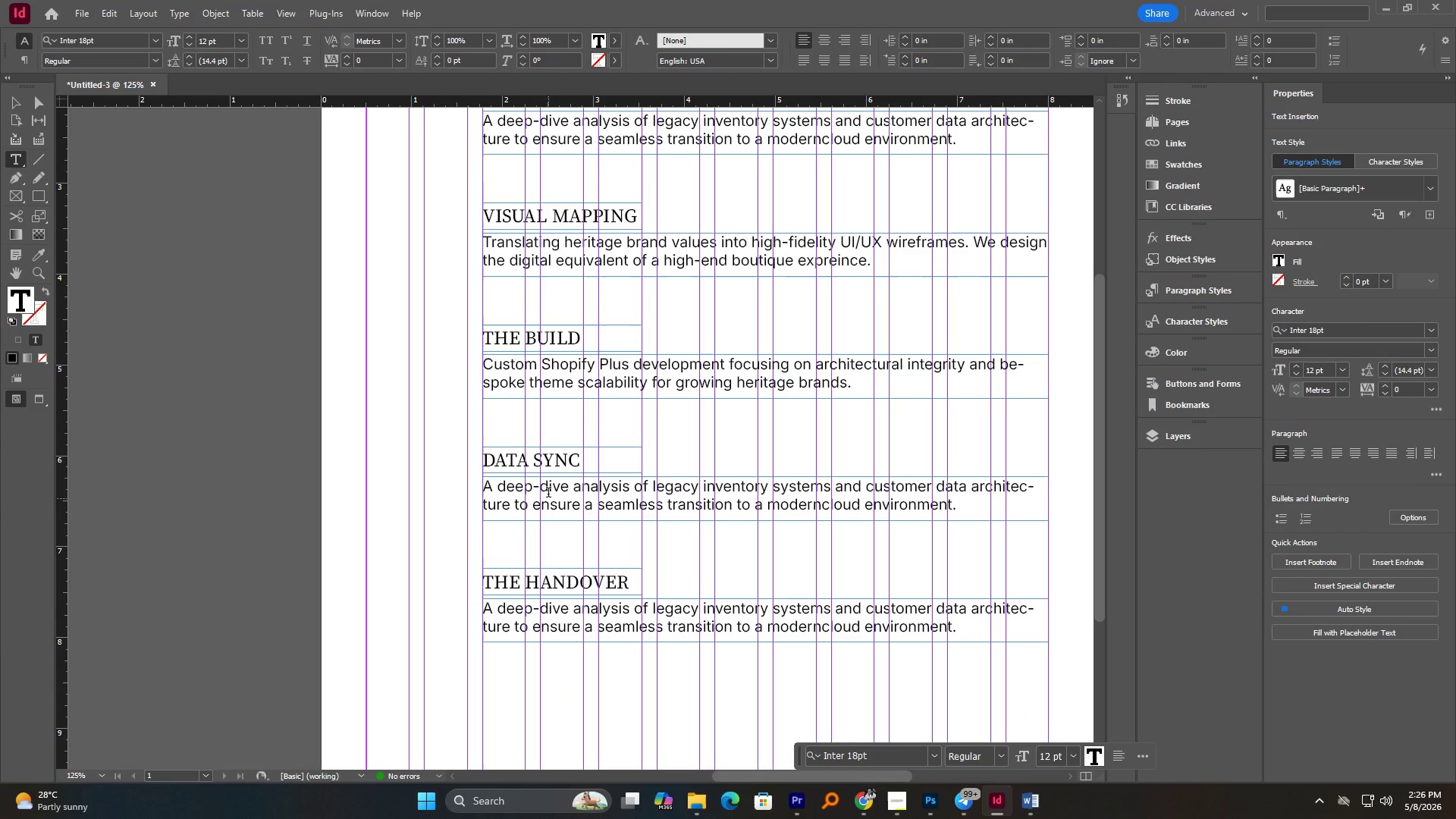 
left_click([550, 491])
 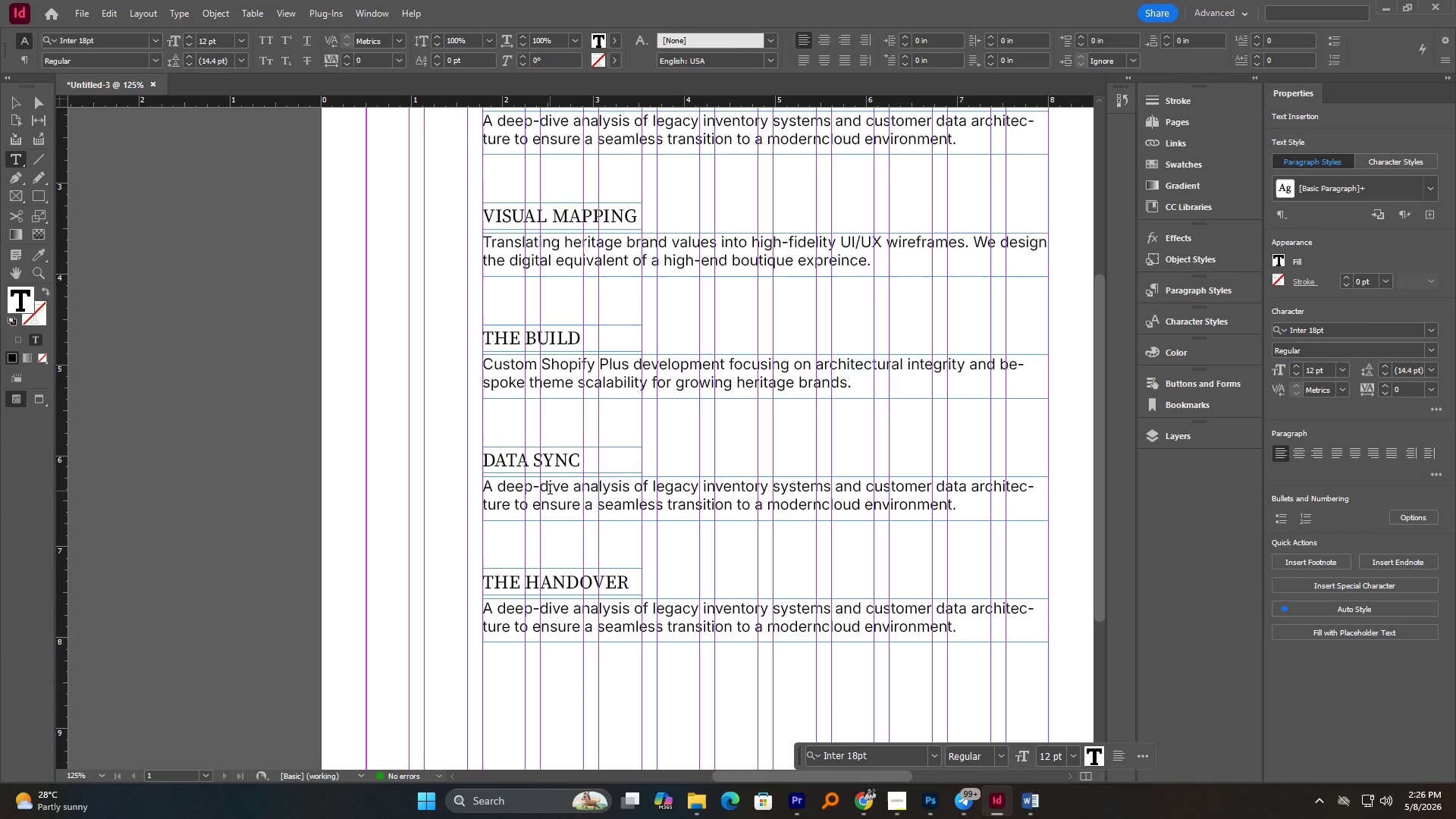 
key(Control+A)
 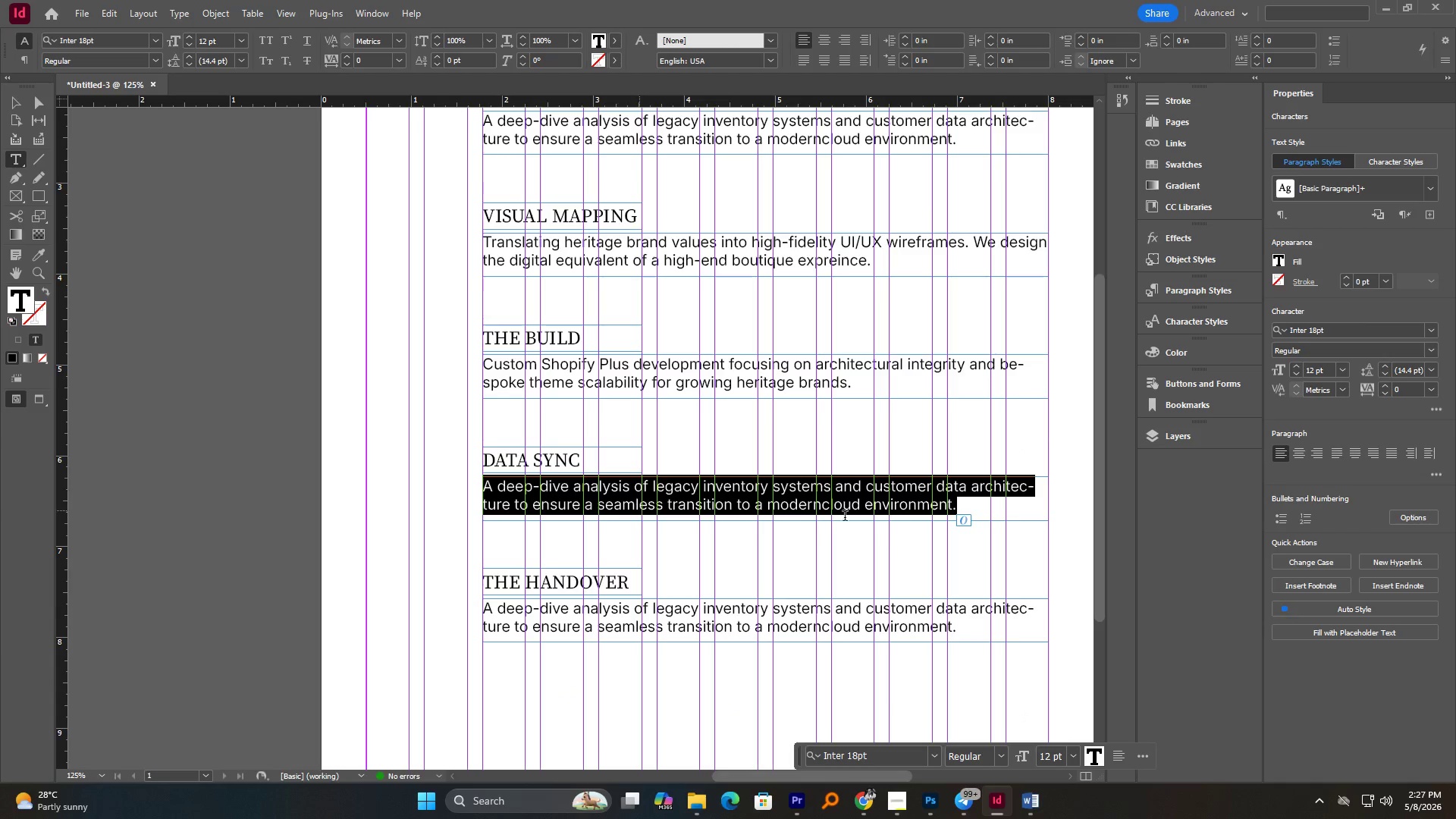 
type(The secure, )
 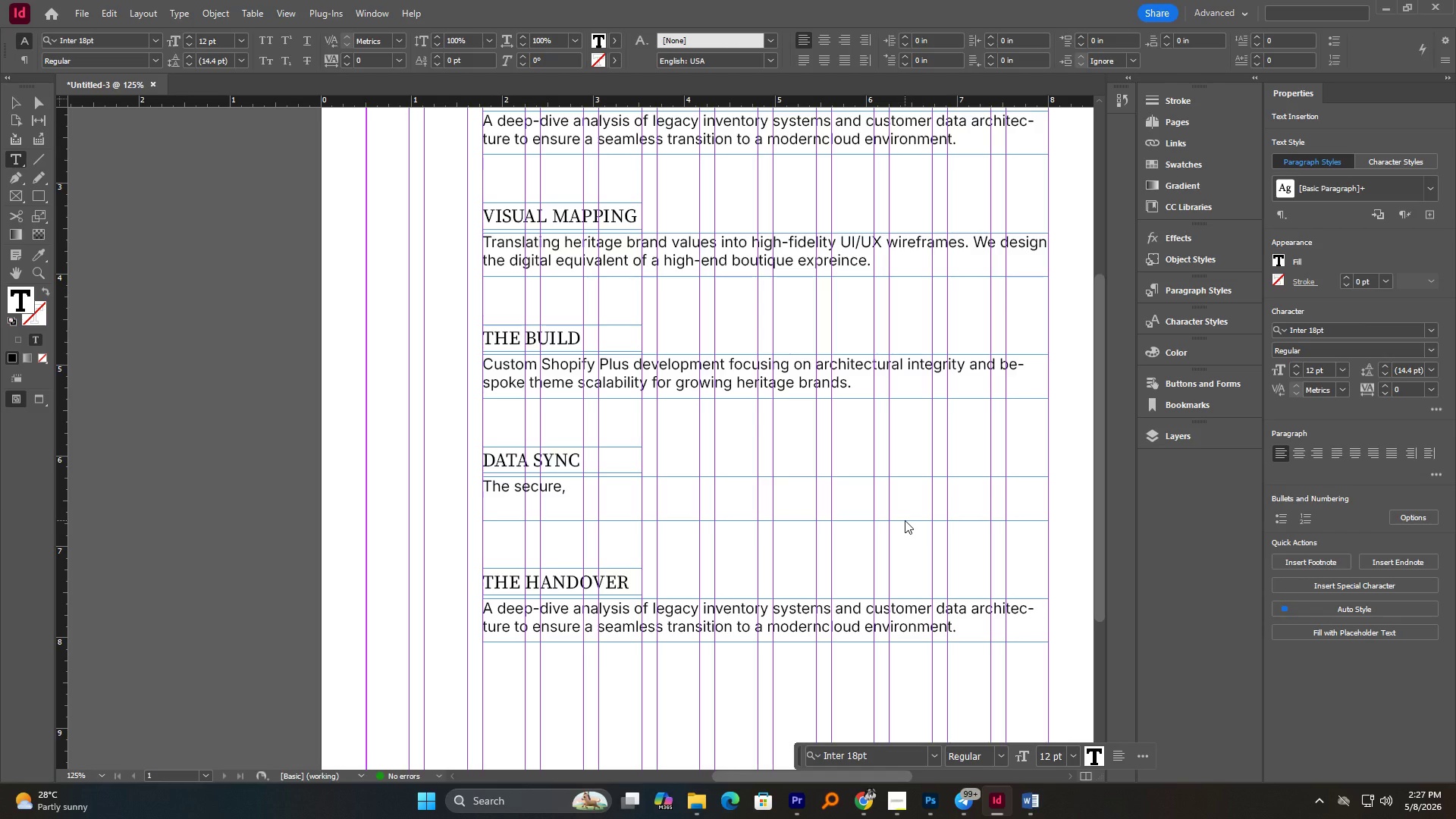 
type(technical migra)
 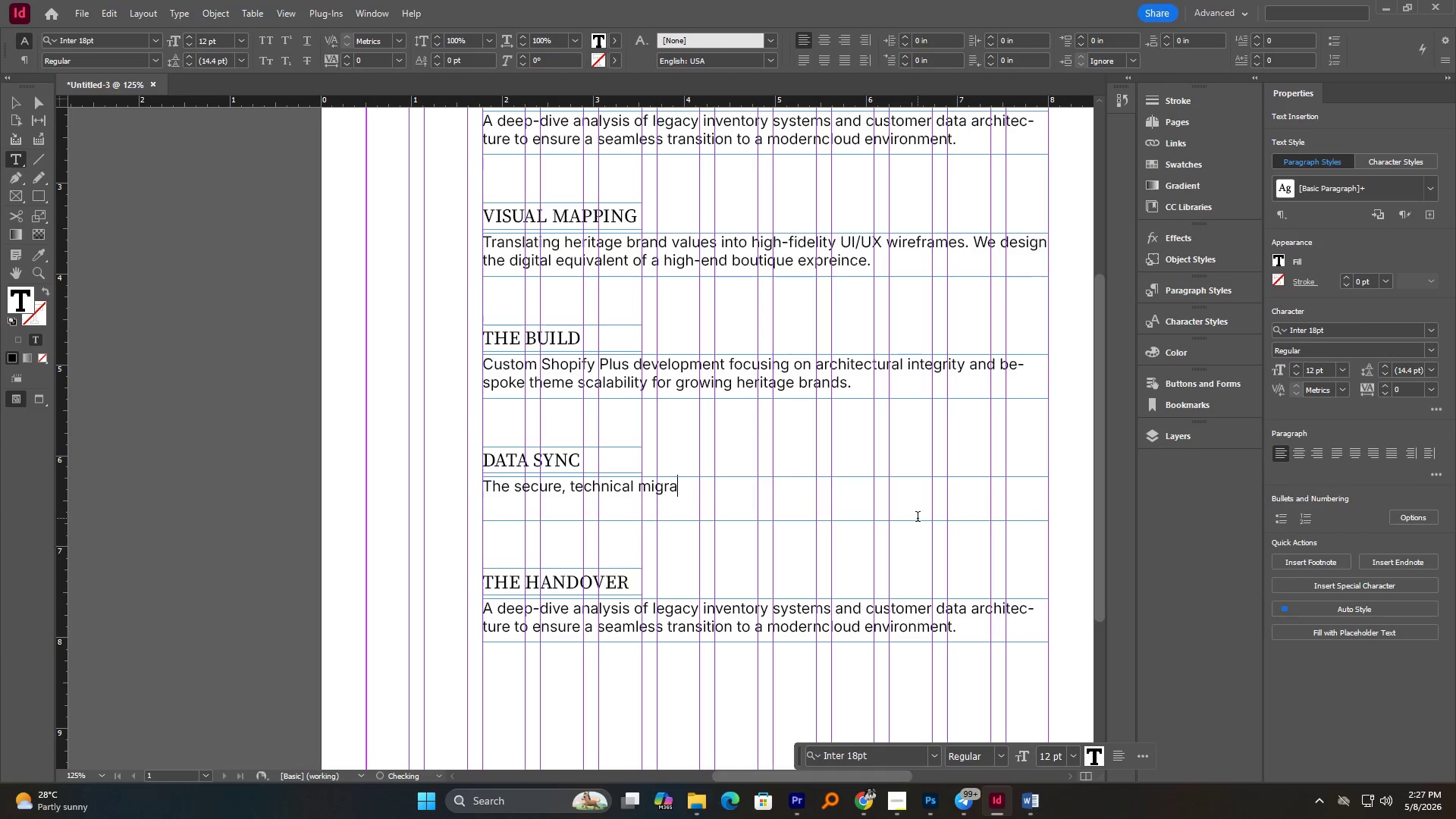 
type(tion of legacy records )
 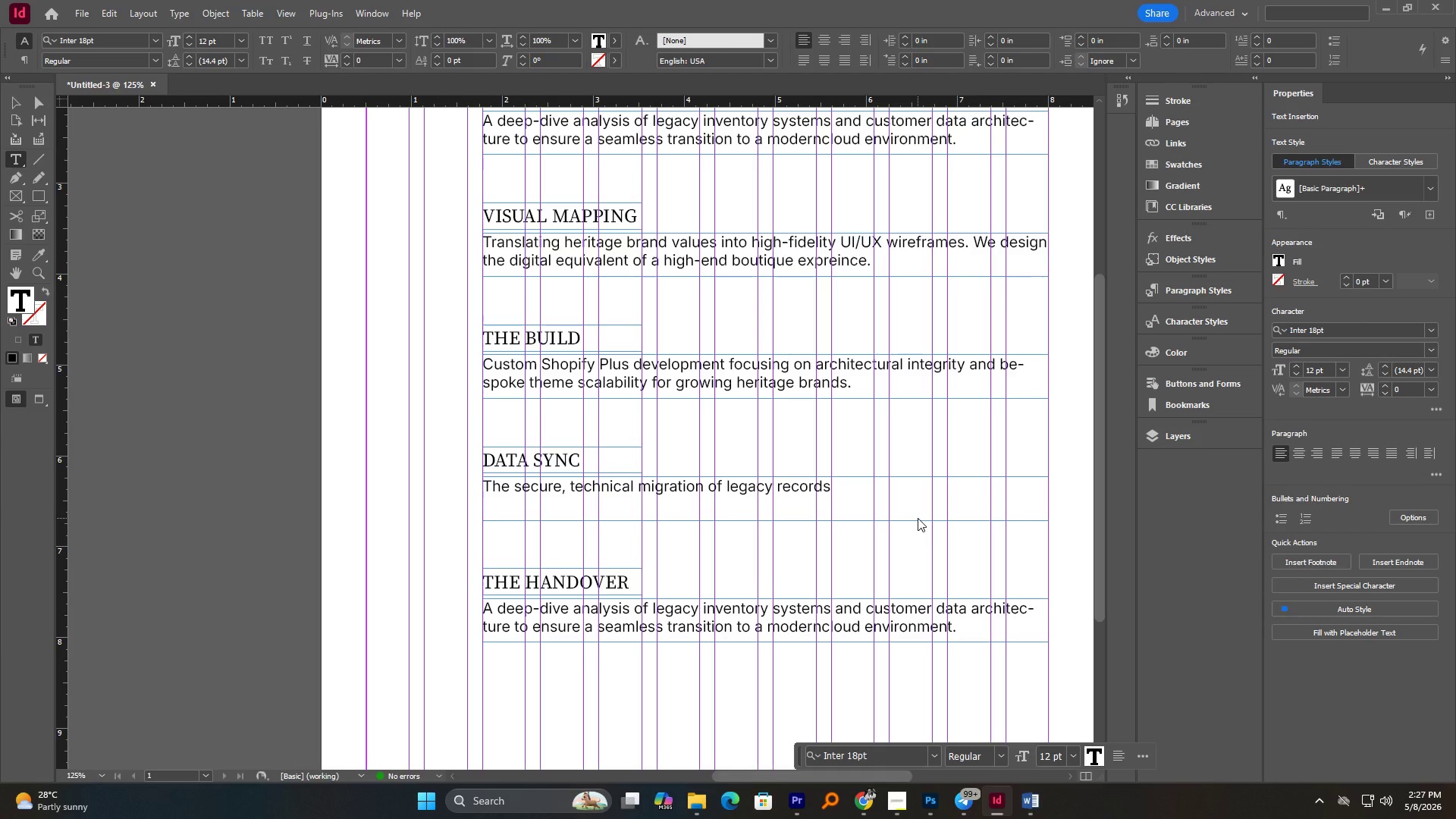 
wait(5.52)
 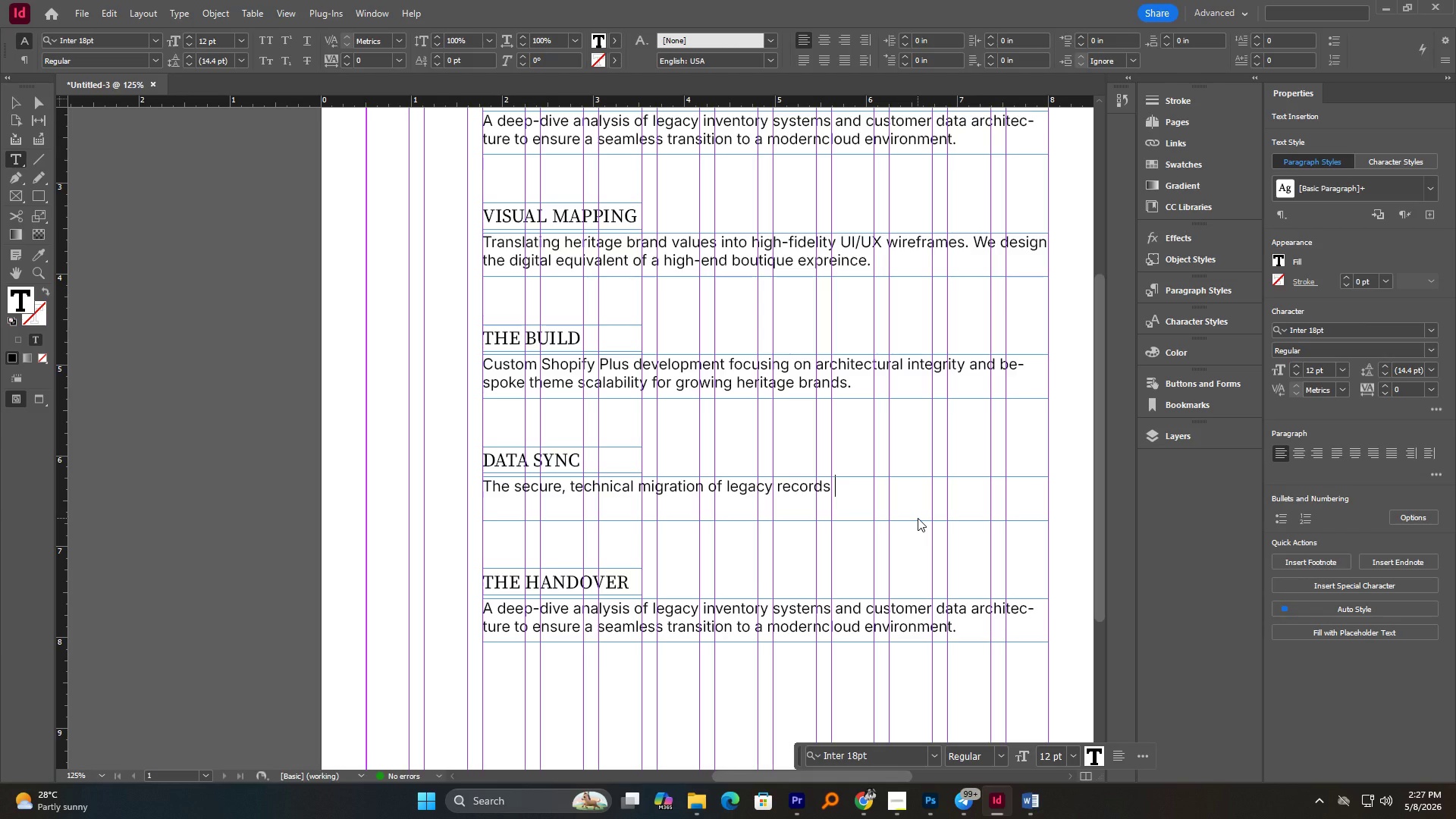 
type(,)
key(Backspace)
type(. Precision)
 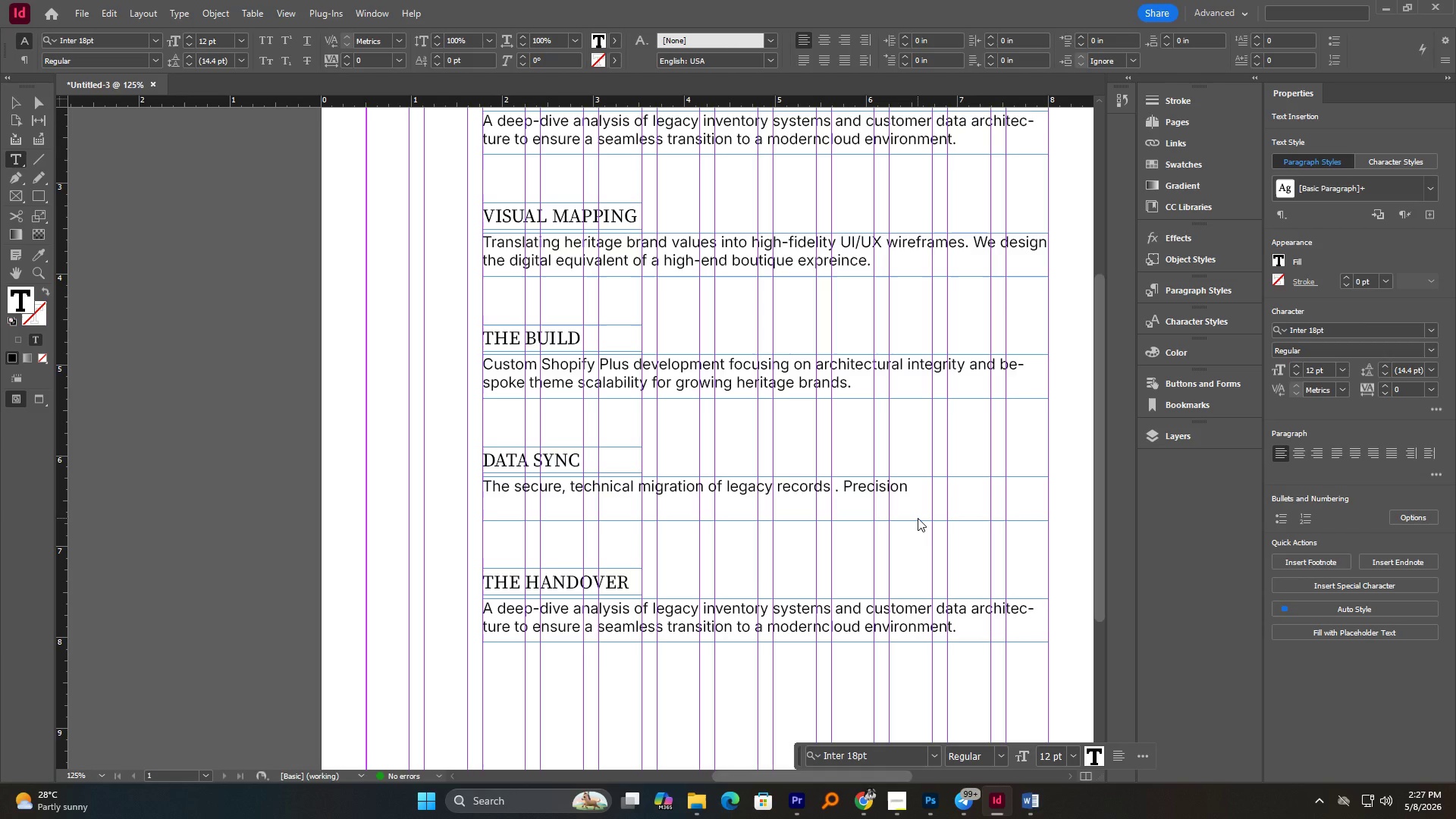 
type( mapping )
 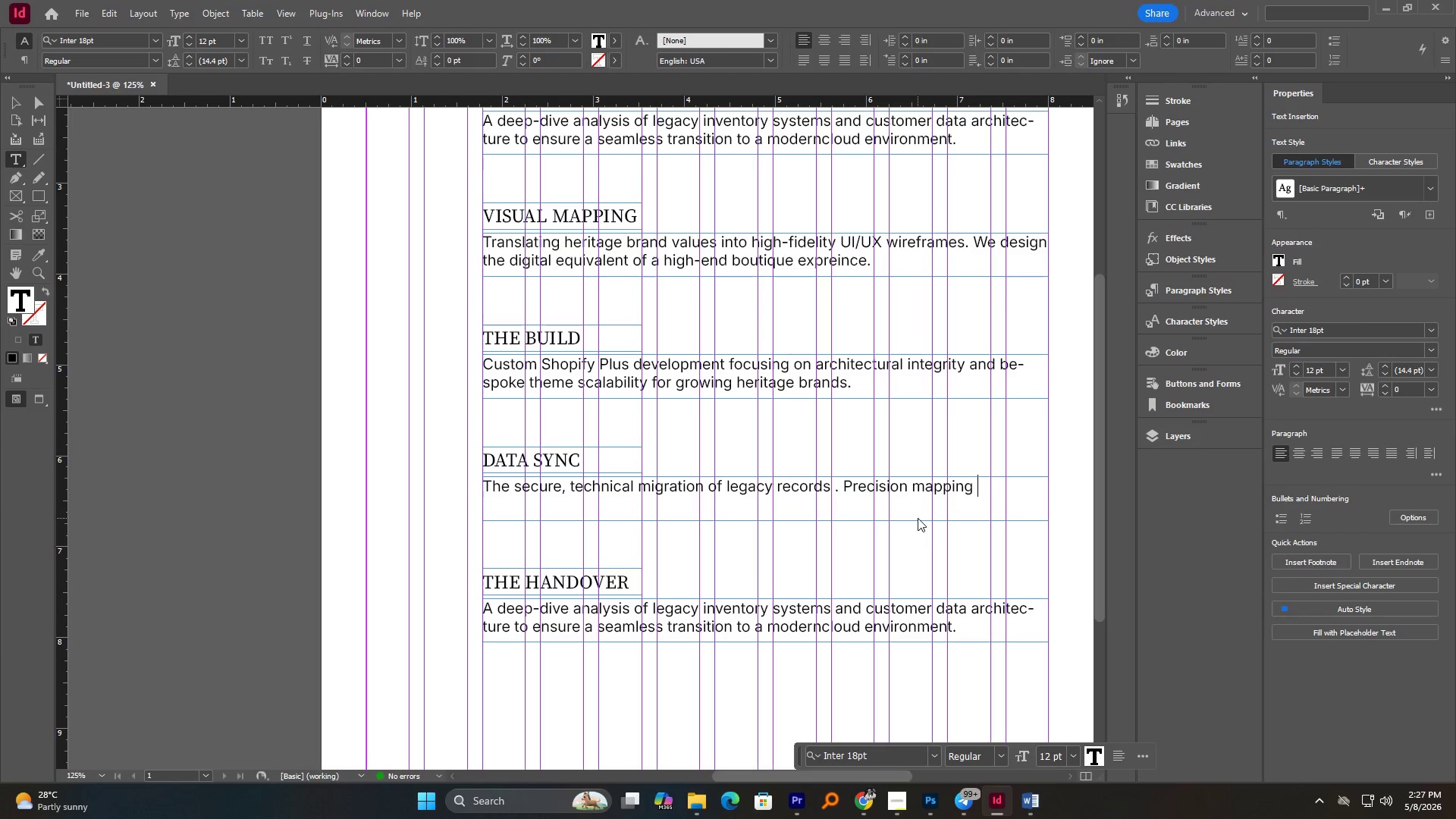 
wait(5.89)
 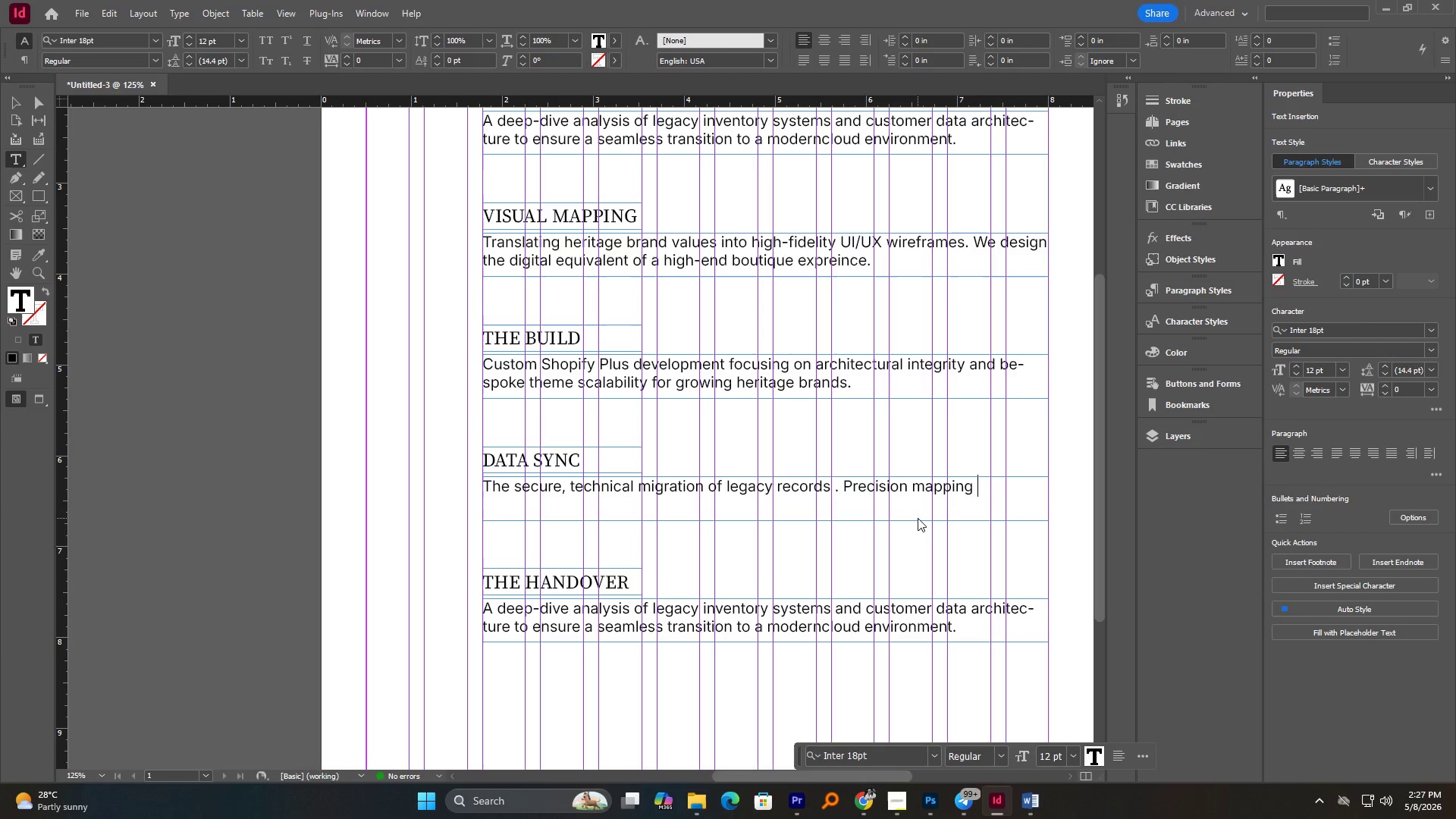 
type( of historical )
key(Backspace)
 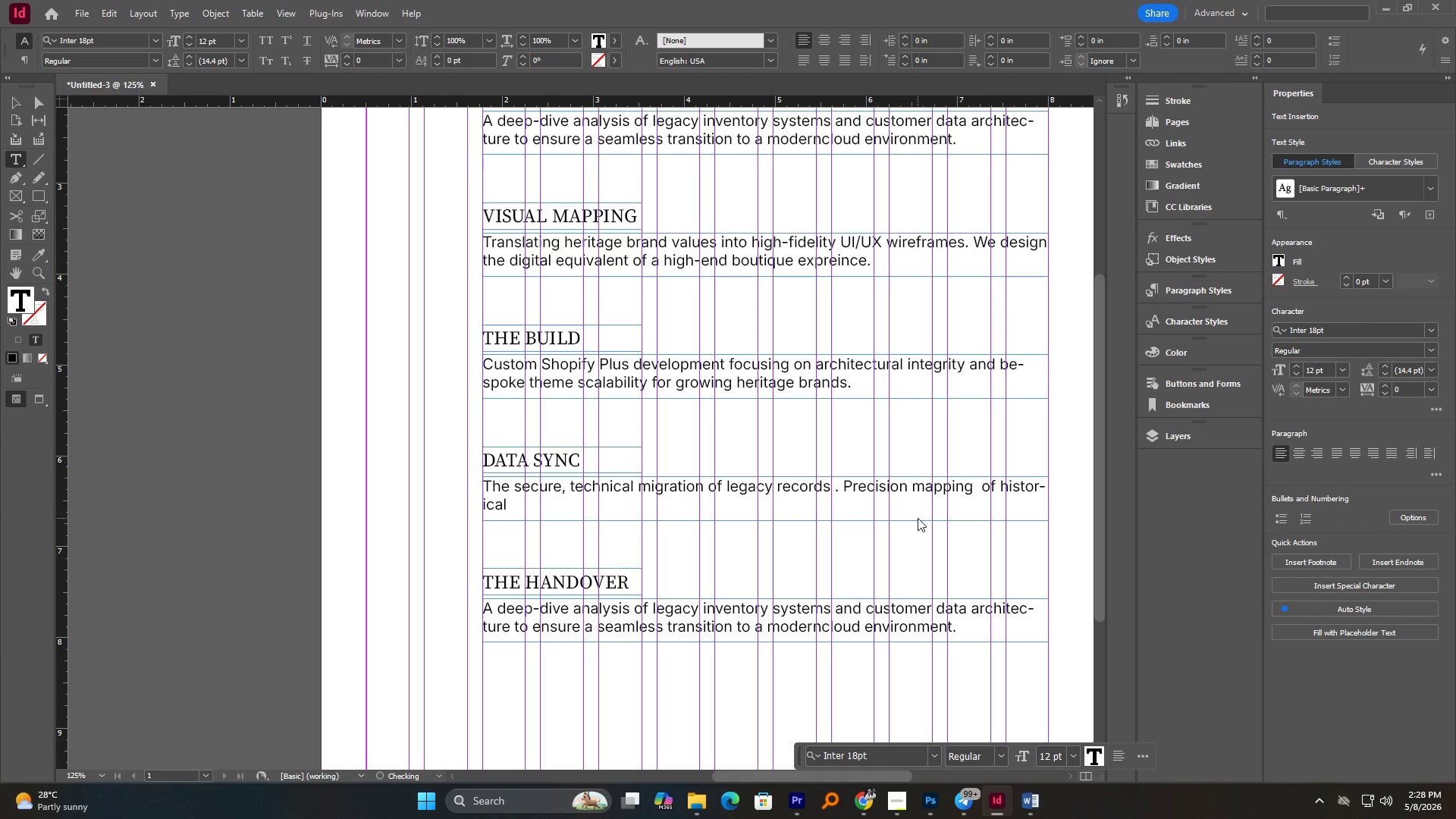 
key(Enter)
 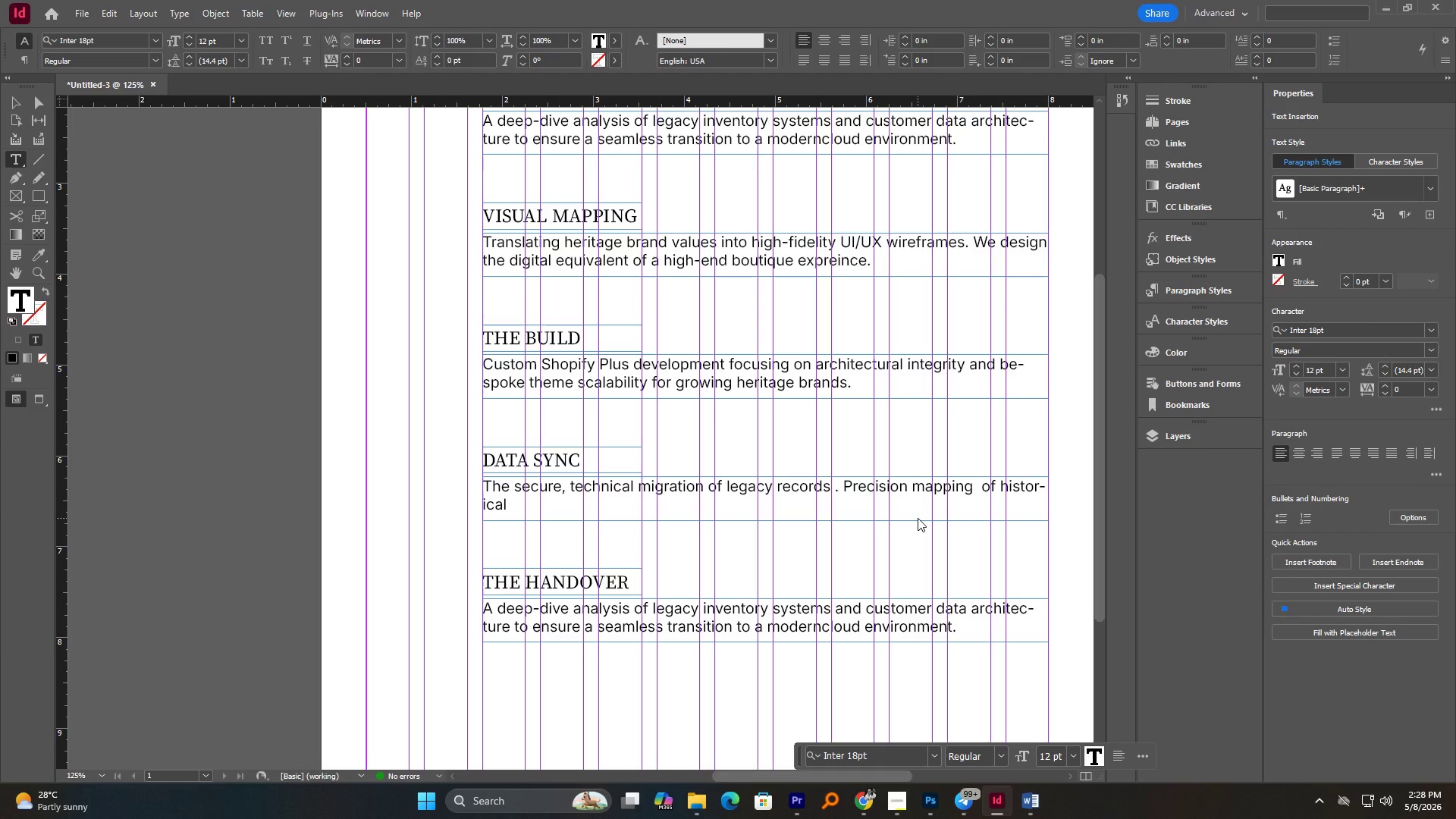 
type(customer profiles and purchase )
 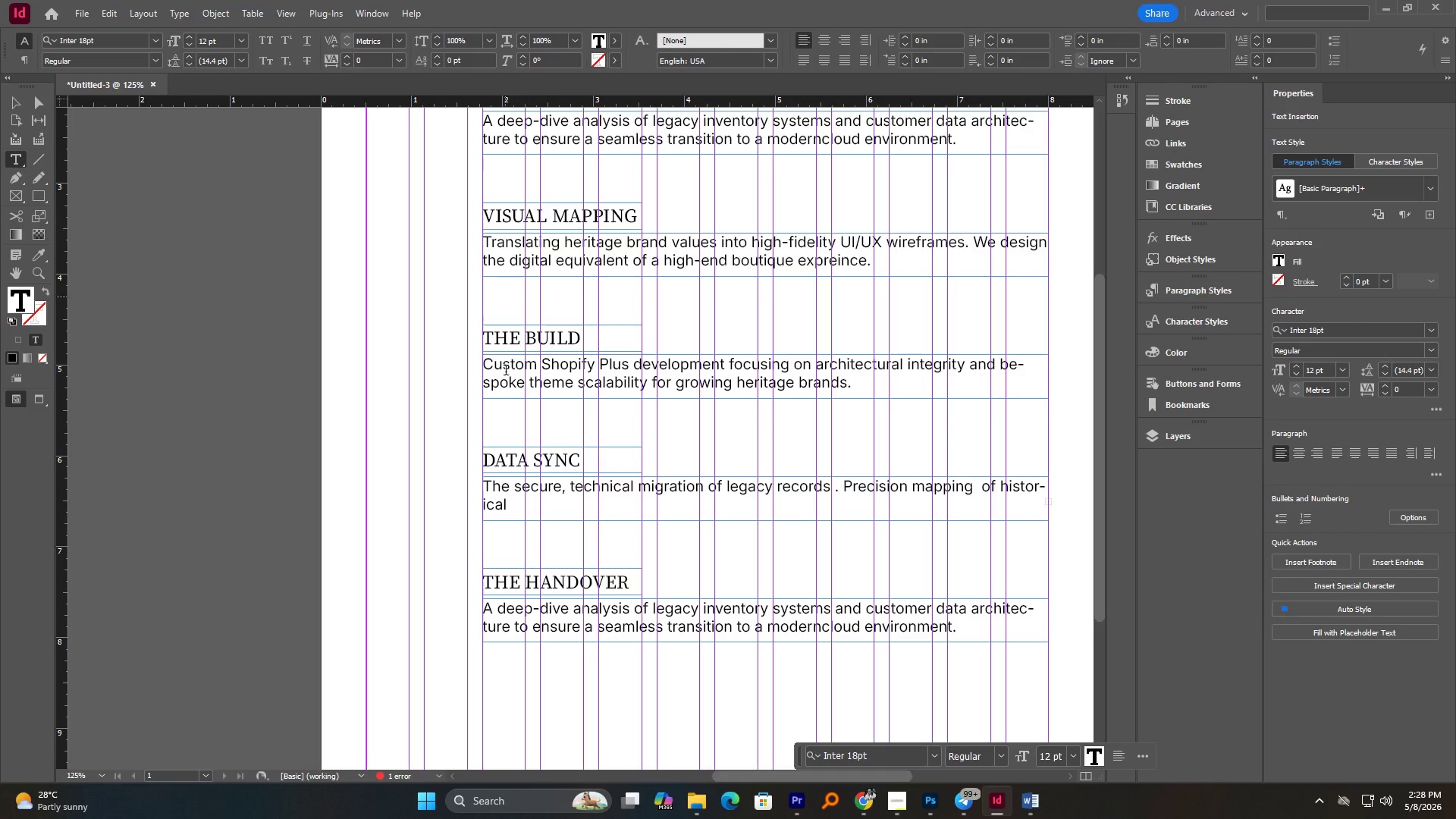 
hold_key(key=ControlLeft, duration=1.2)
 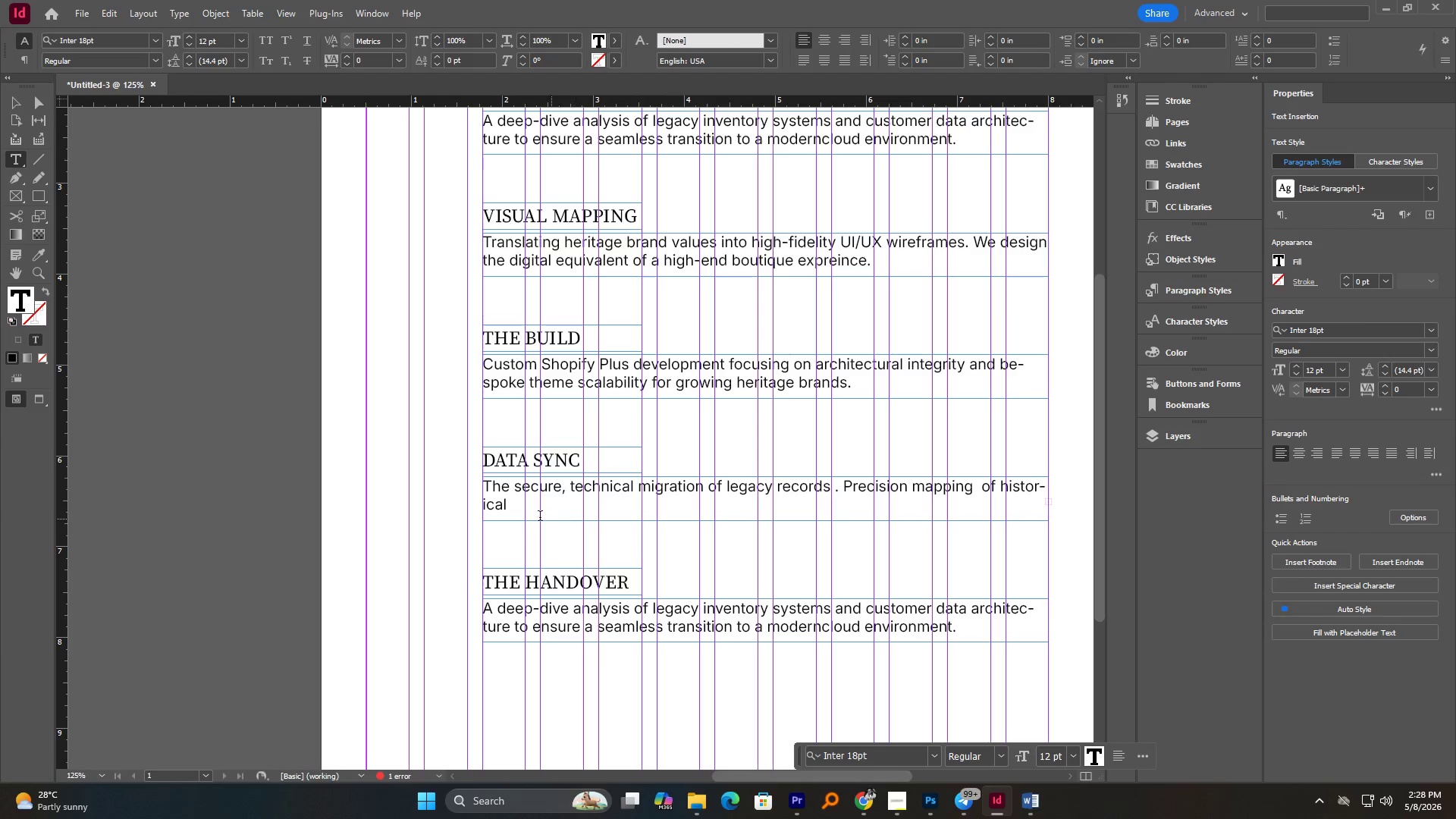 
left_click([514, 504])
 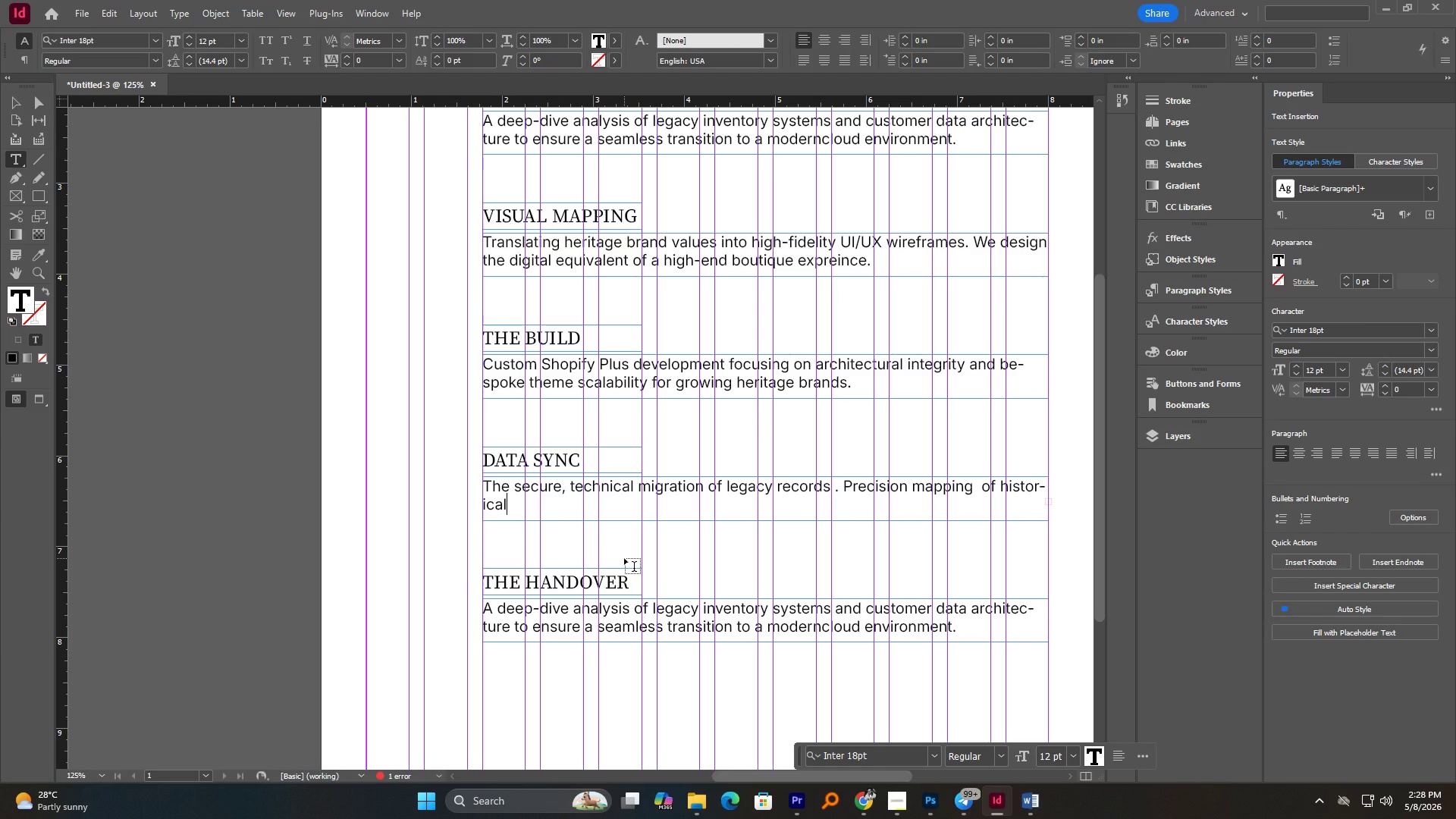 
wait(6.75)
 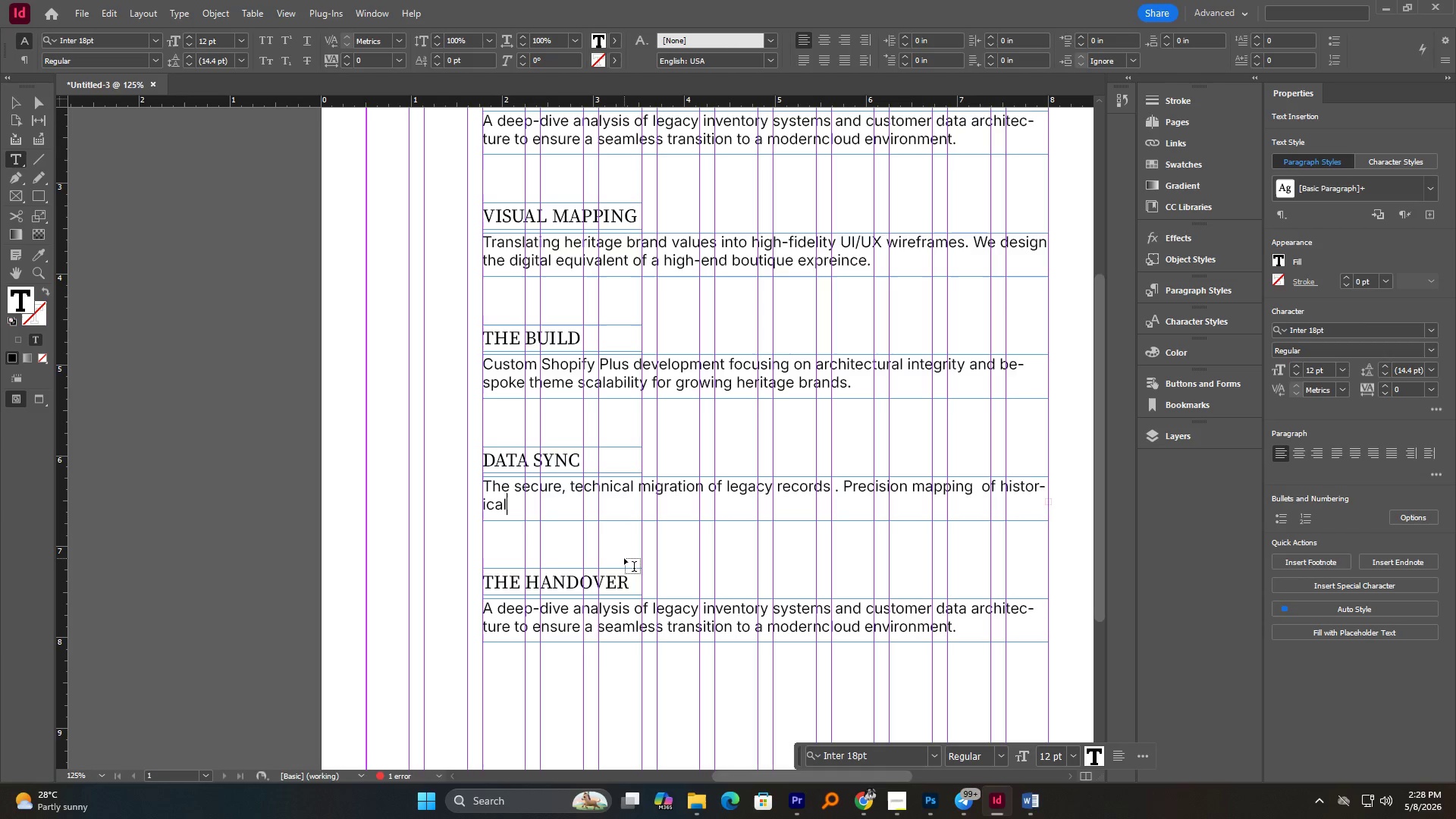 
type( customer profiles and purchase )
 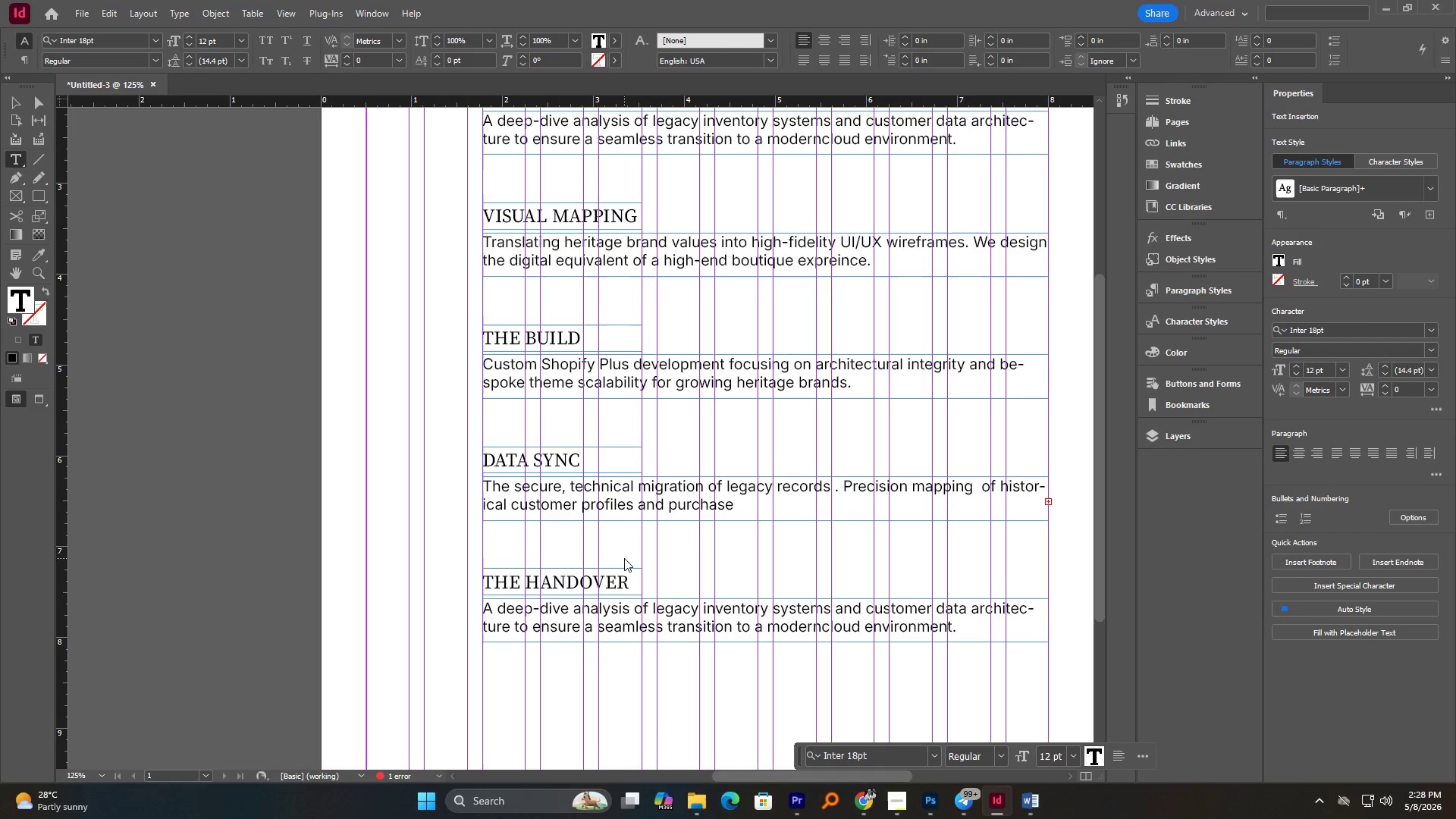 
type(behaviours )
key(Backspace)
type(.)
 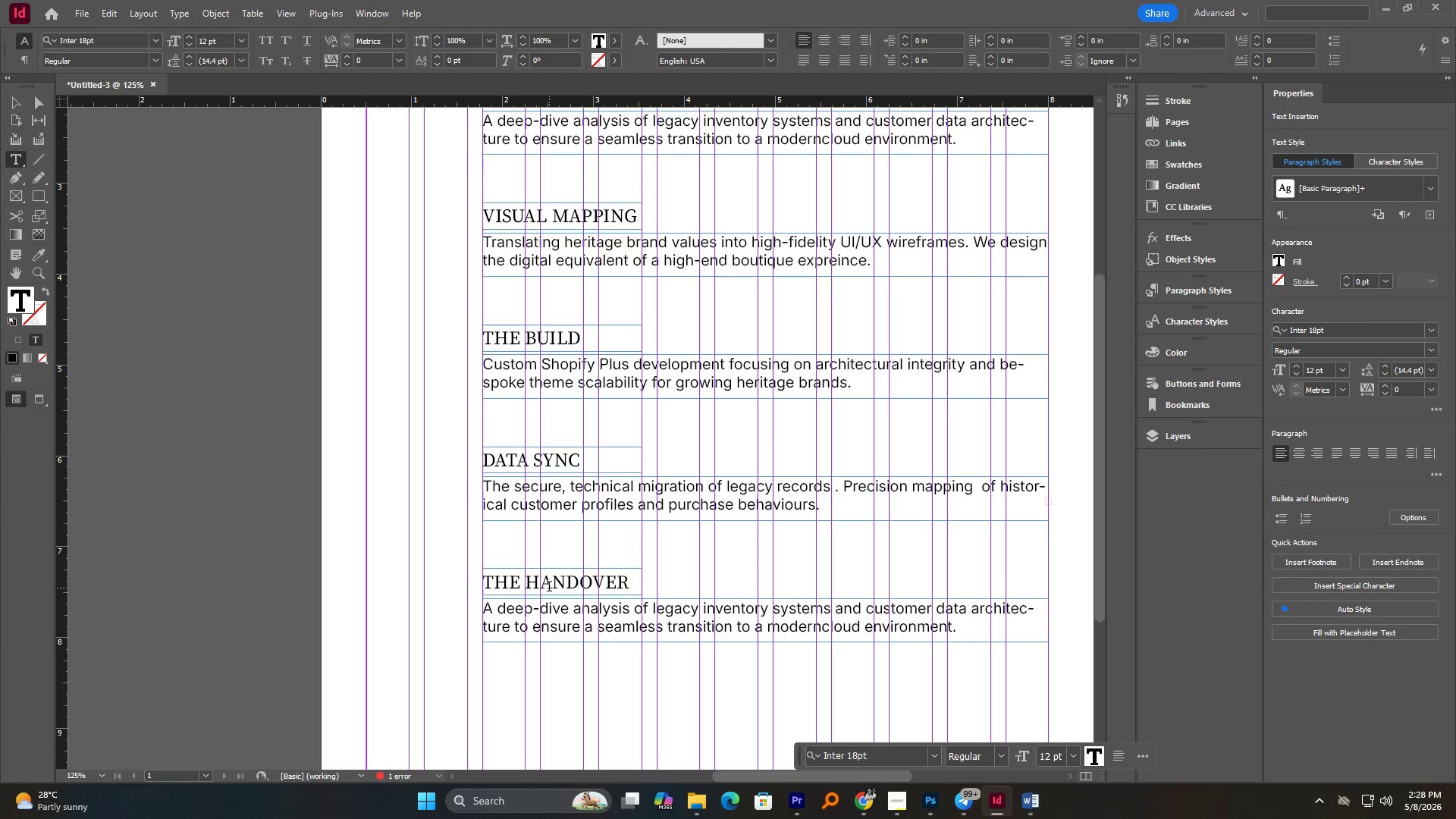 
wait(5.16)
 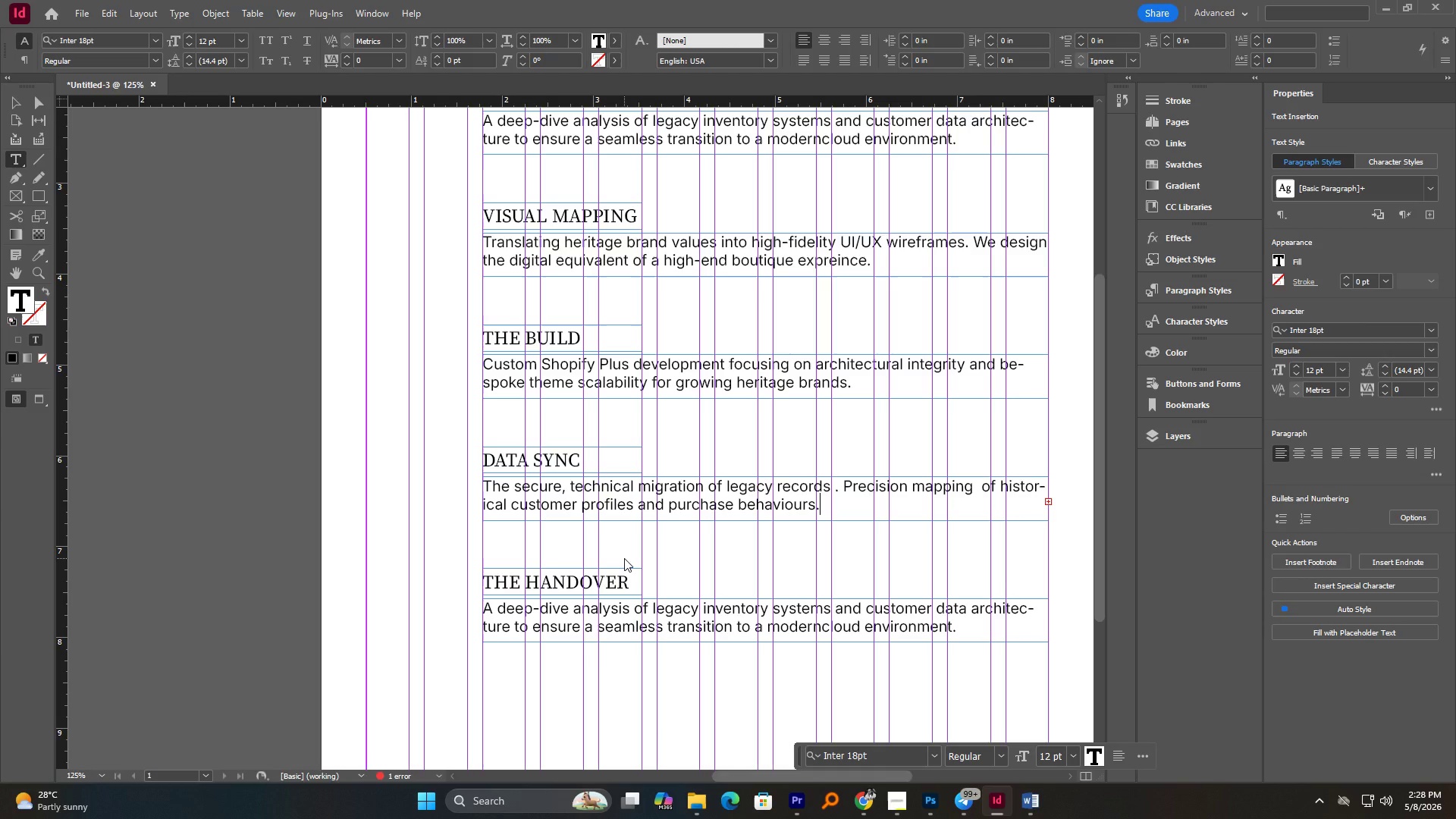 
double_click([537, 620])
 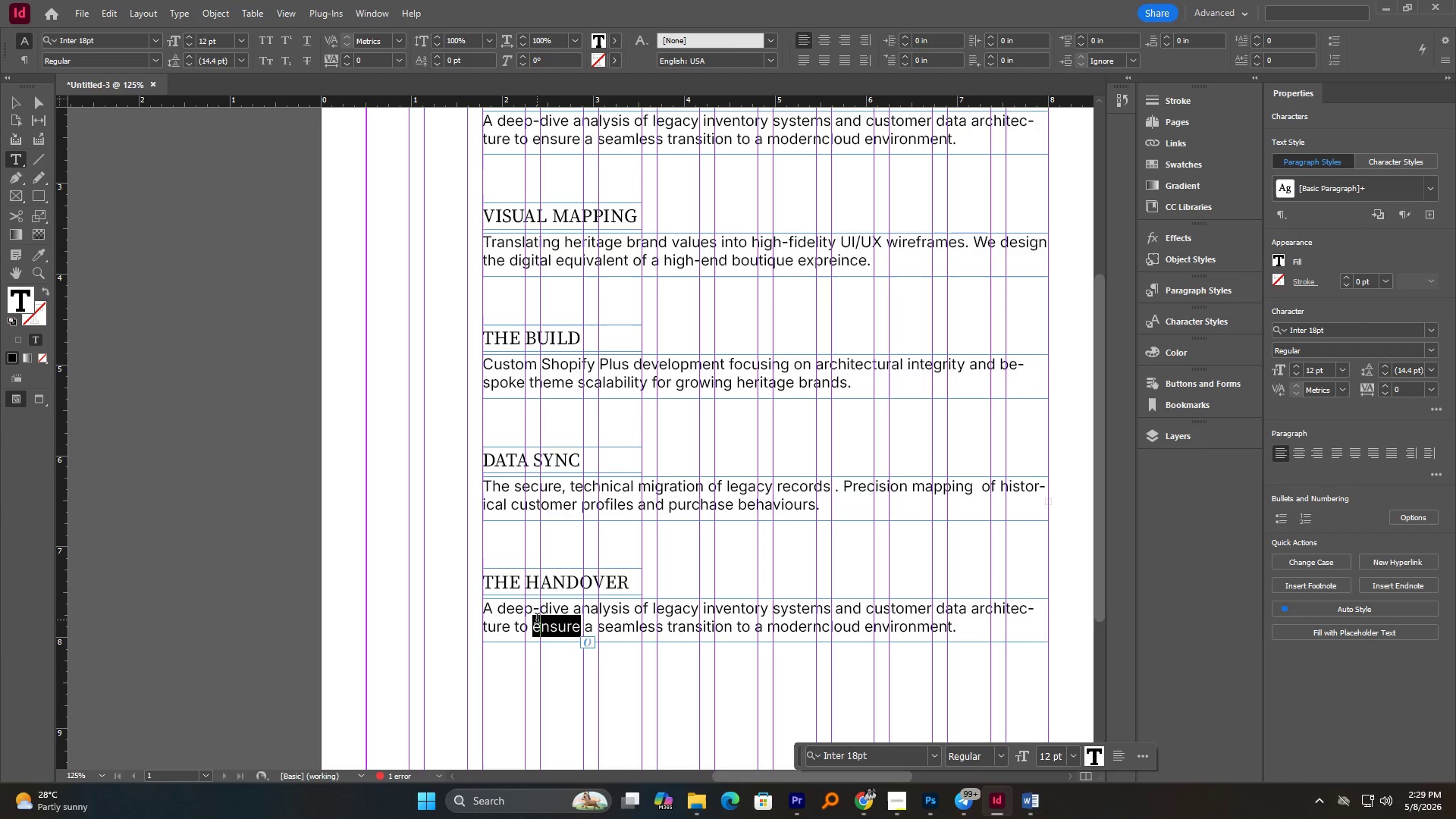 
key(Control+A)
 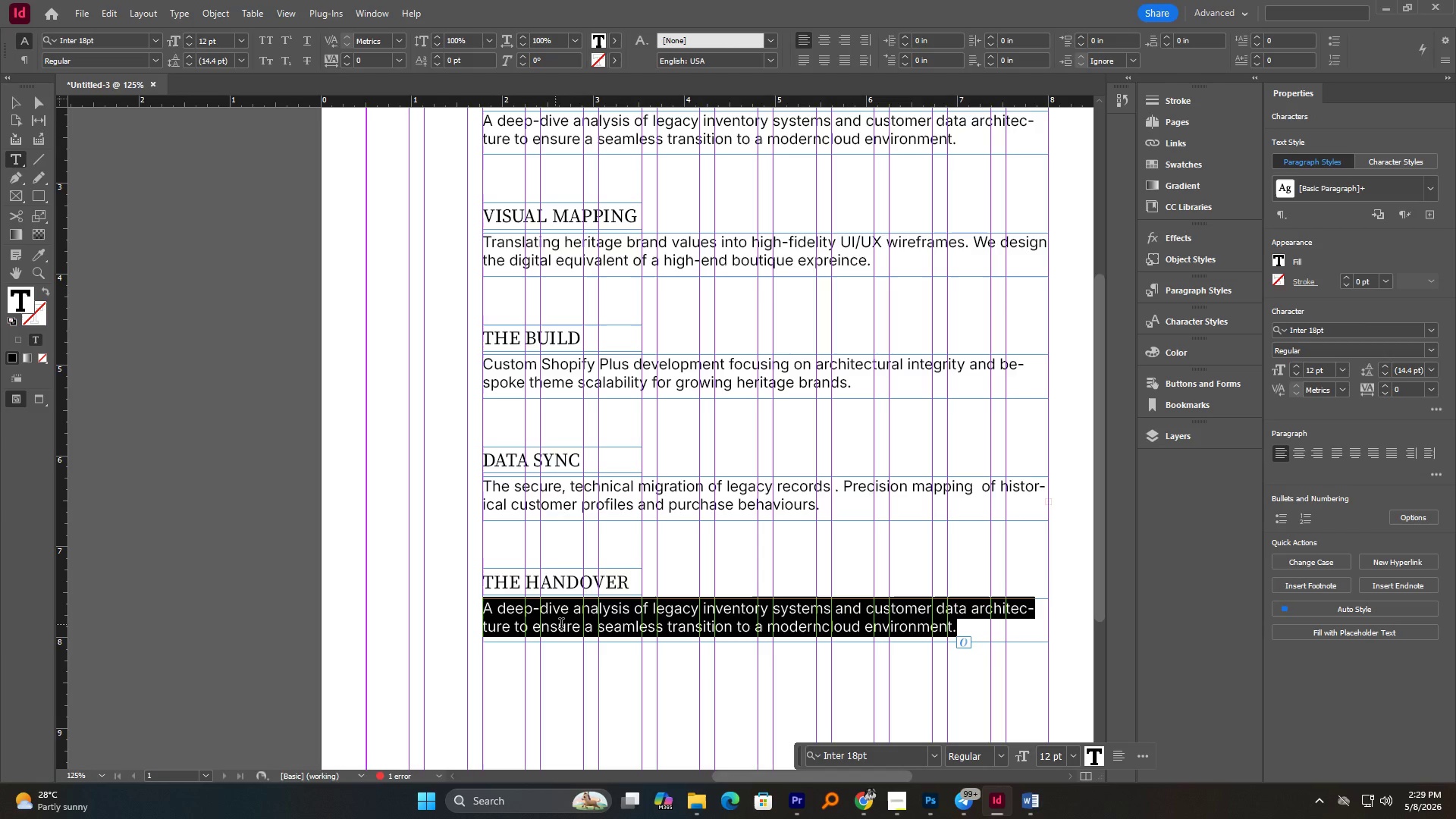 
type(Empowering your tean)
key(Backspace)
type(,)
key(Backspace)
type(m )
 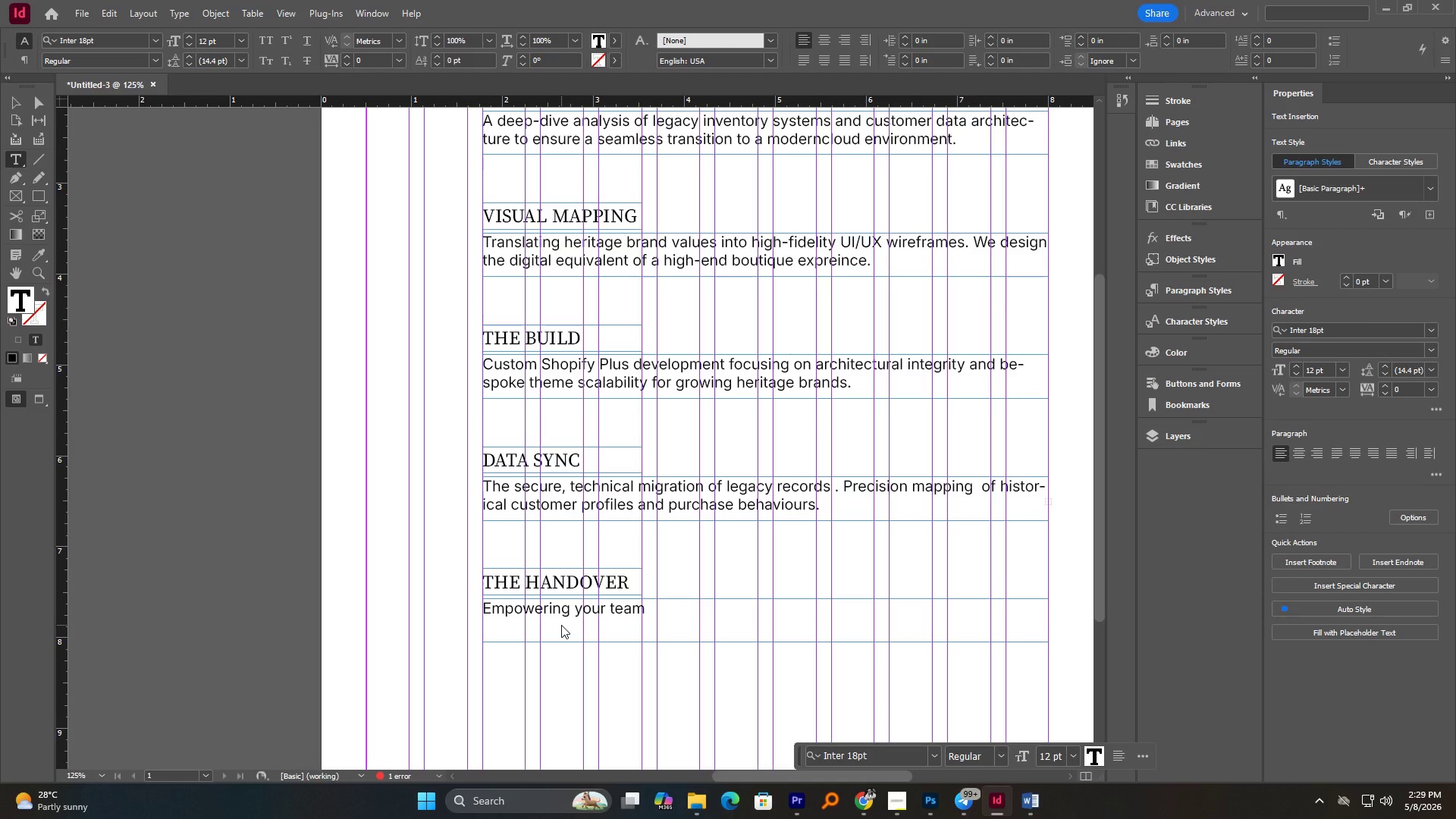 
wait(10.06)
 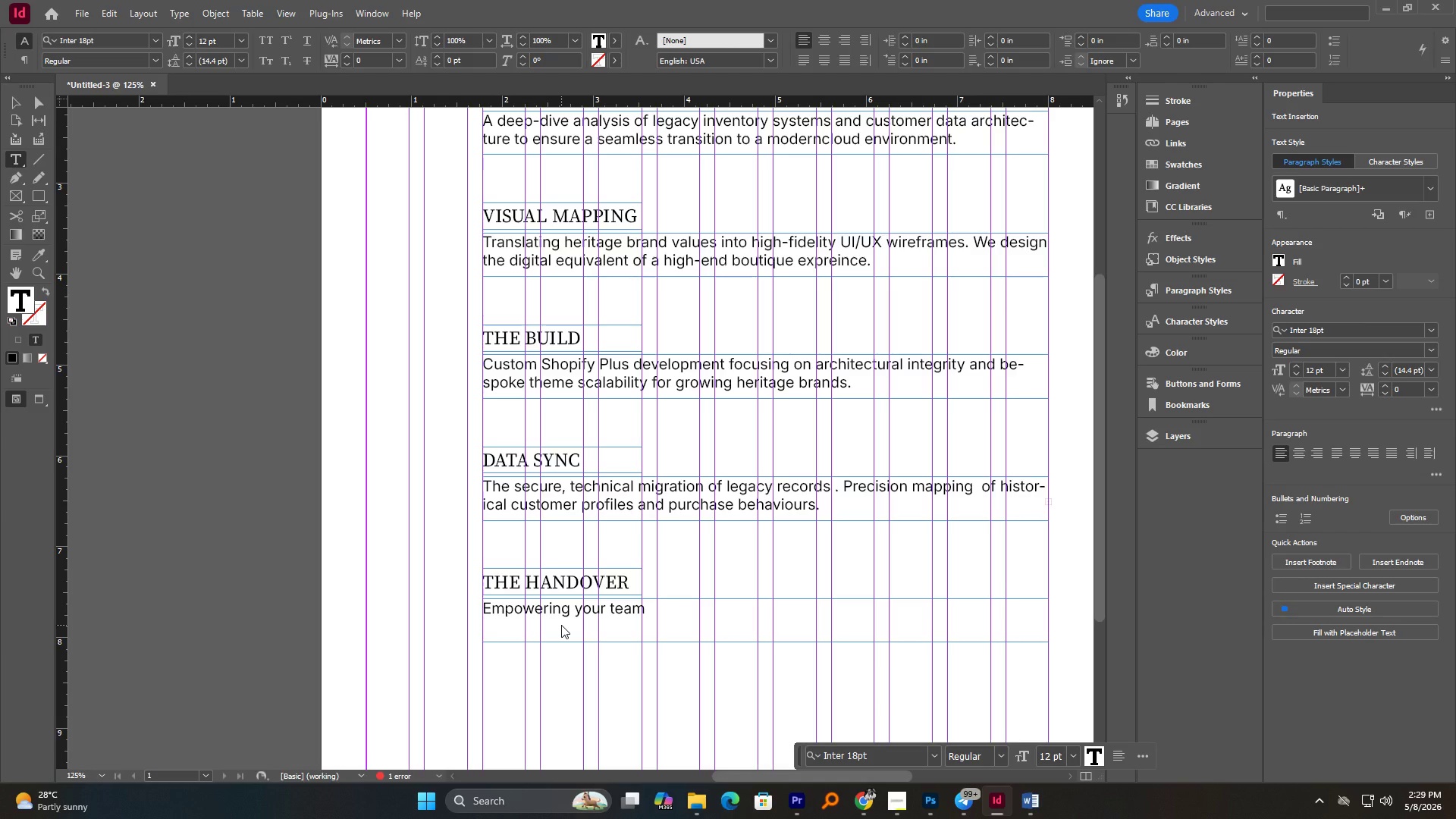 
type(through technical training and official )
 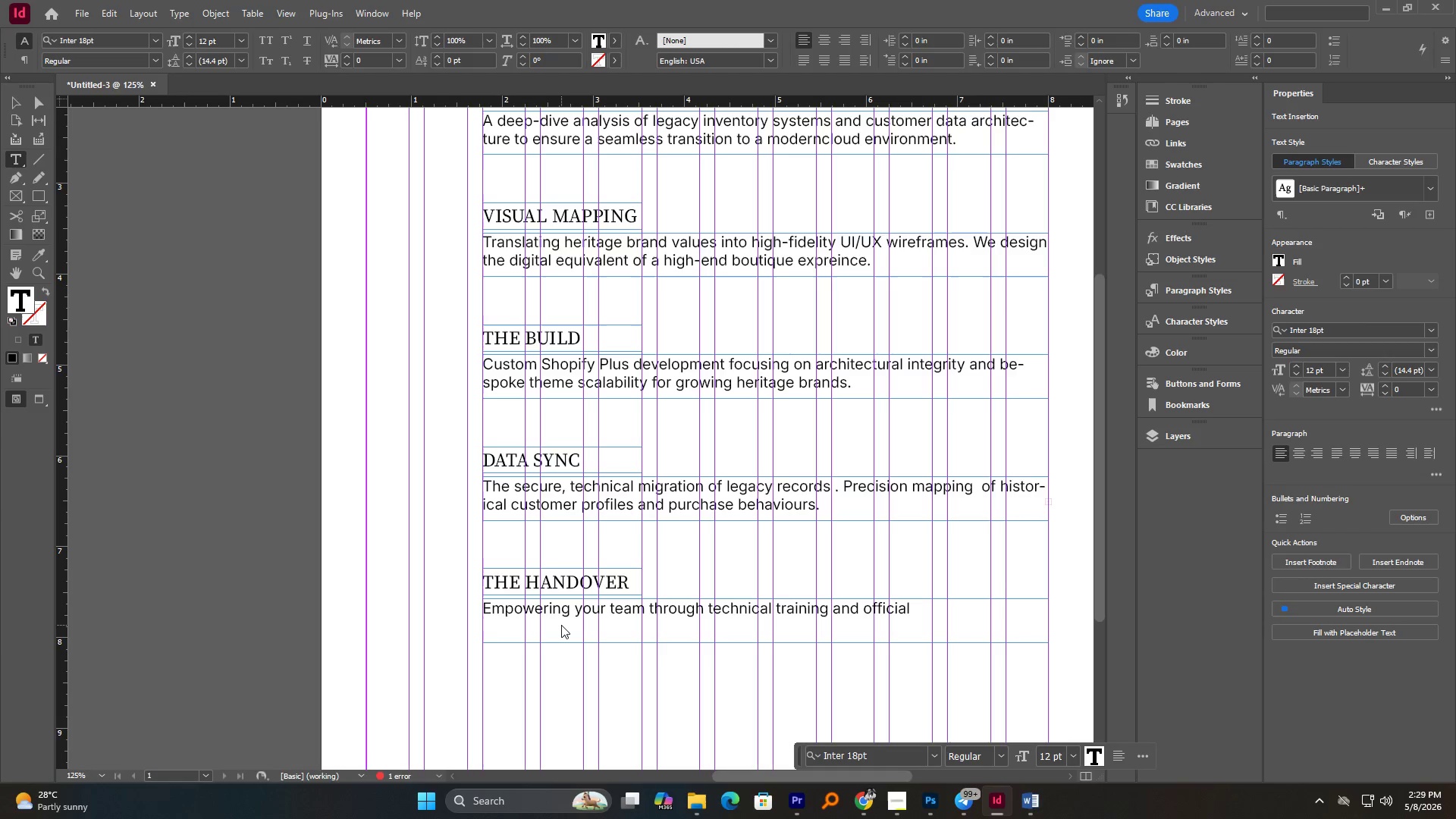 
wait(8.02)
 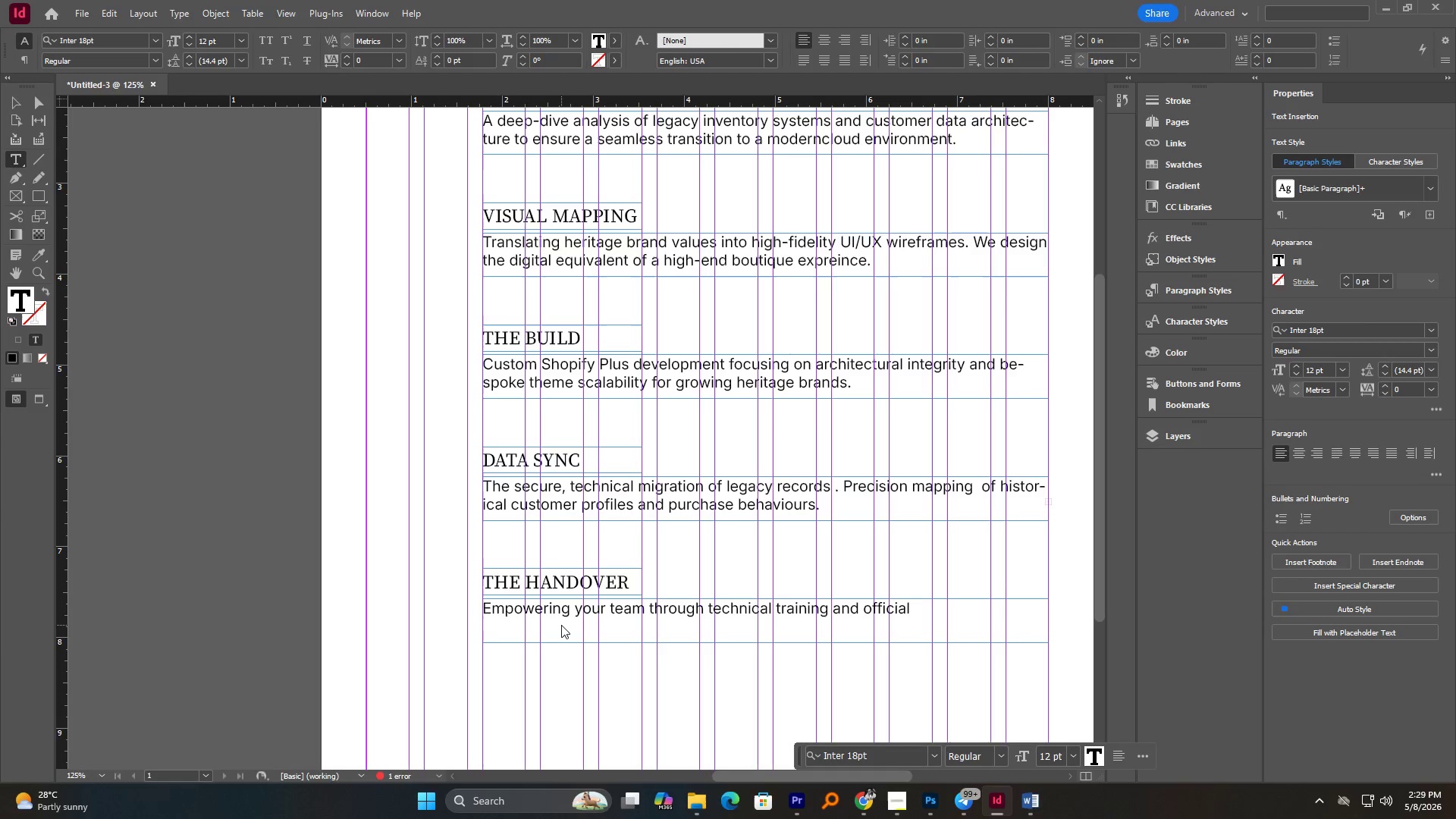 
type(platform lou)
key(Backspace)
key(Backspace)
type(aunch )
key(Backspace)
type(.)
 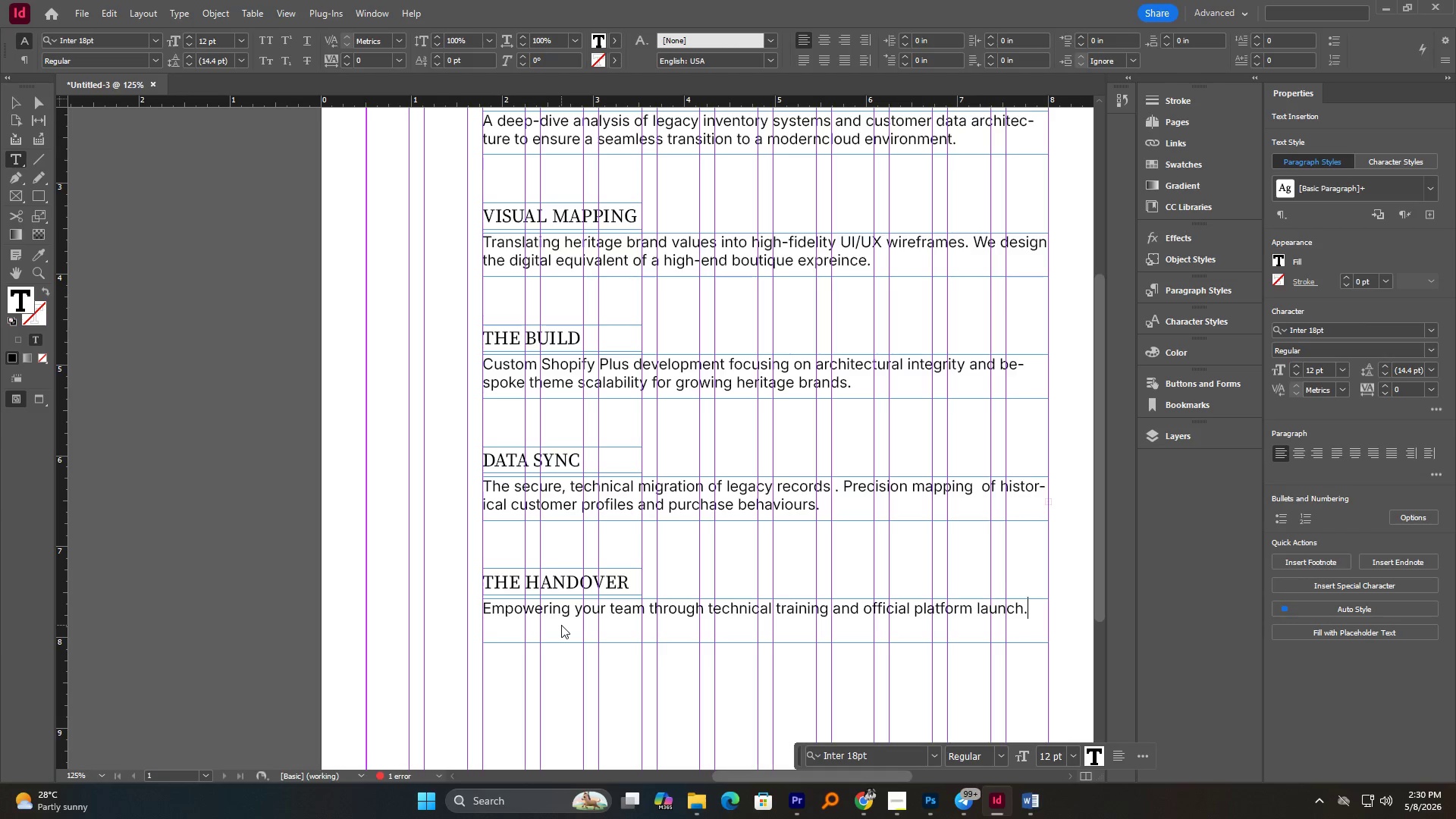 
key(Backspace)
type(, transitioning )
 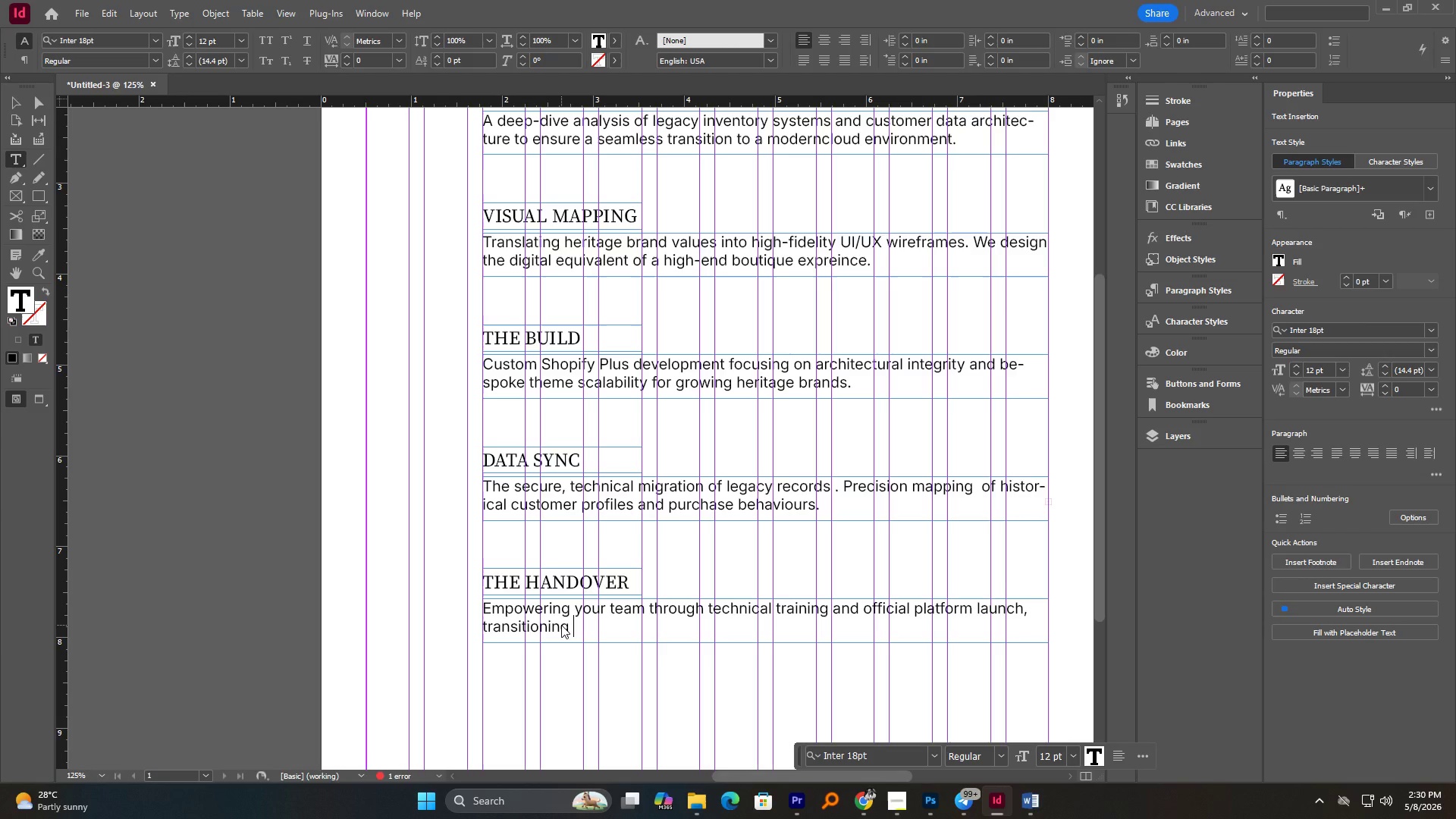 
type(from legacy operations ro a live global scale.)
 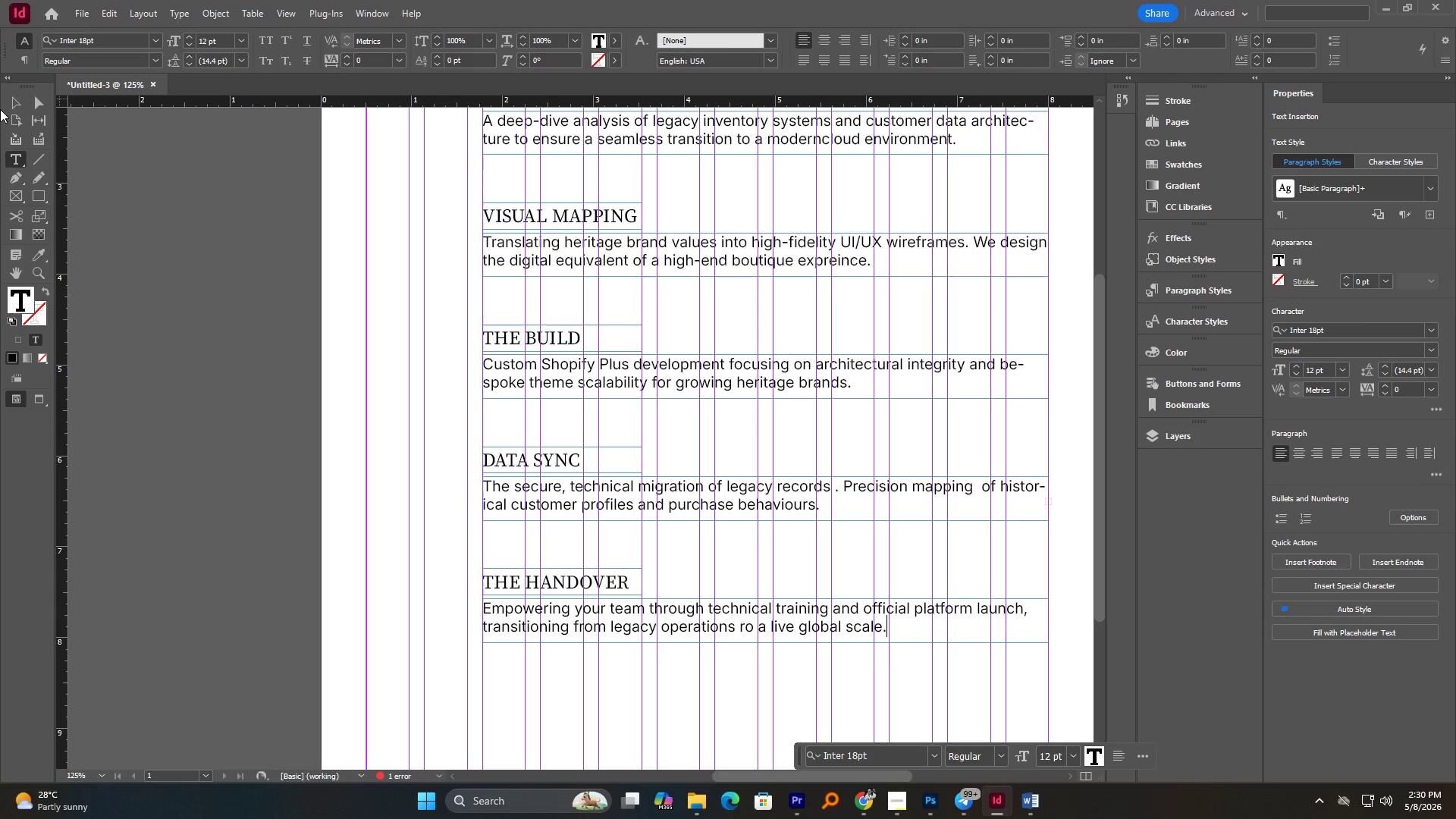 
left_click([11, 105])
 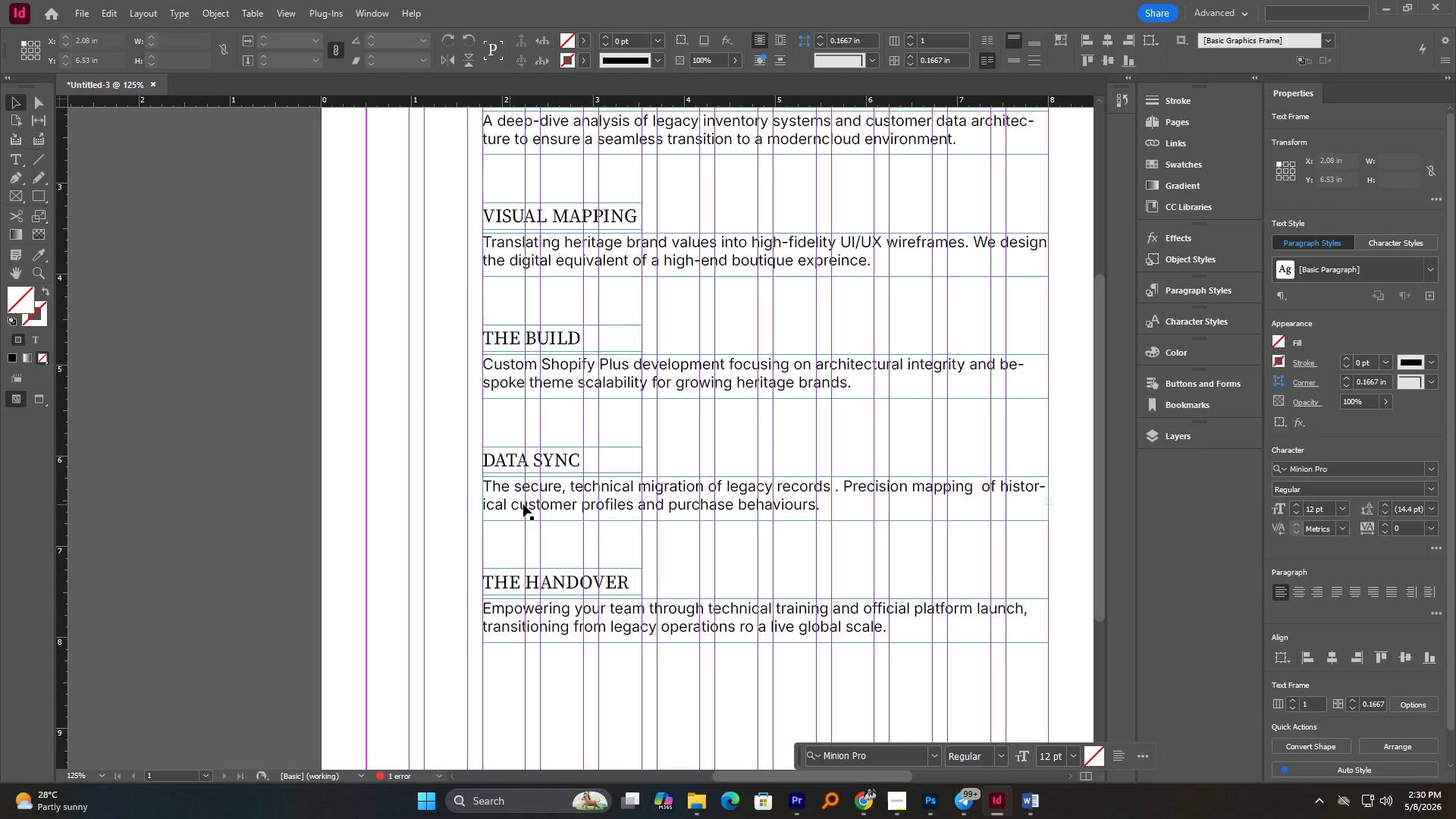 
hold_key(key=AltLeft, duration=0.84)
scroll: coordinate [593, 541], scroll_direction: down, amount: 2.0
 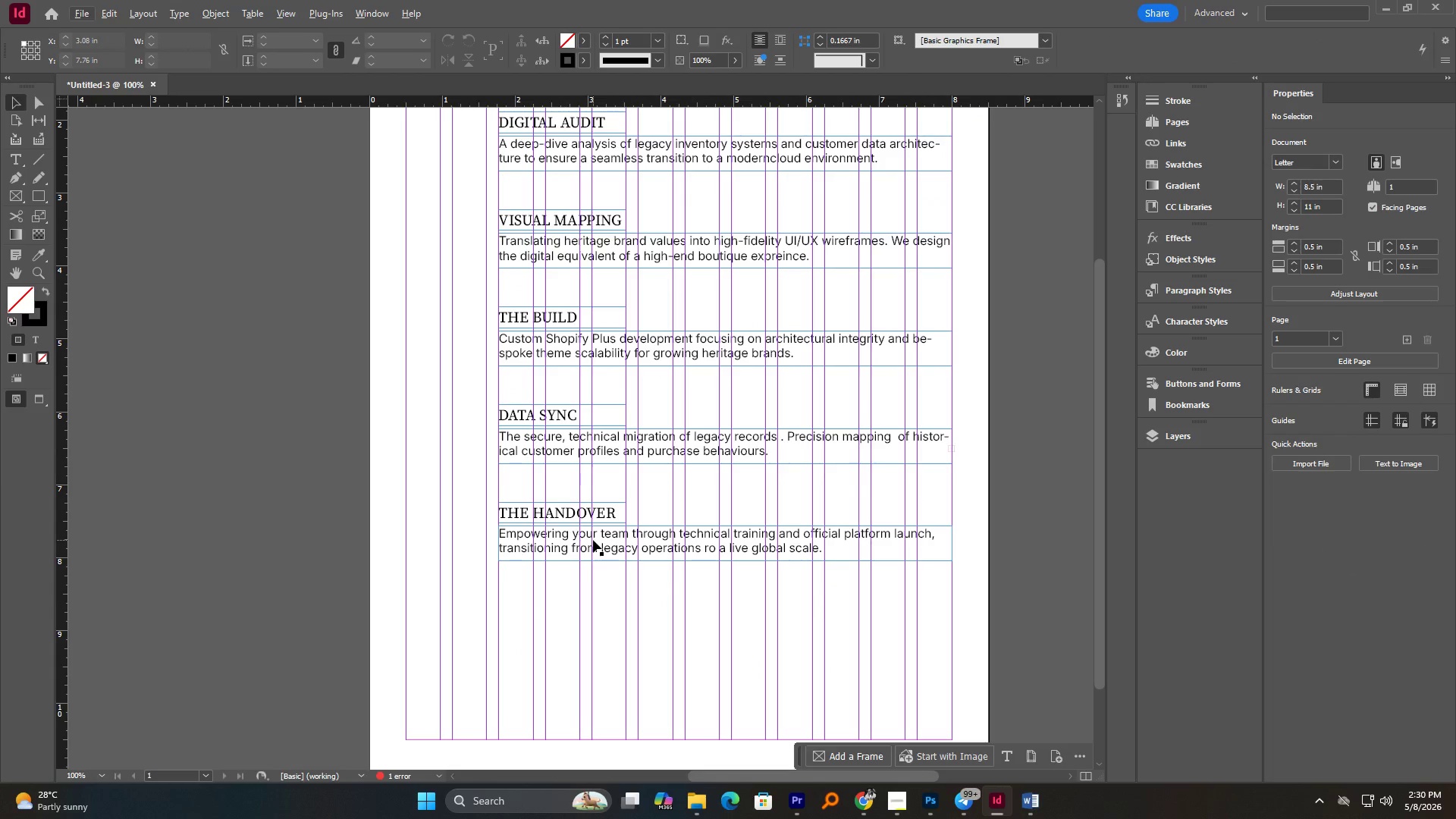 
scroll: coordinate [593, 540], scroll_direction: up, amount: 2.0
 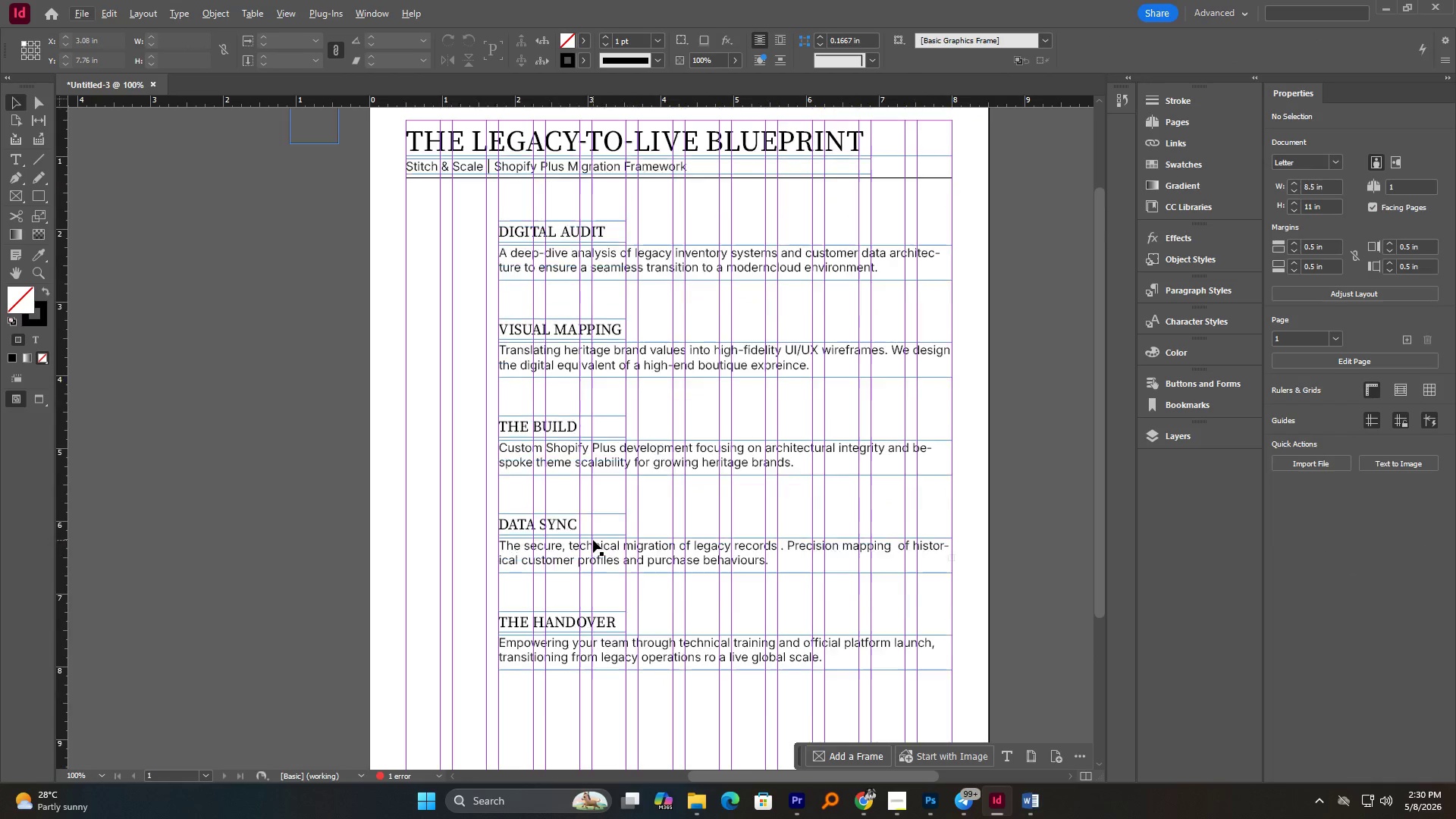 
hold_key(key=AltLeft, duration=0.34)
 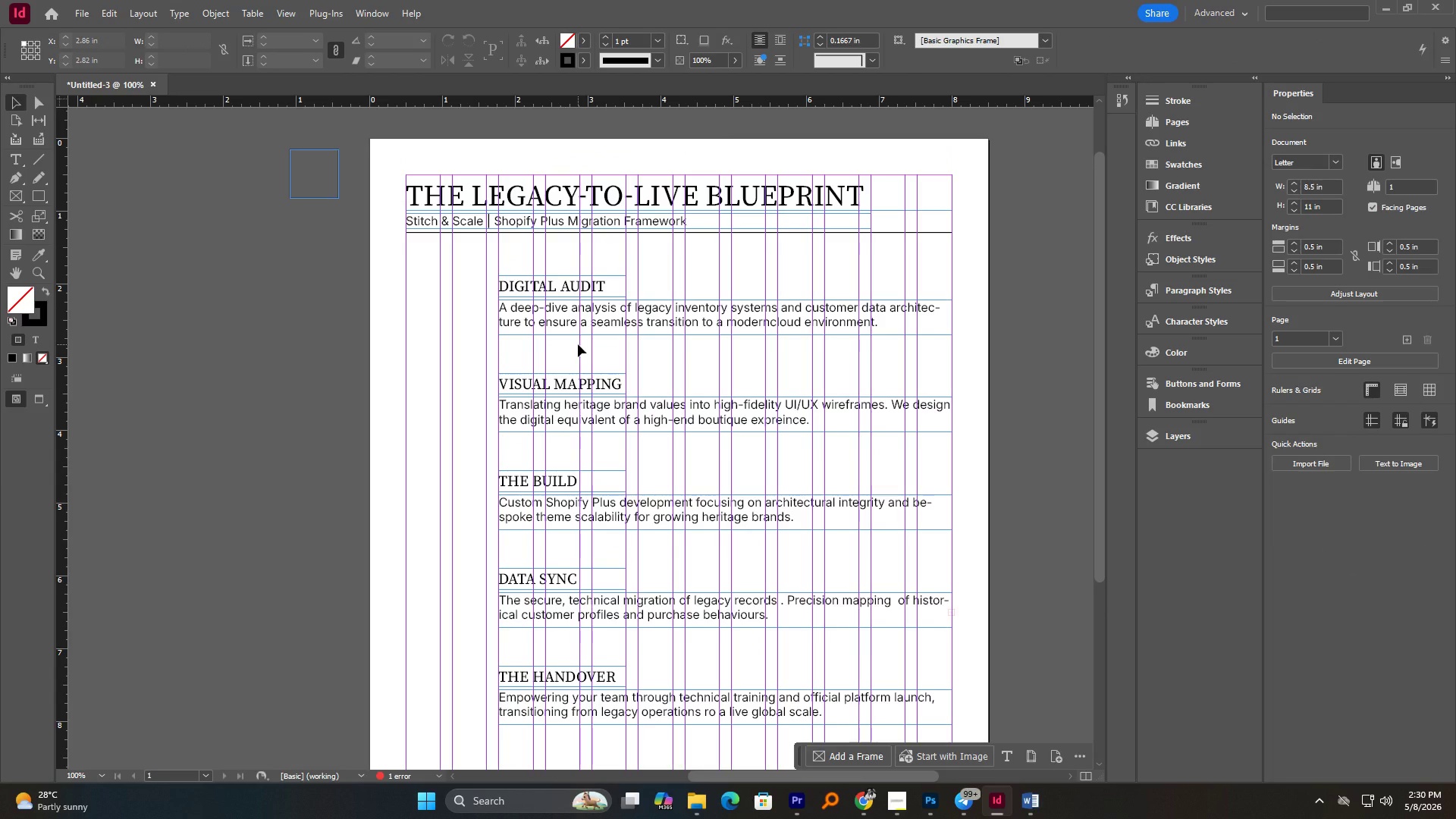 
key(W)
 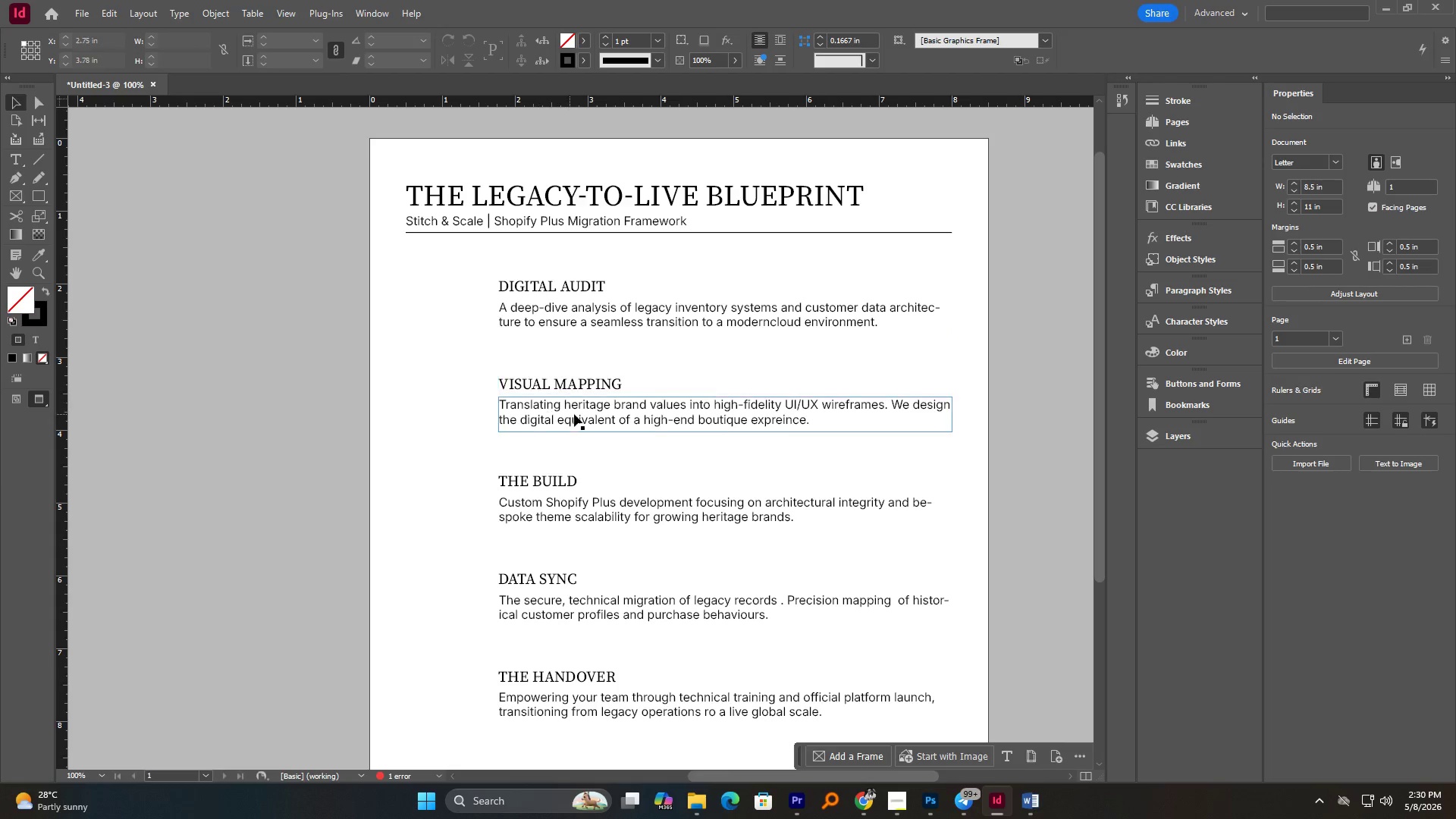 
left_click([428, 403])
 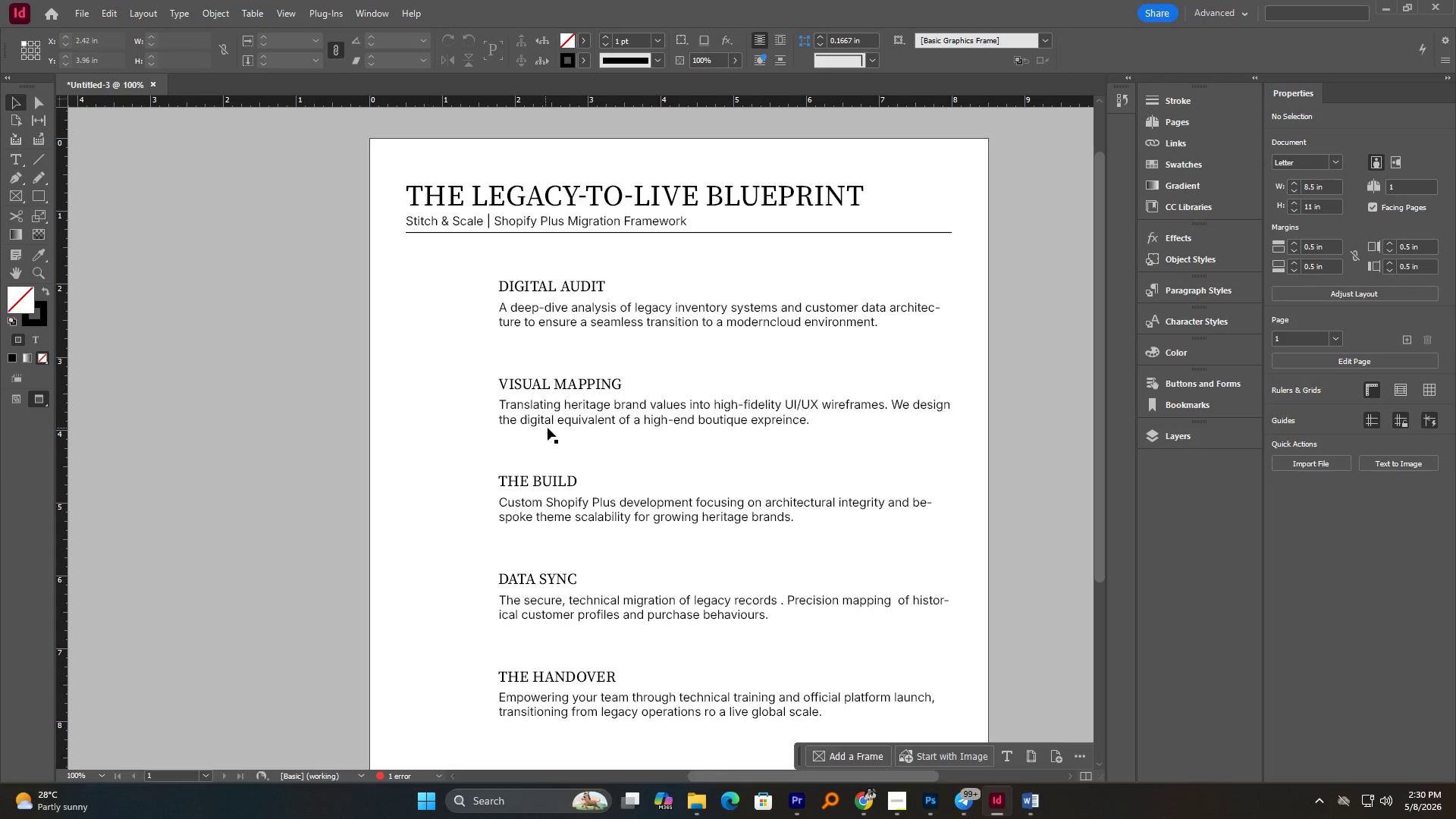 
hold_key(key=AltLeft, duration=0.73)
scroll: coordinate [548, 428], scroll_direction: down, amount: 1.0
 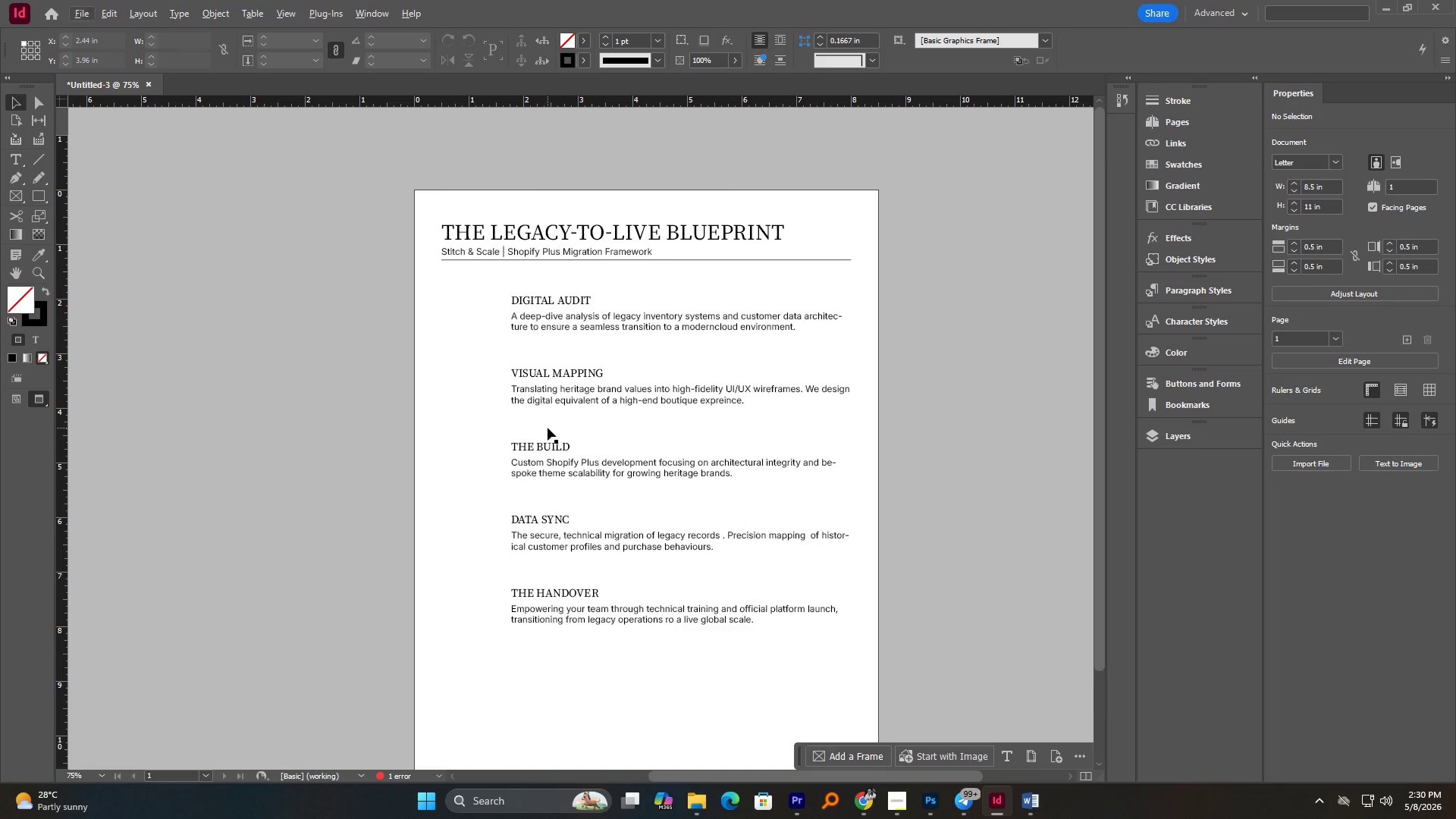 
hold_key(key=AltLeft, duration=0.7)
scroll: coordinate [551, 385], scroll_direction: down, amount: 1.0
 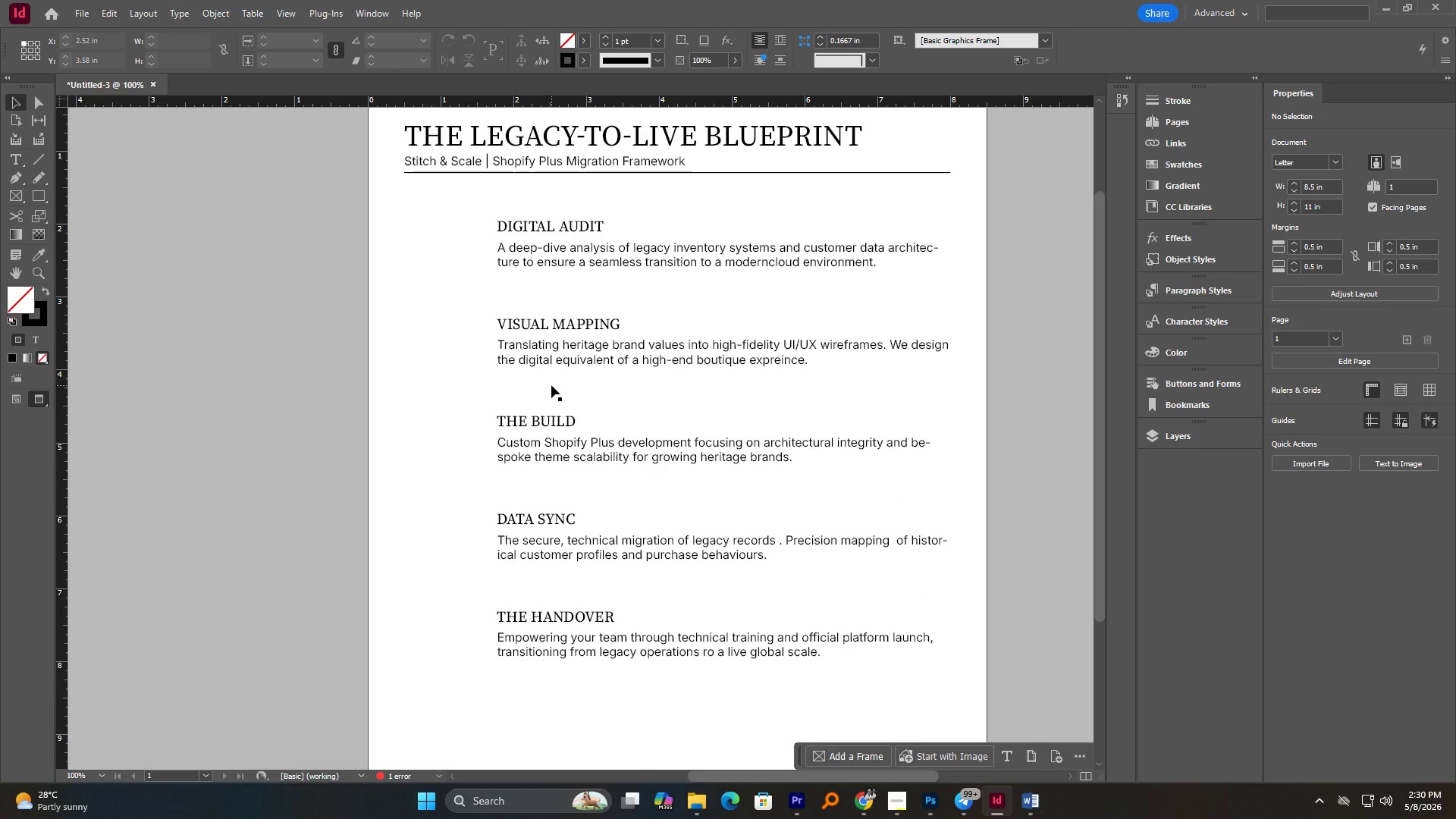 
key(W)
 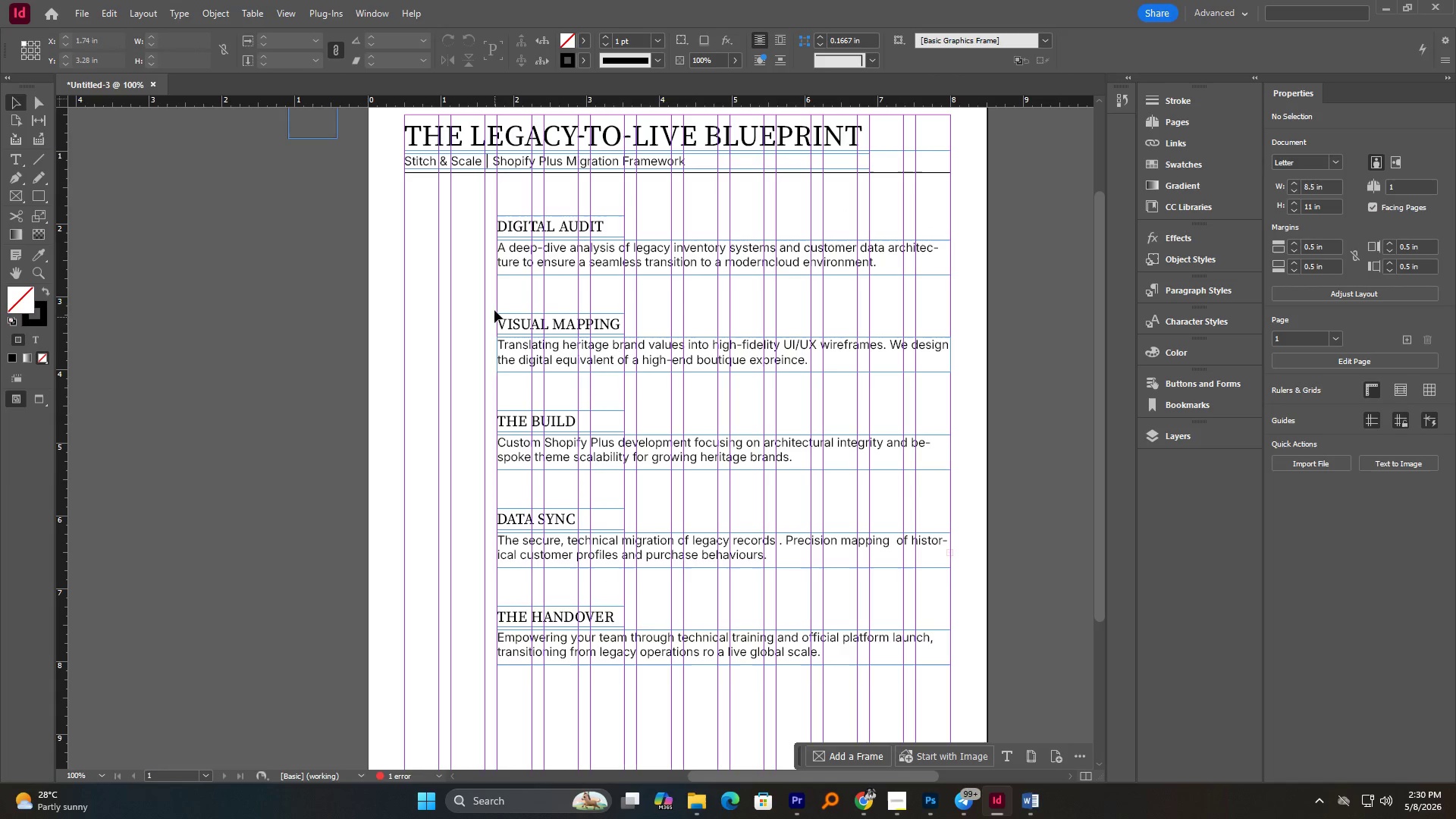 
hold_key(key=AltLeft, duration=0.55)
scroll: coordinate [495, 306], scroll_direction: up, amount: 1.0
 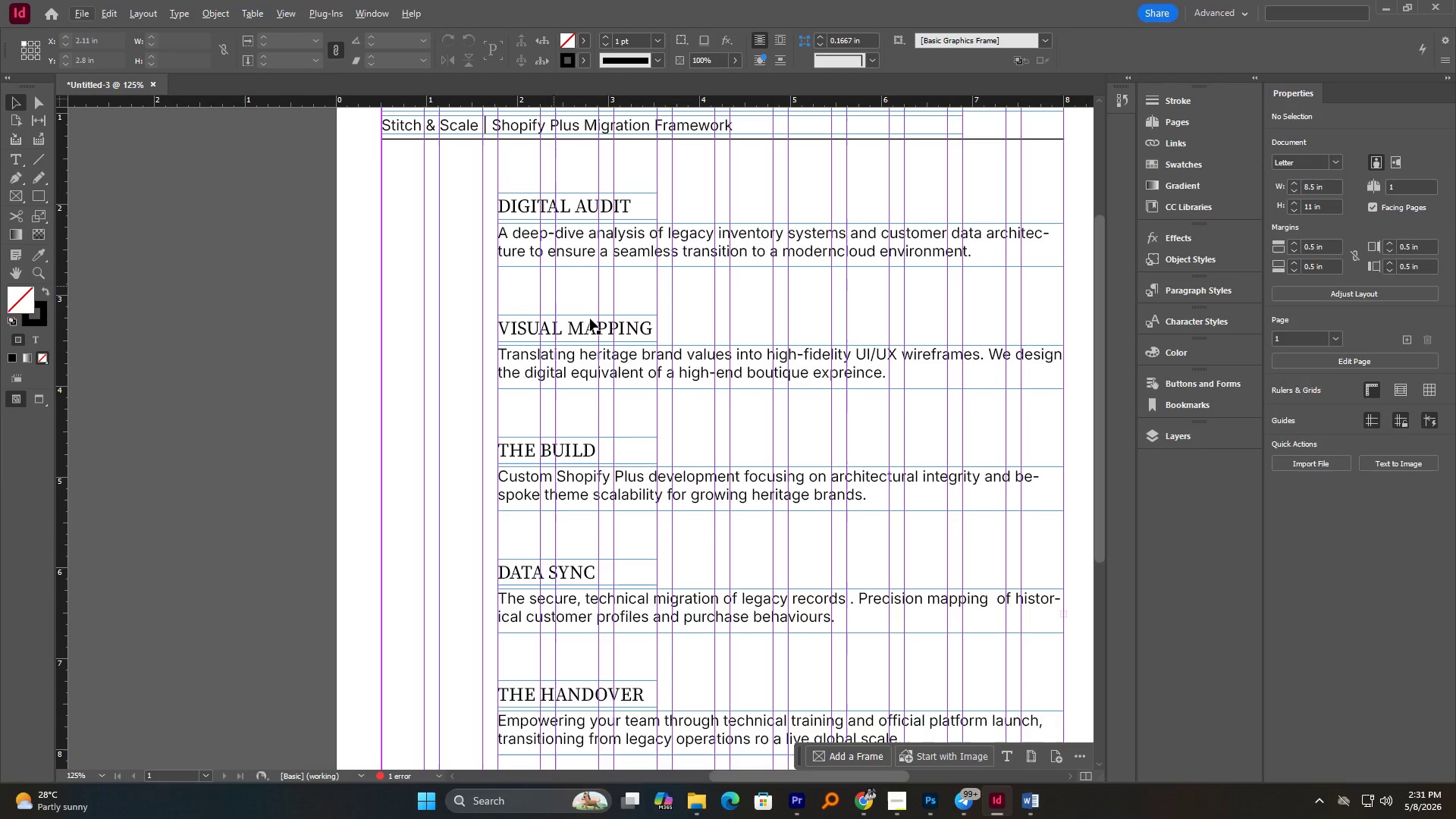 
wait(7.46)
 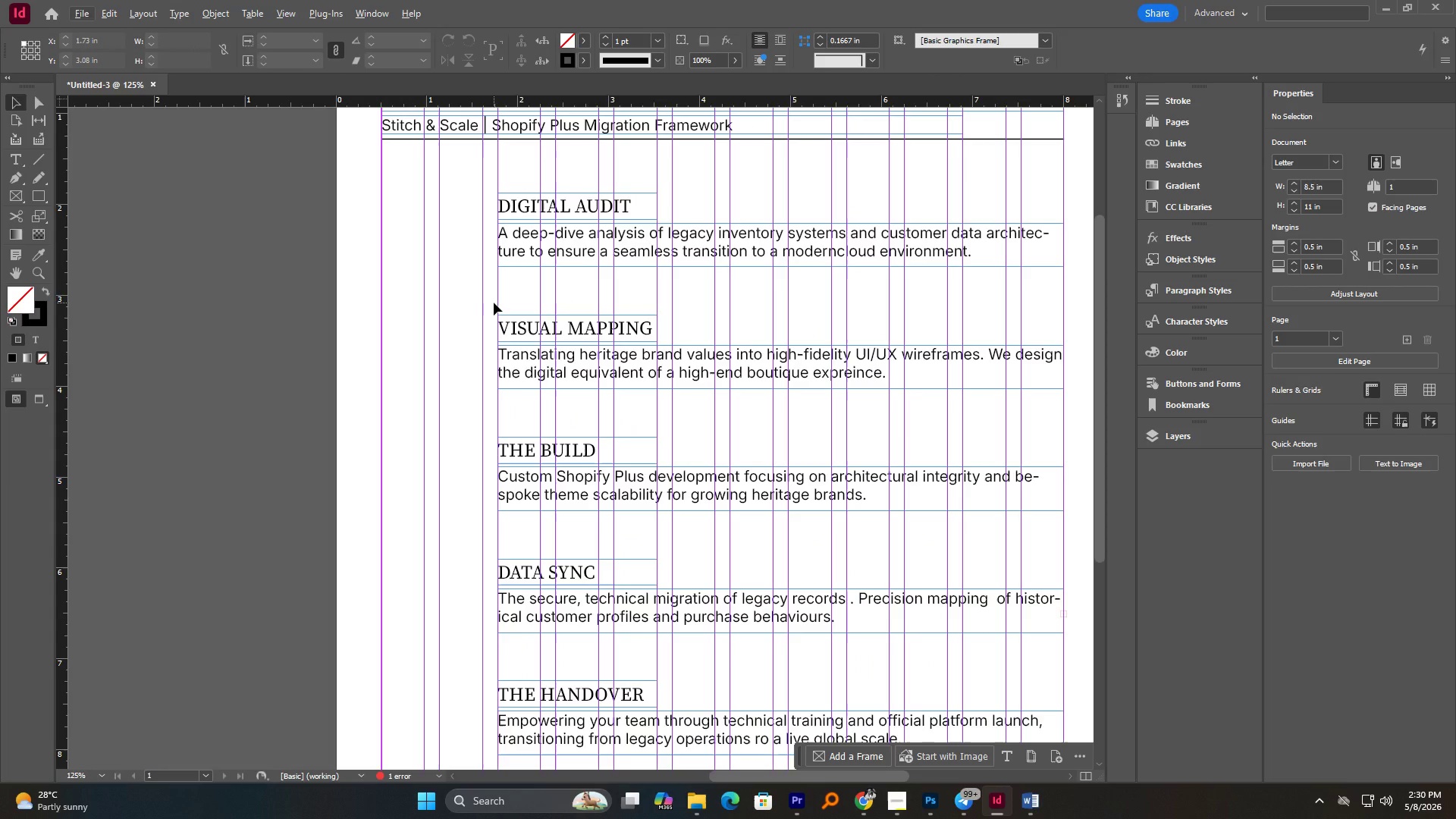 
left_click([46, 195])
 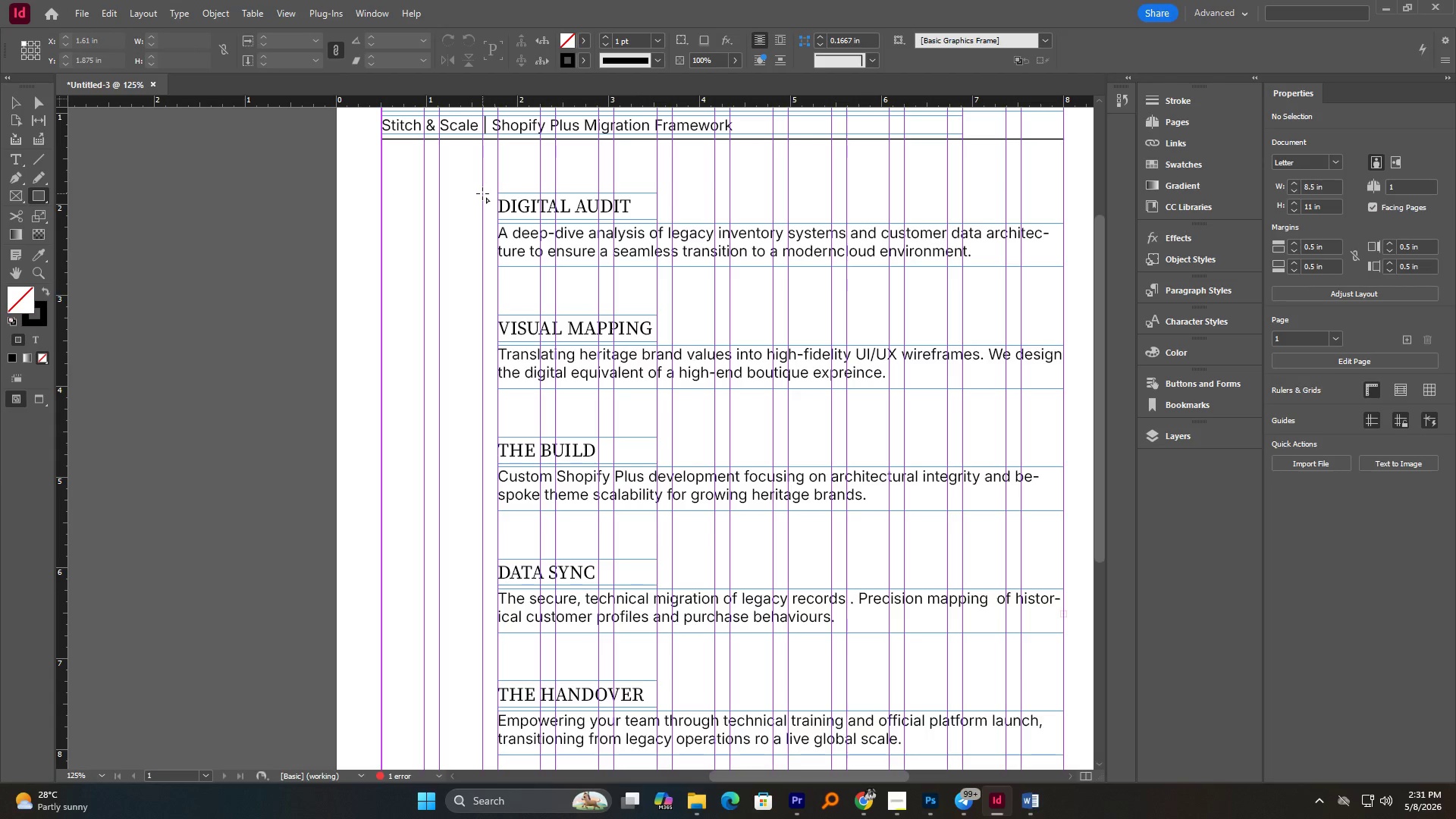 
left_click_drag(start_coordinate=[482, 192], to_coordinate=[384, 268])
 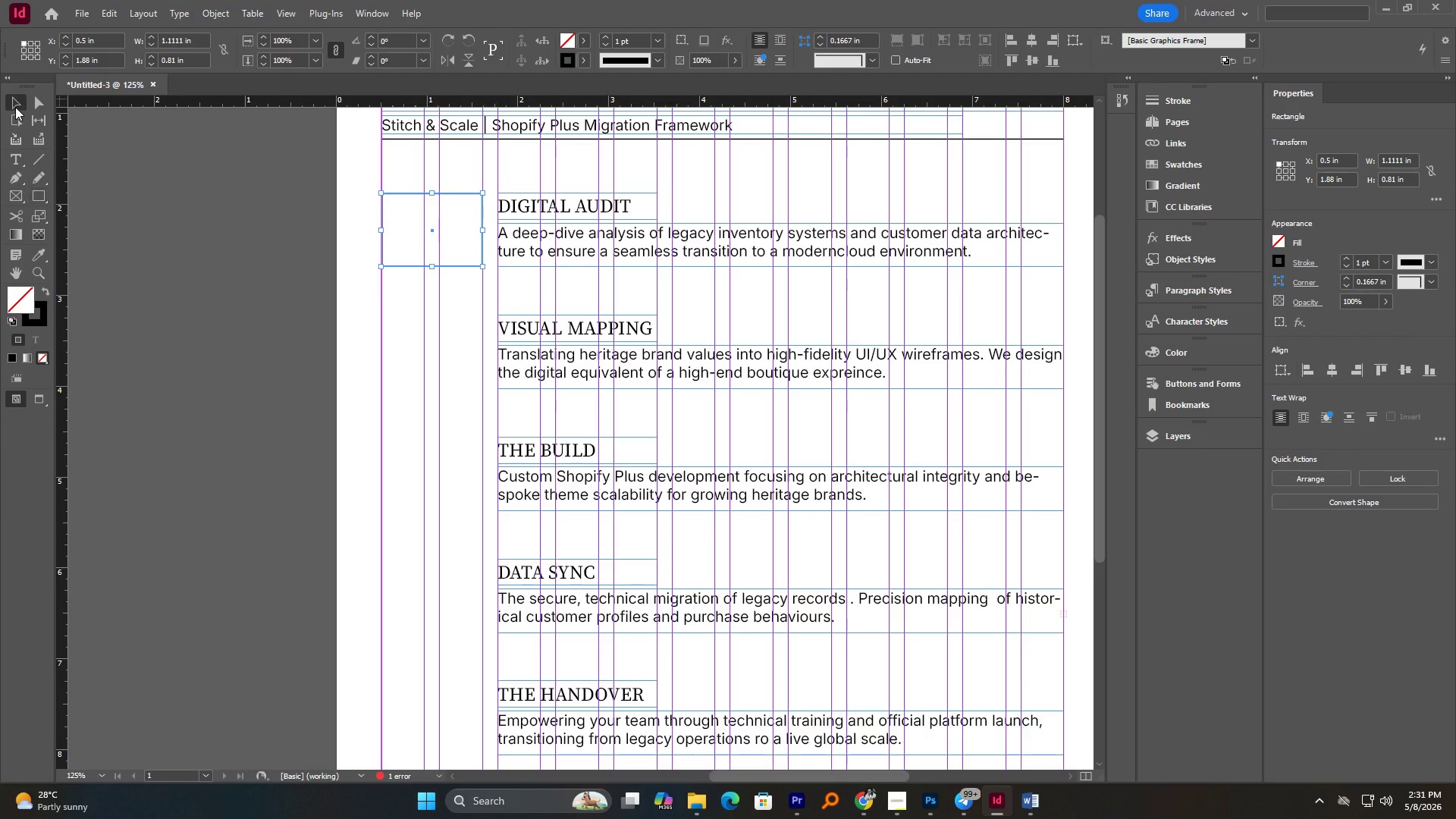 
double_click([119, 153])
 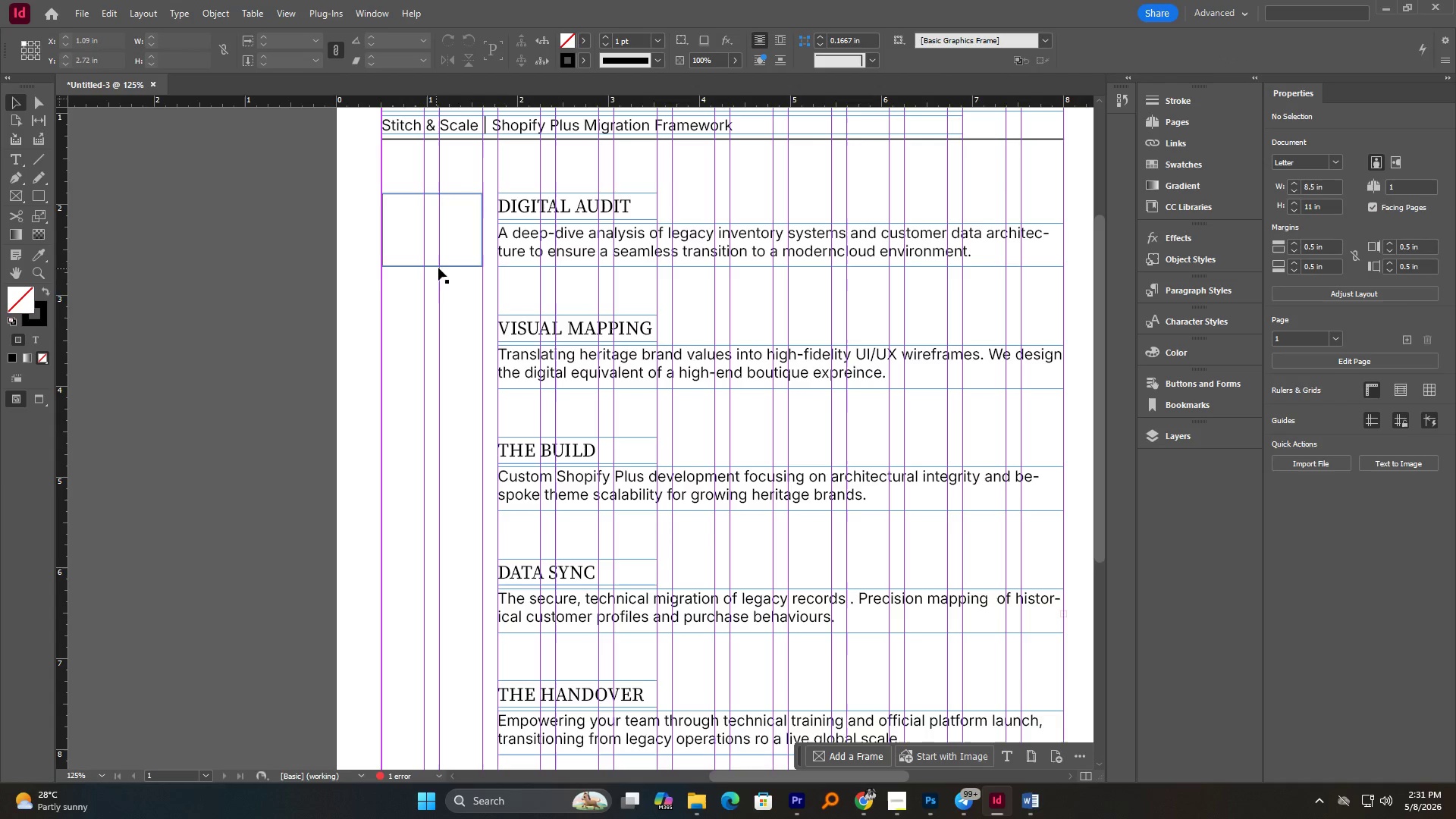 
left_click([466, 267])
 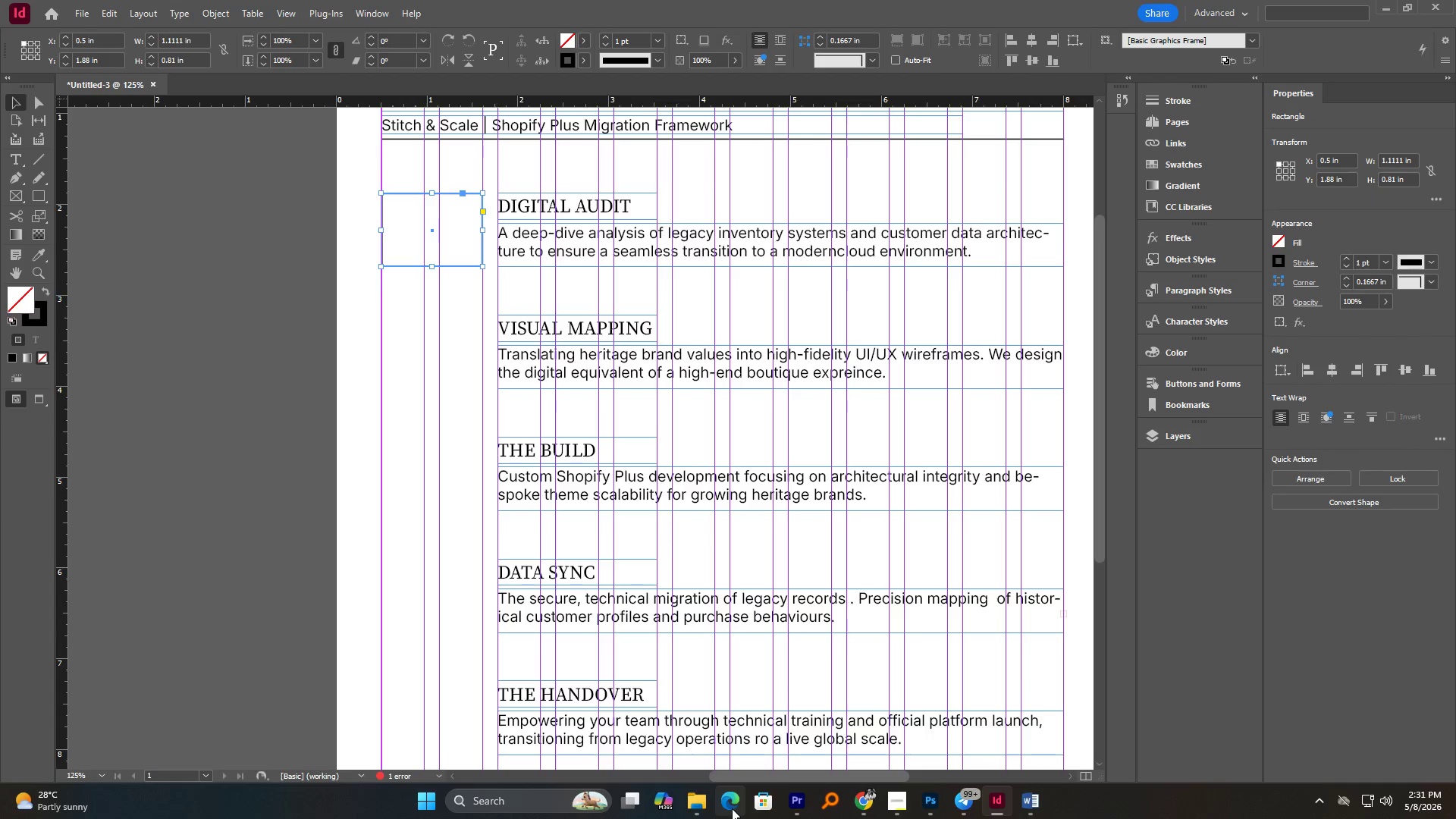 
left_click([704, 800])
 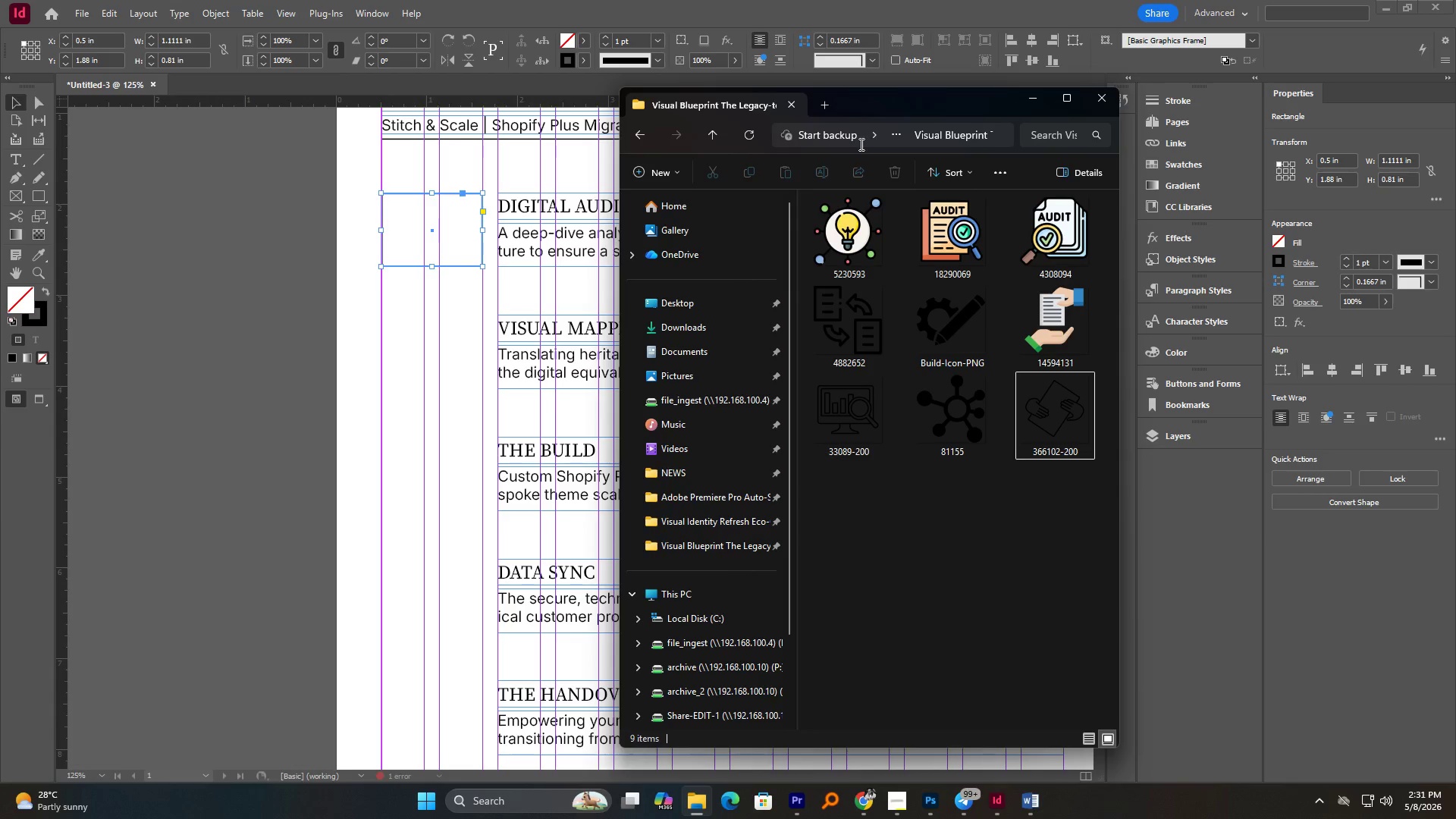 
left_click_drag(start_coordinate=[871, 100], to_coordinate=[1095, 74])
 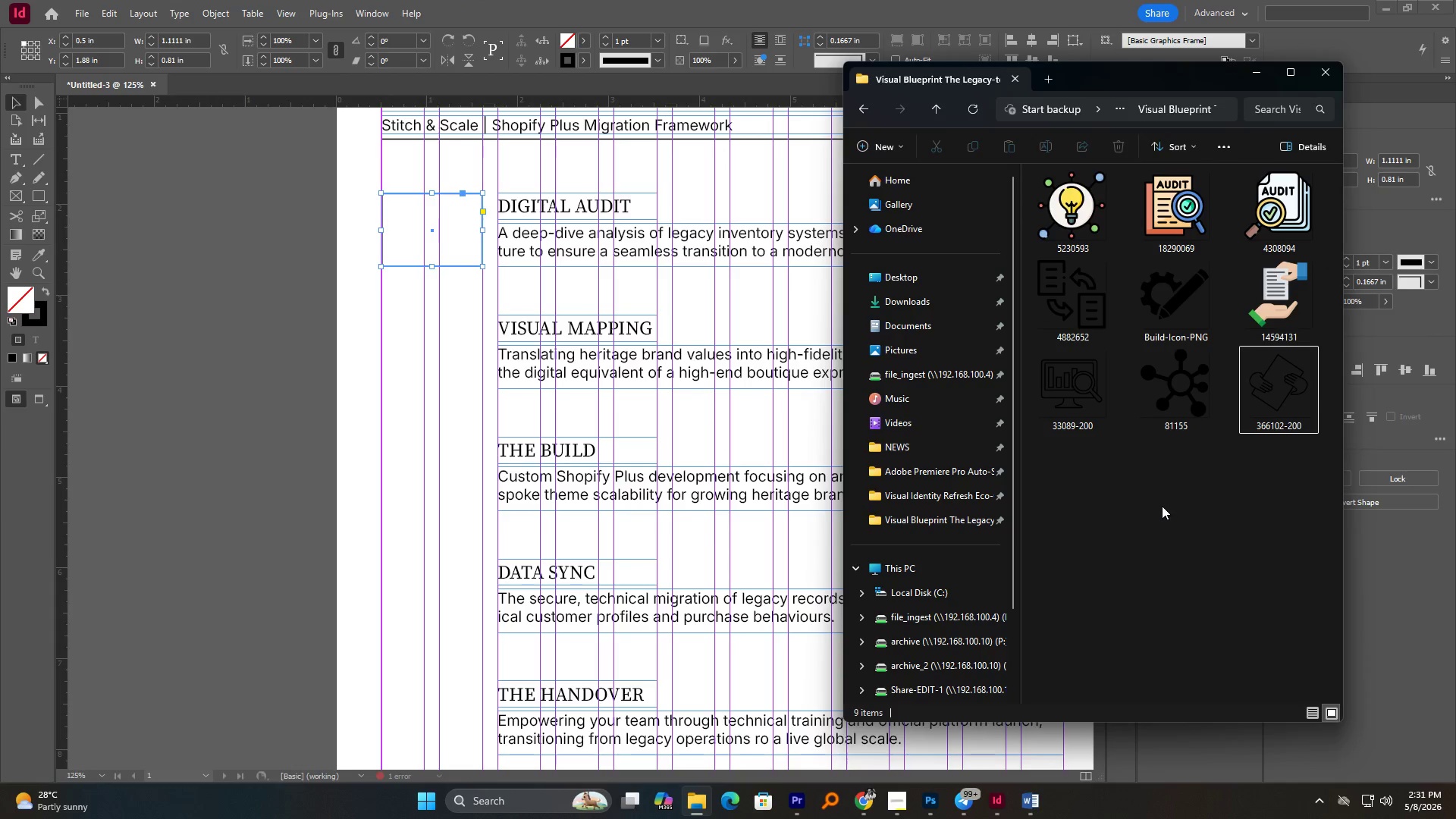 
left_click([1163, 500])
 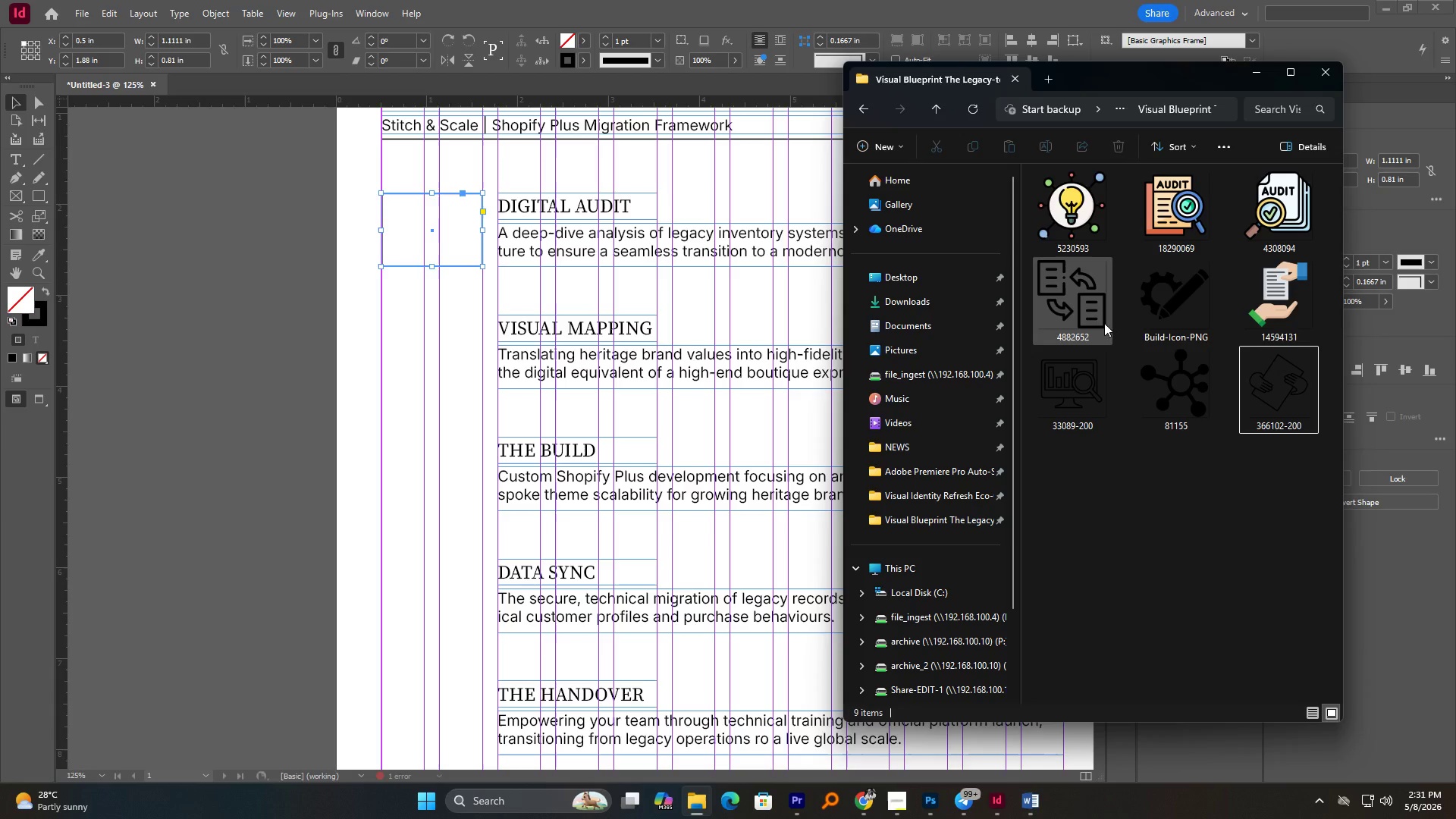 
double_click([1075, 364])
 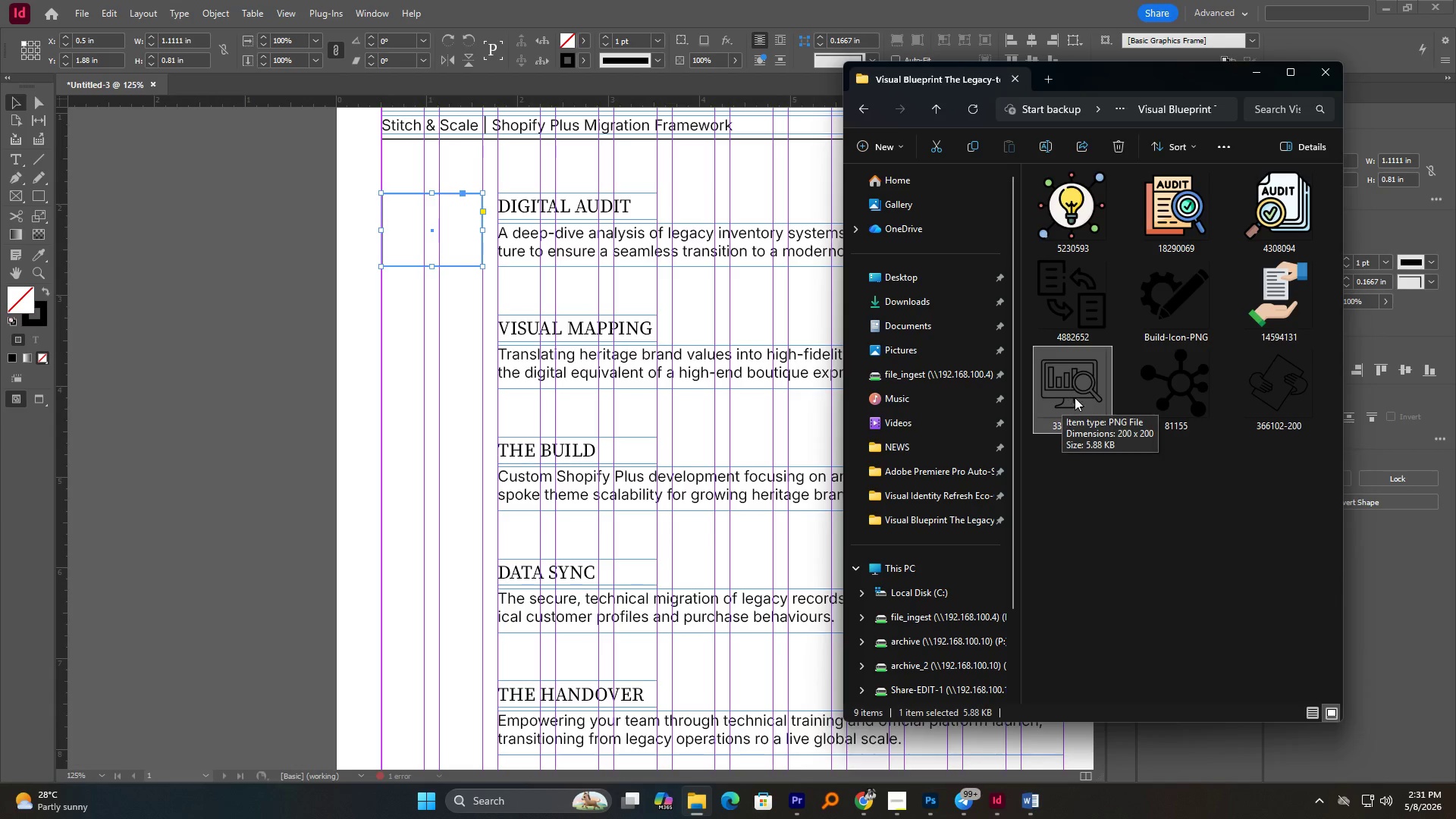 
left_click_drag(start_coordinate=[1083, 392], to_coordinate=[448, 239])
 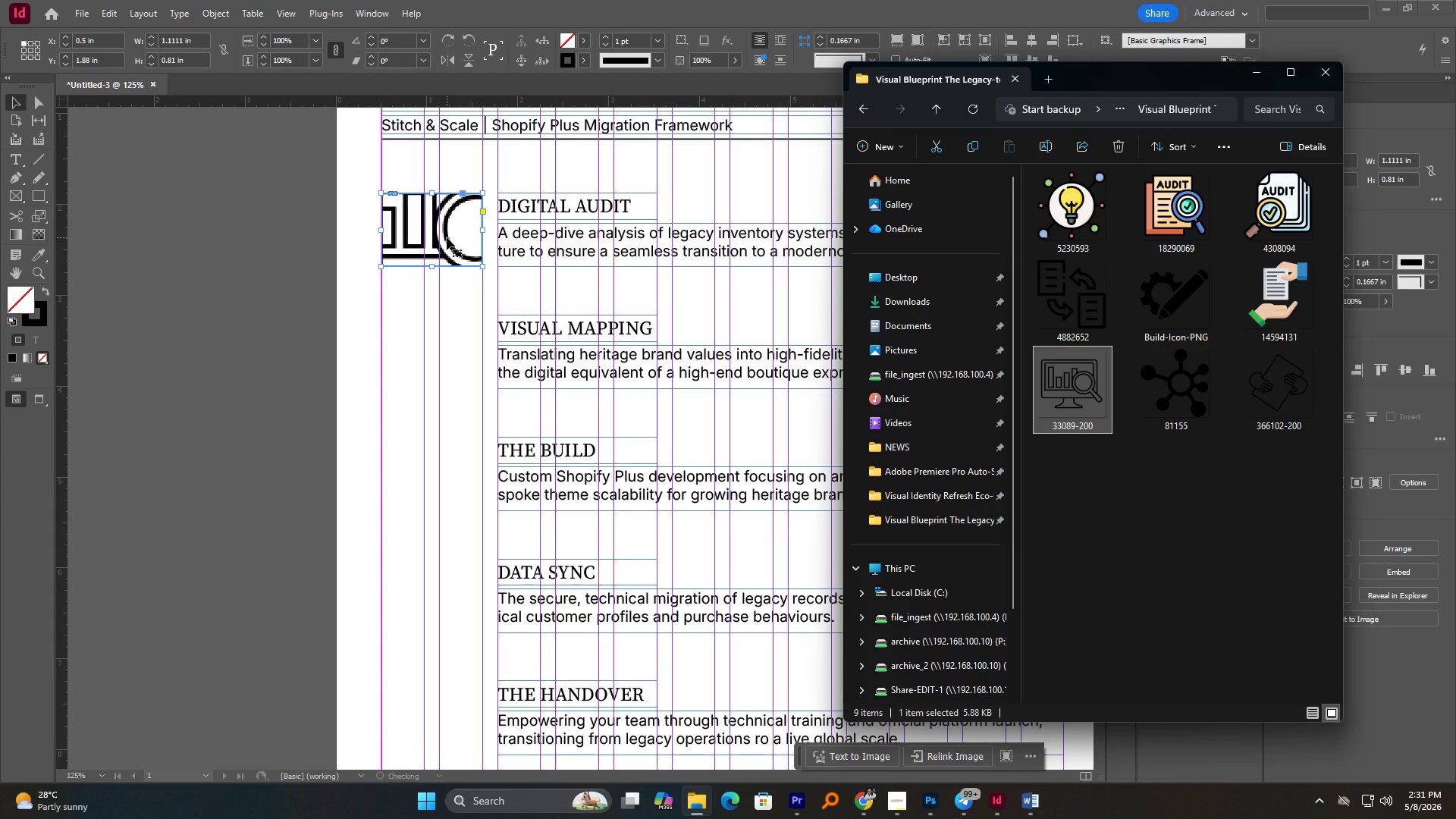 
left_click([455, 233])
 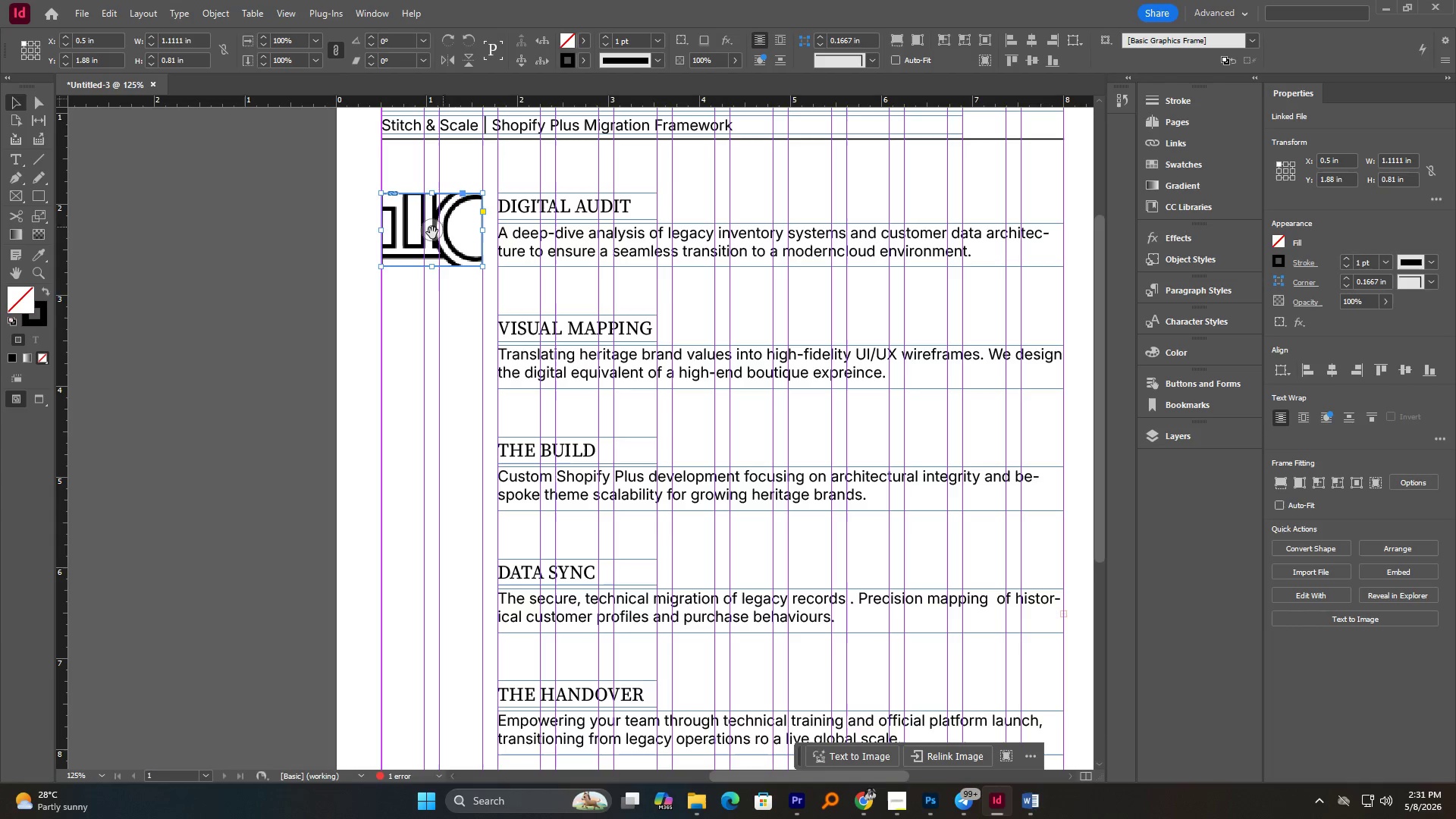 
left_click([430, 234])
 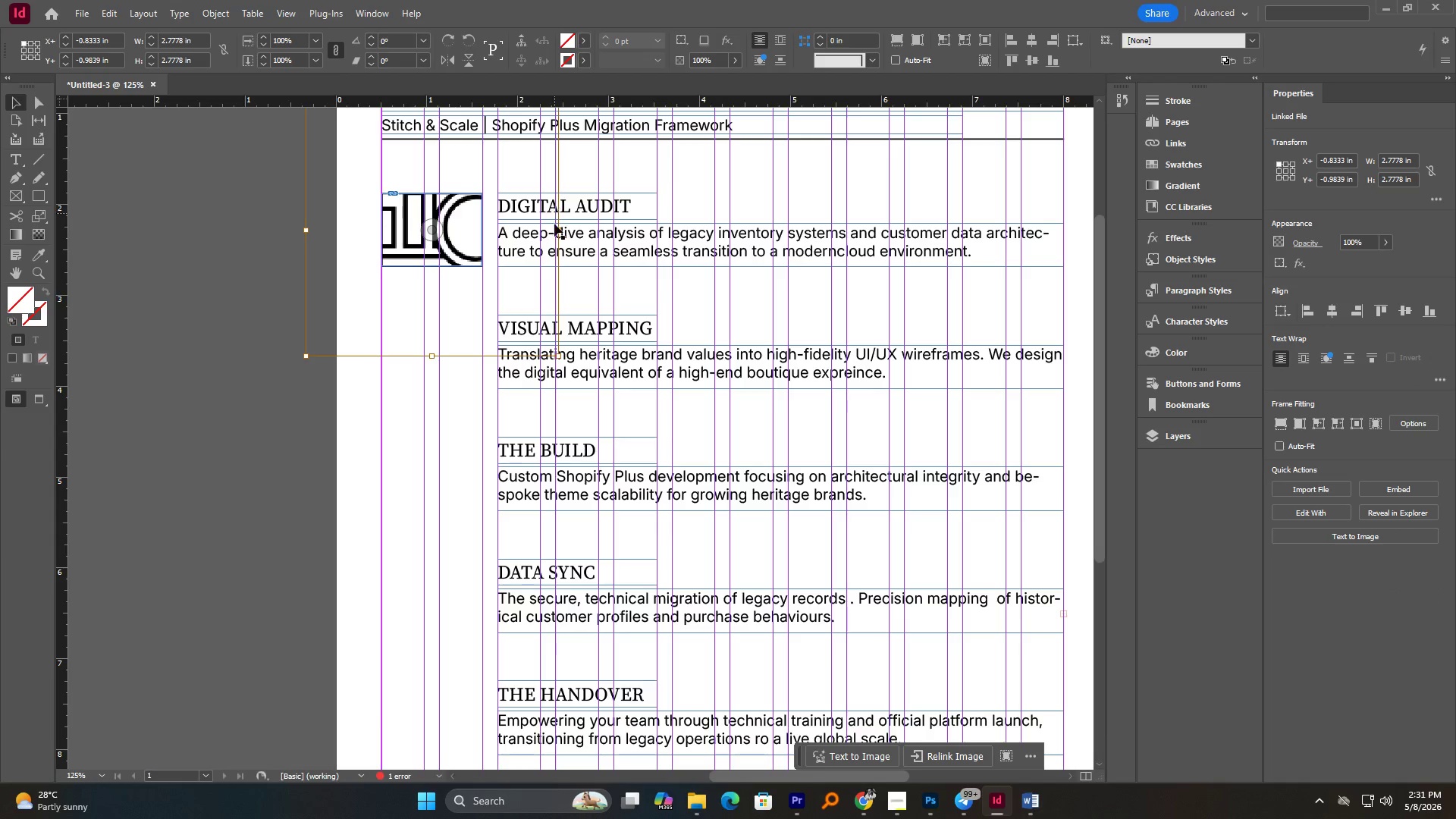 
hold_key(key=AltLeft, duration=3.94)
hold_key(key=ShiftLeft, duration=6.0)
left_click_drag(start_coordinate=[561, 233], to_coordinate=[484, 244])
 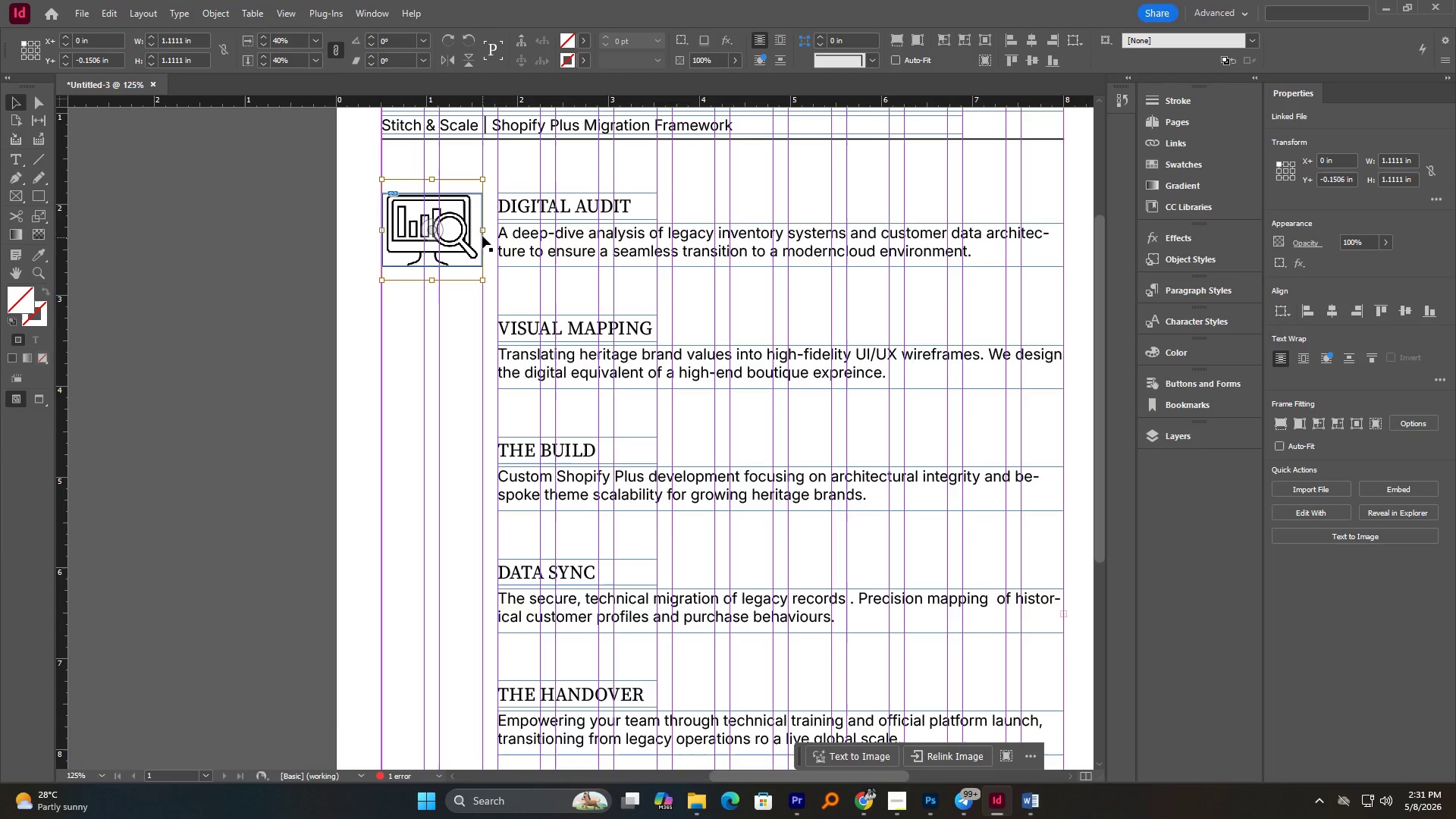 
hold_key(key=AltLeft, duration=1.95)
left_click_drag(start_coordinate=[483, 231], to_coordinate=[479, 234])
 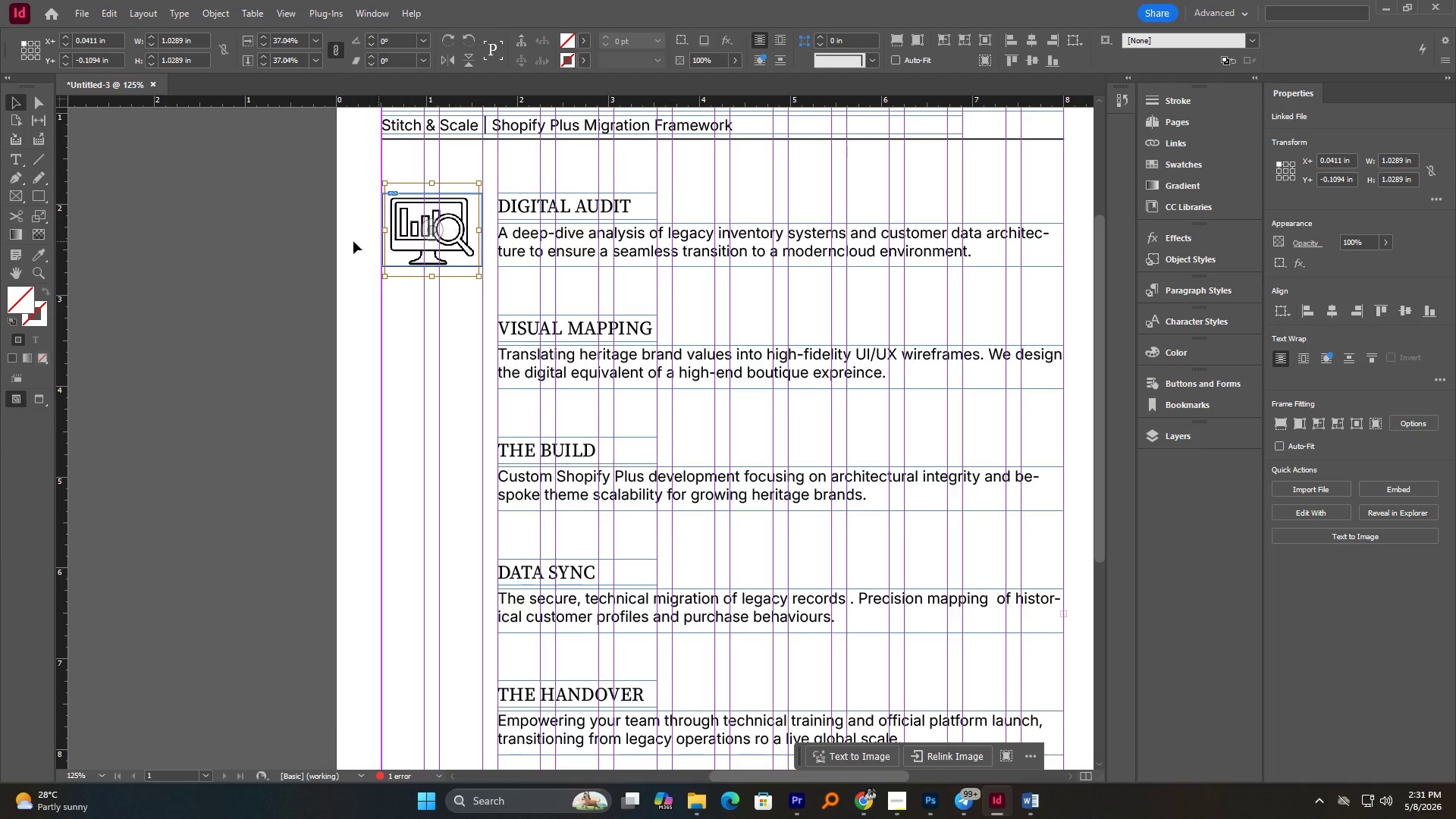 
left_click([295, 236])
 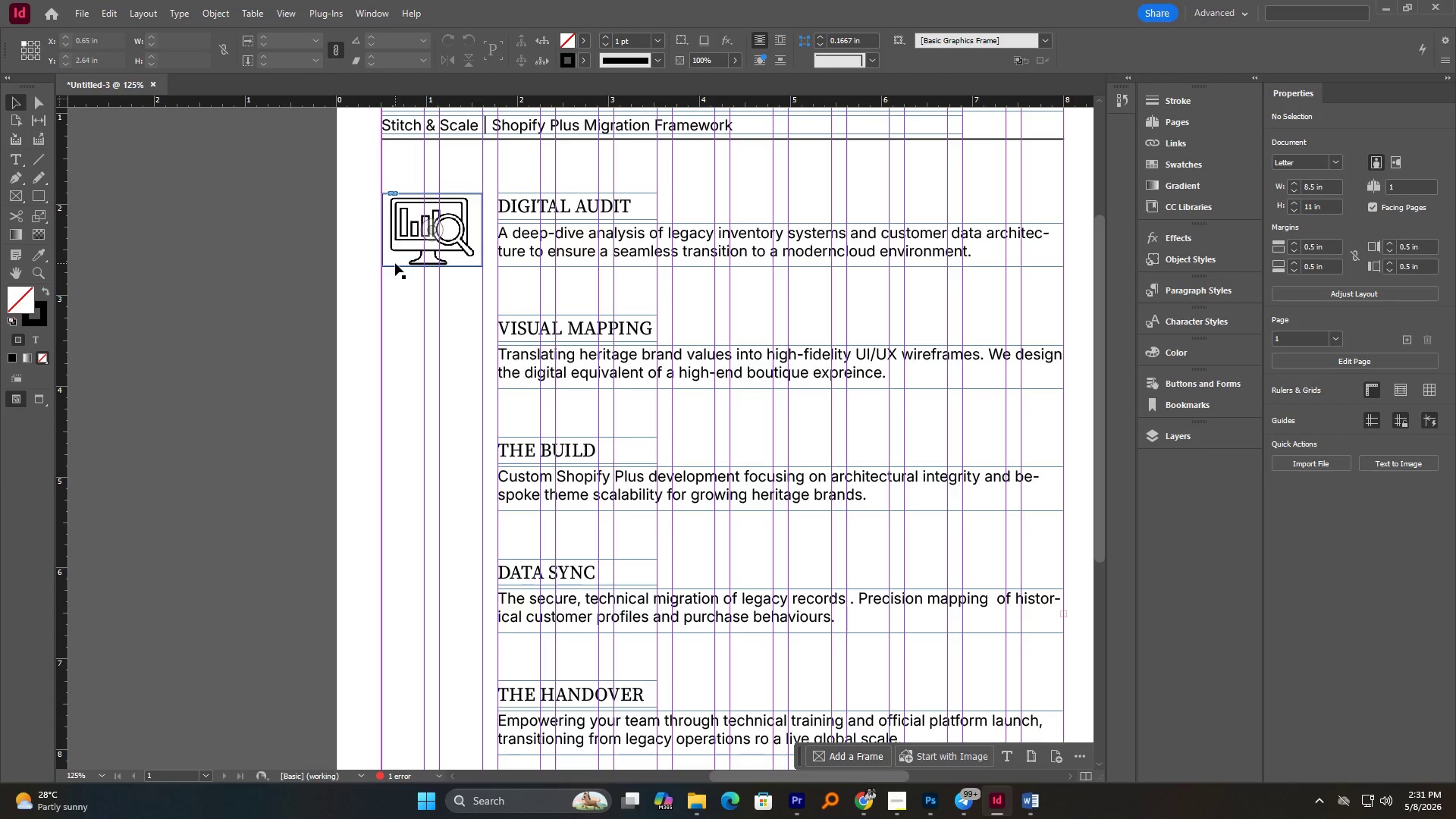 
left_click([395, 264])
 